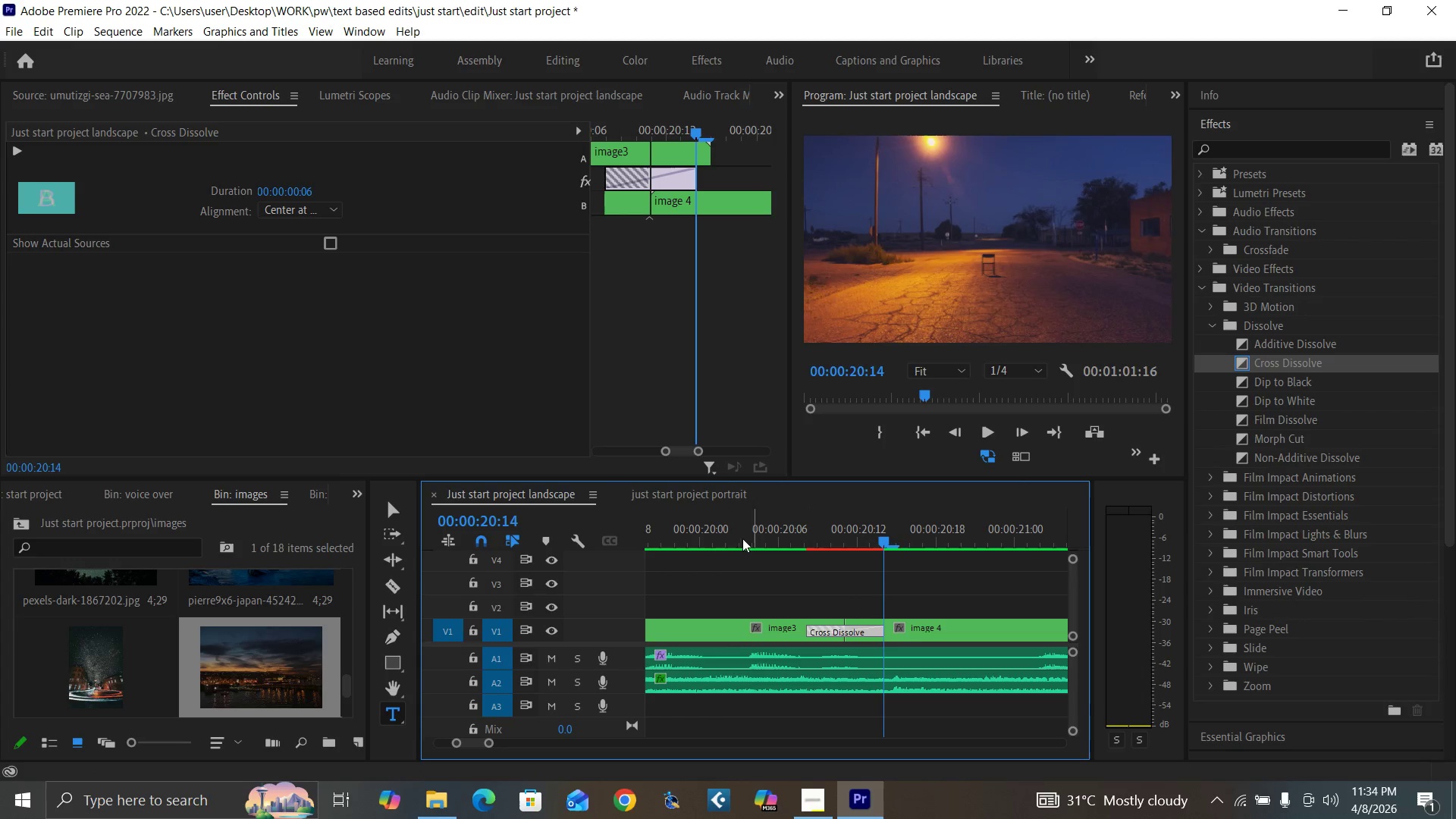 
left_click([693, 521])
 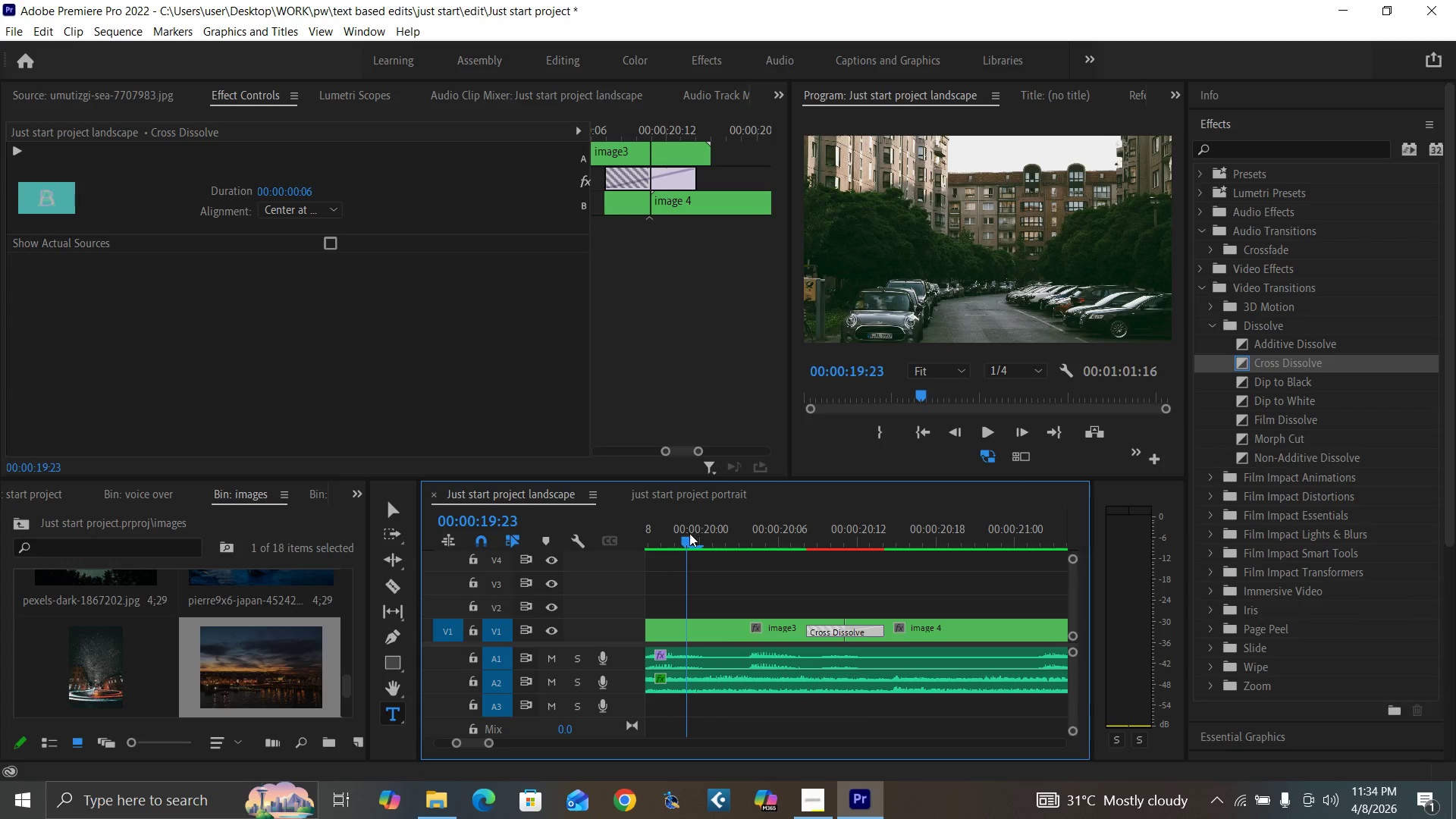 
key(Space)
 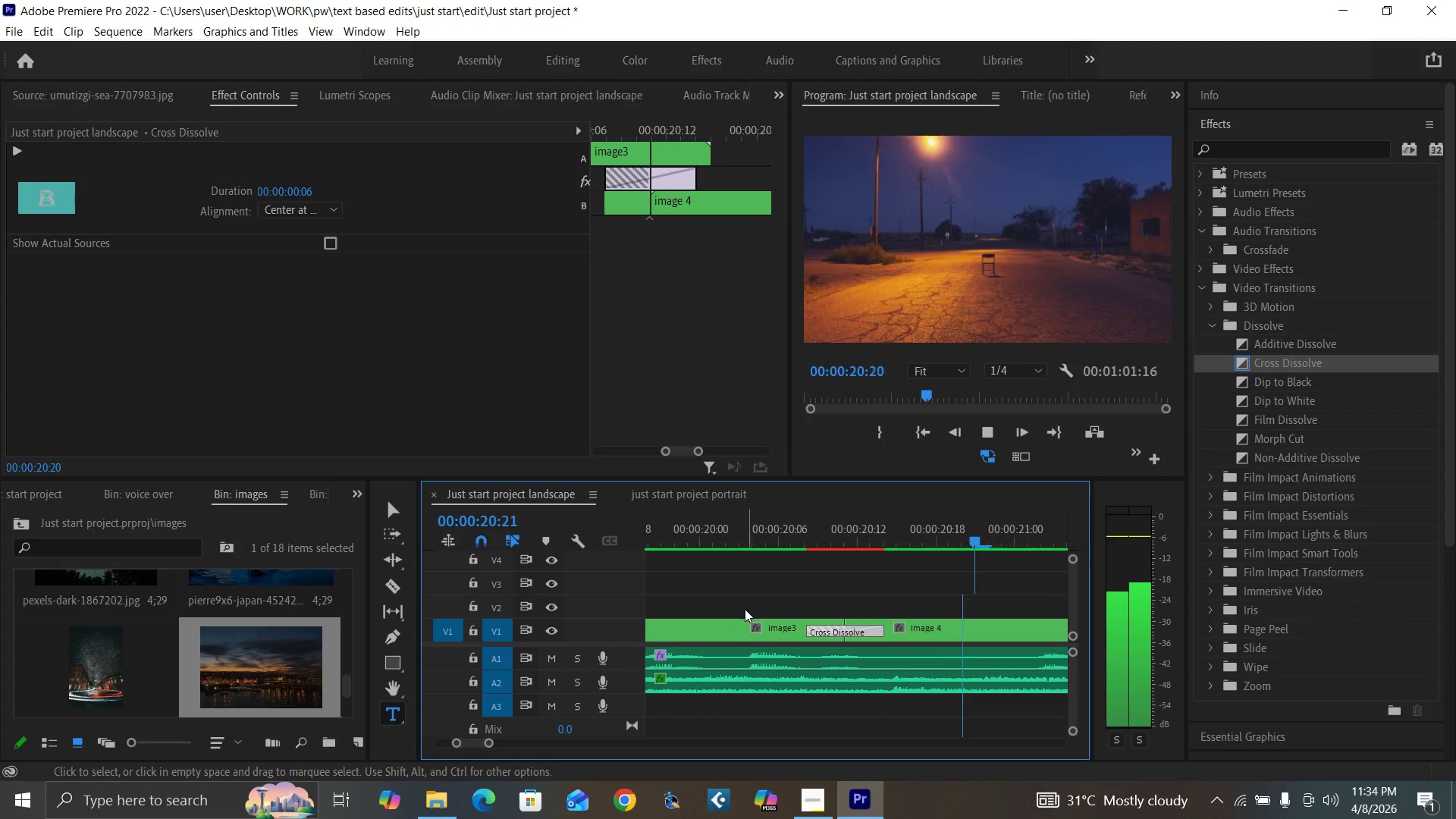 
key(Space)
 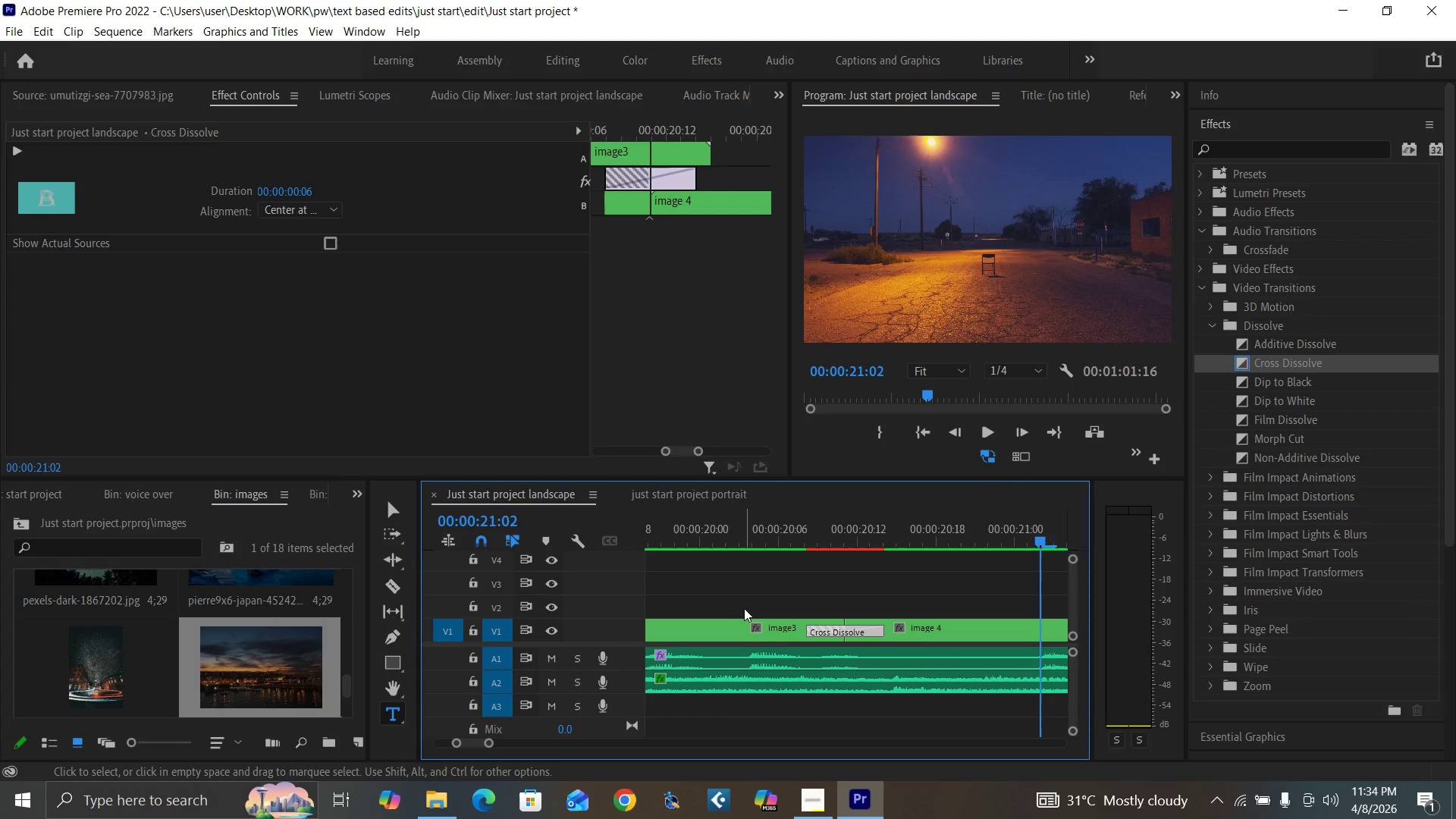 
key(Minus)
 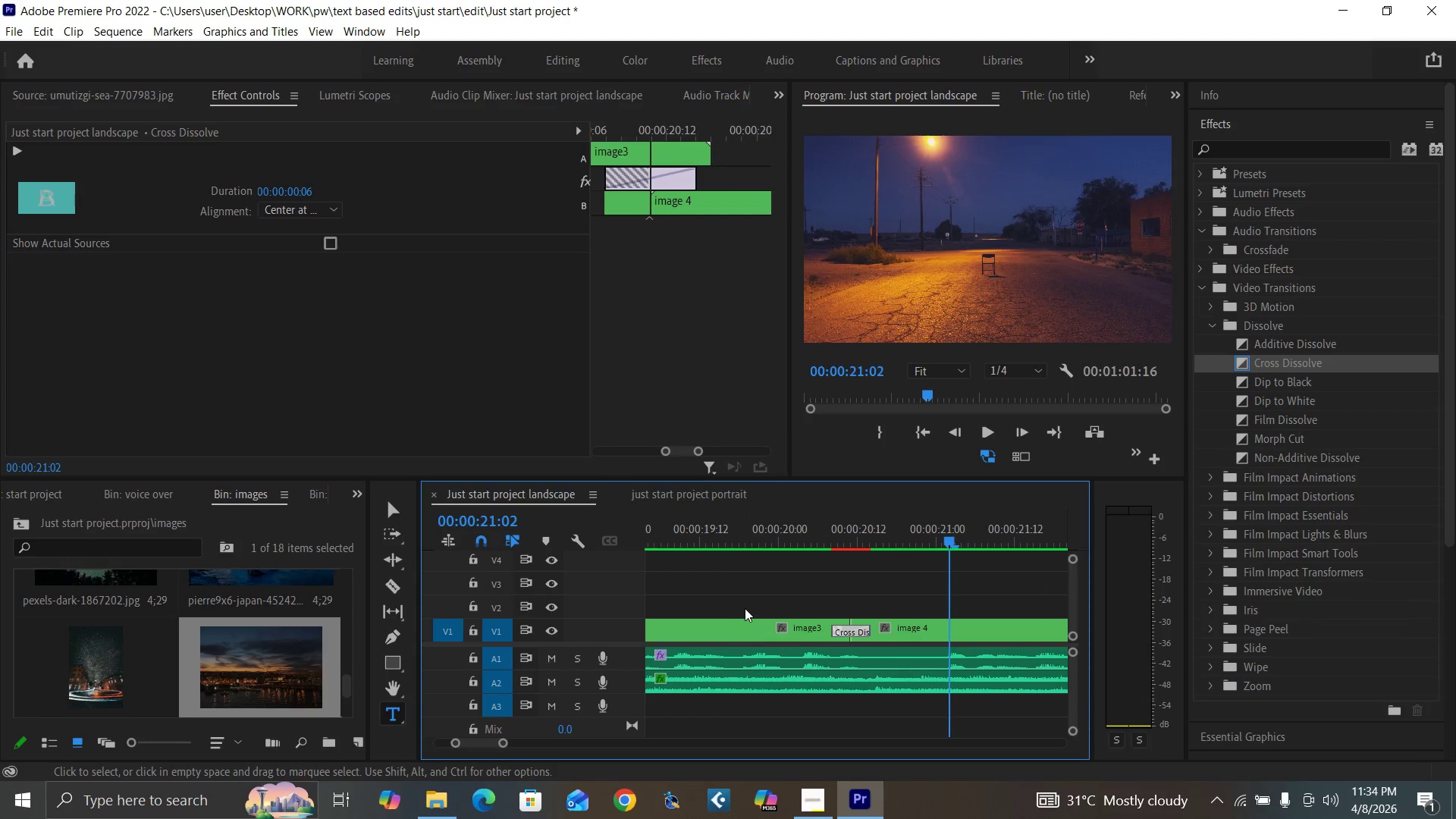 
key(Minus)
 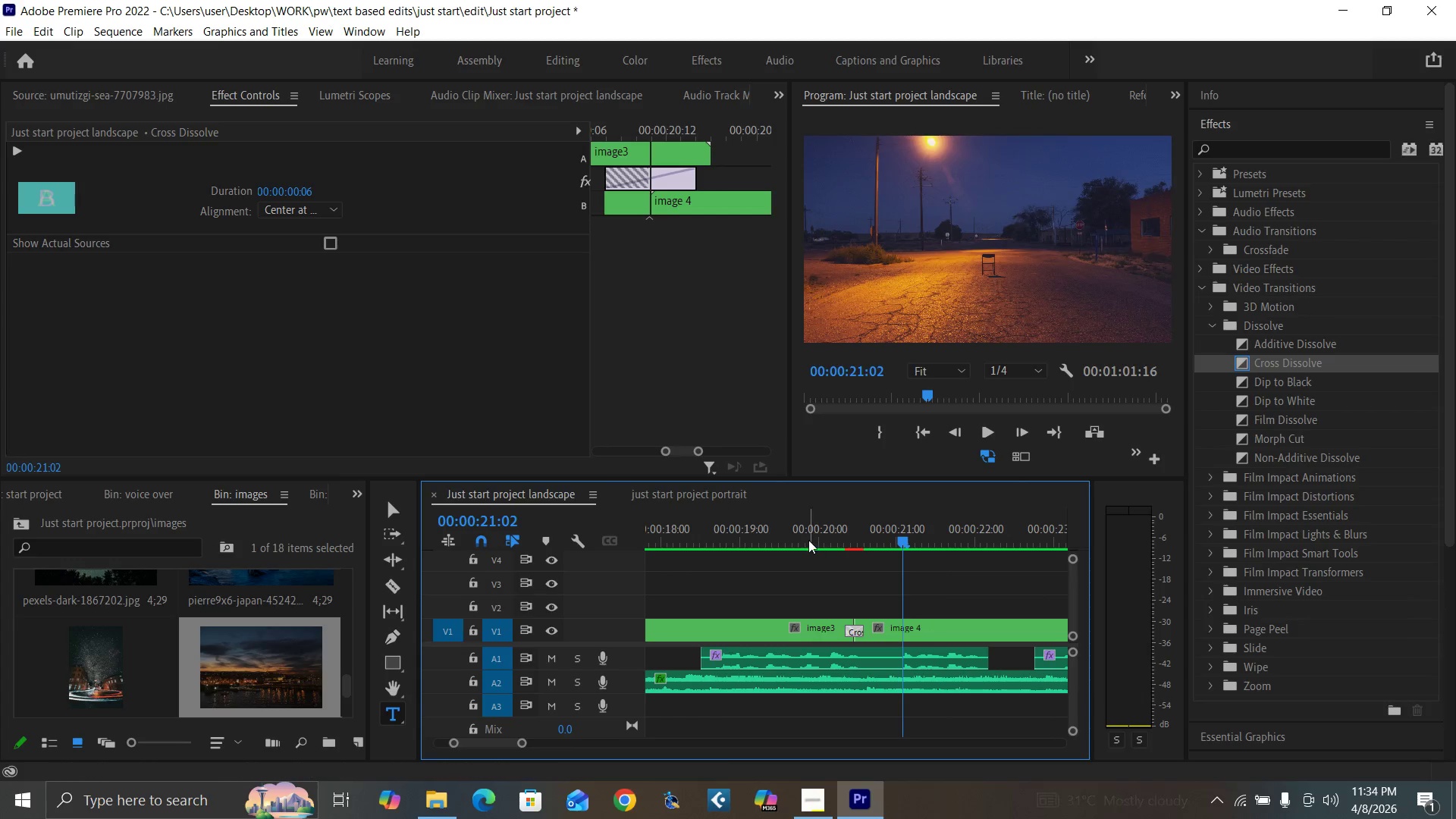 
left_click([784, 539])
 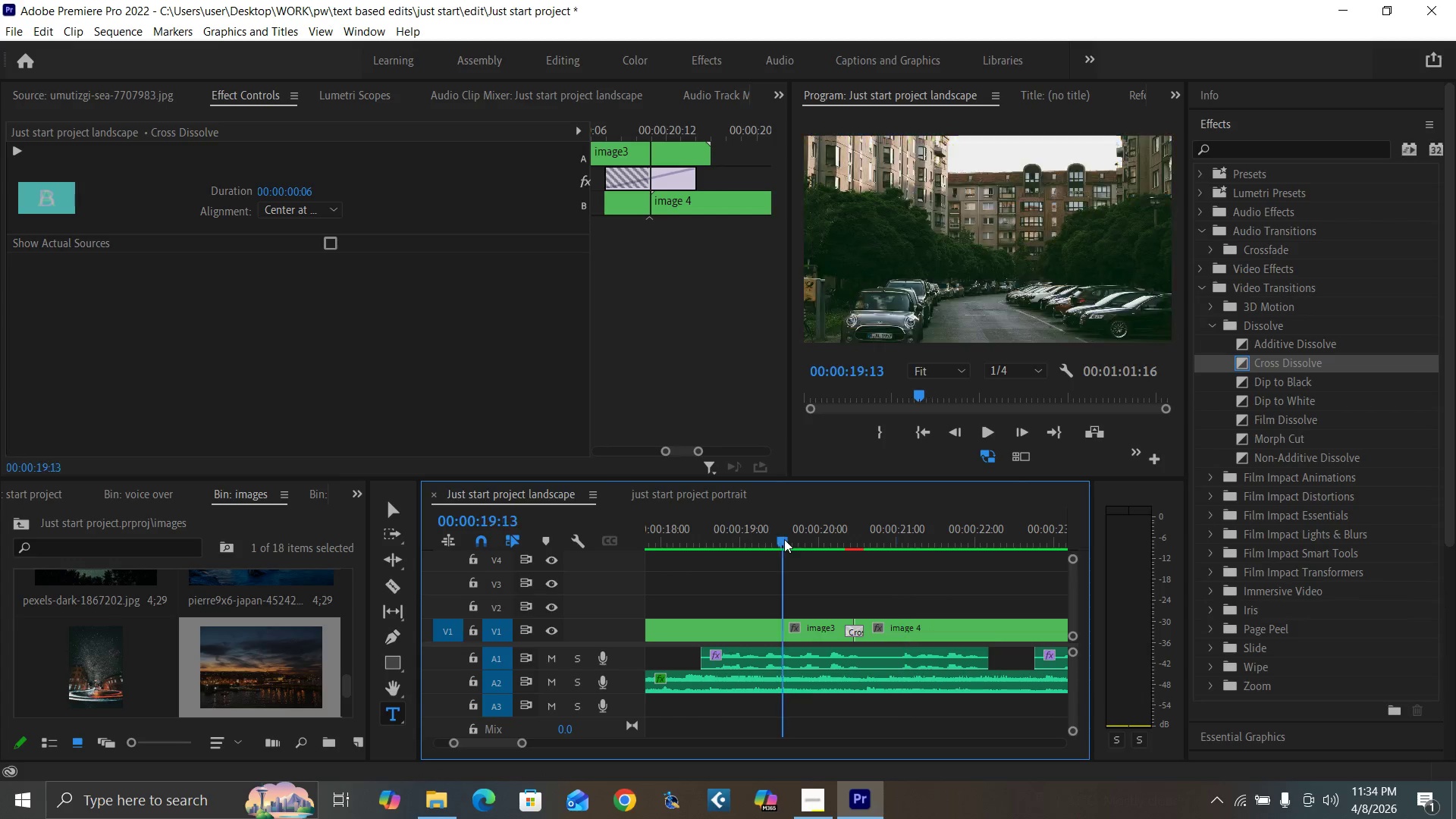 
key(Space)
 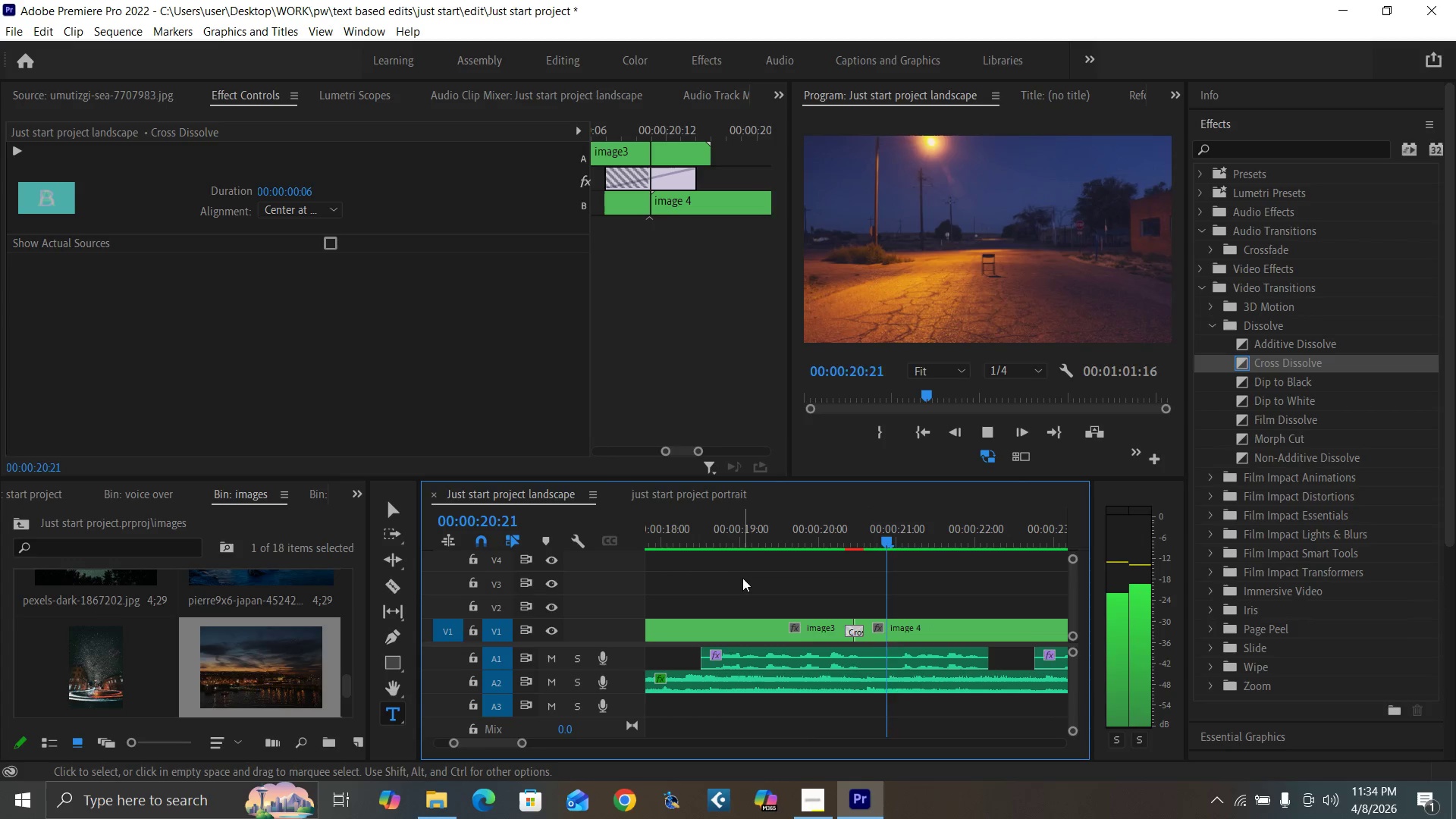 
left_click([738, 539])
 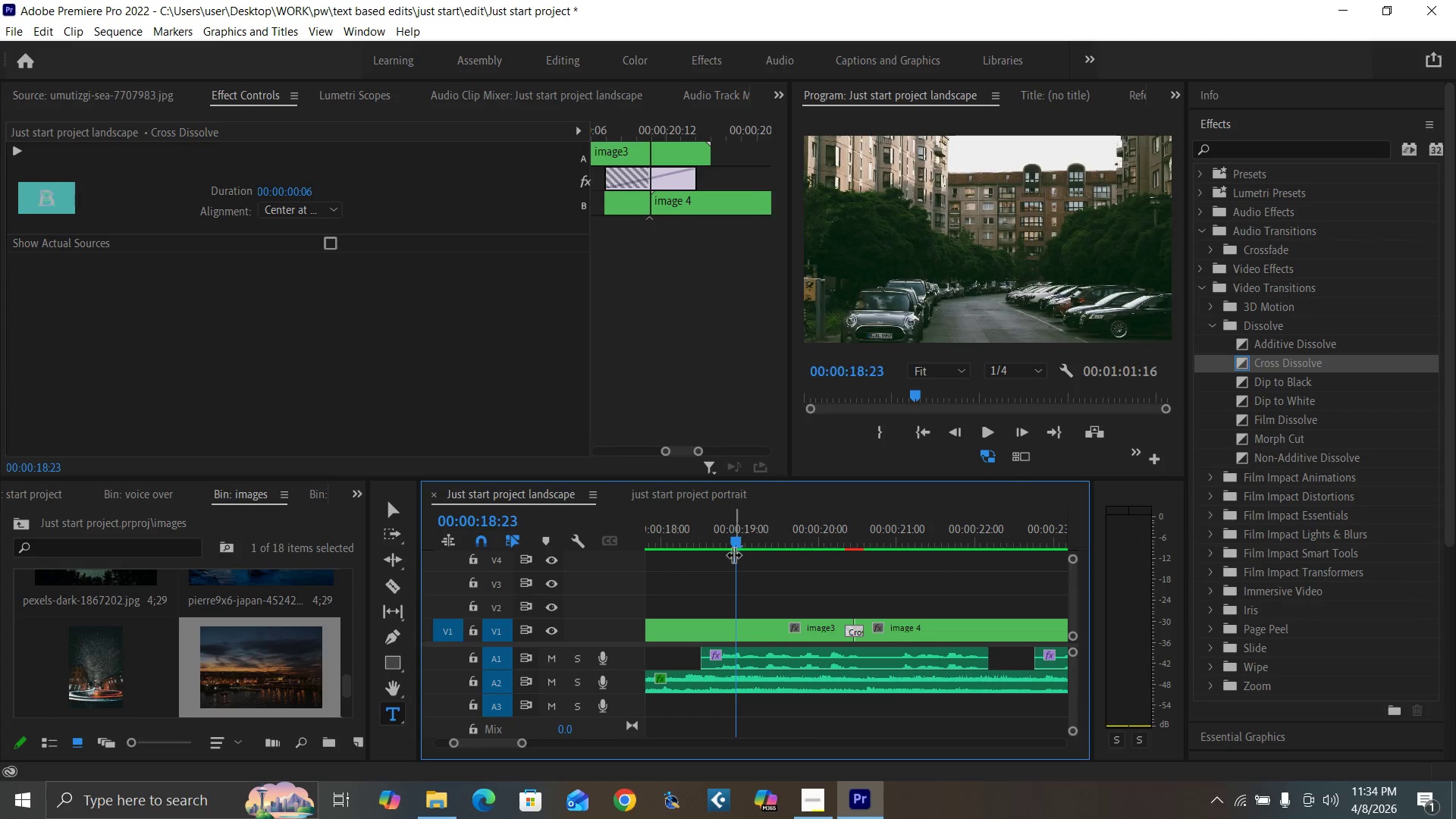 
key(Space)
 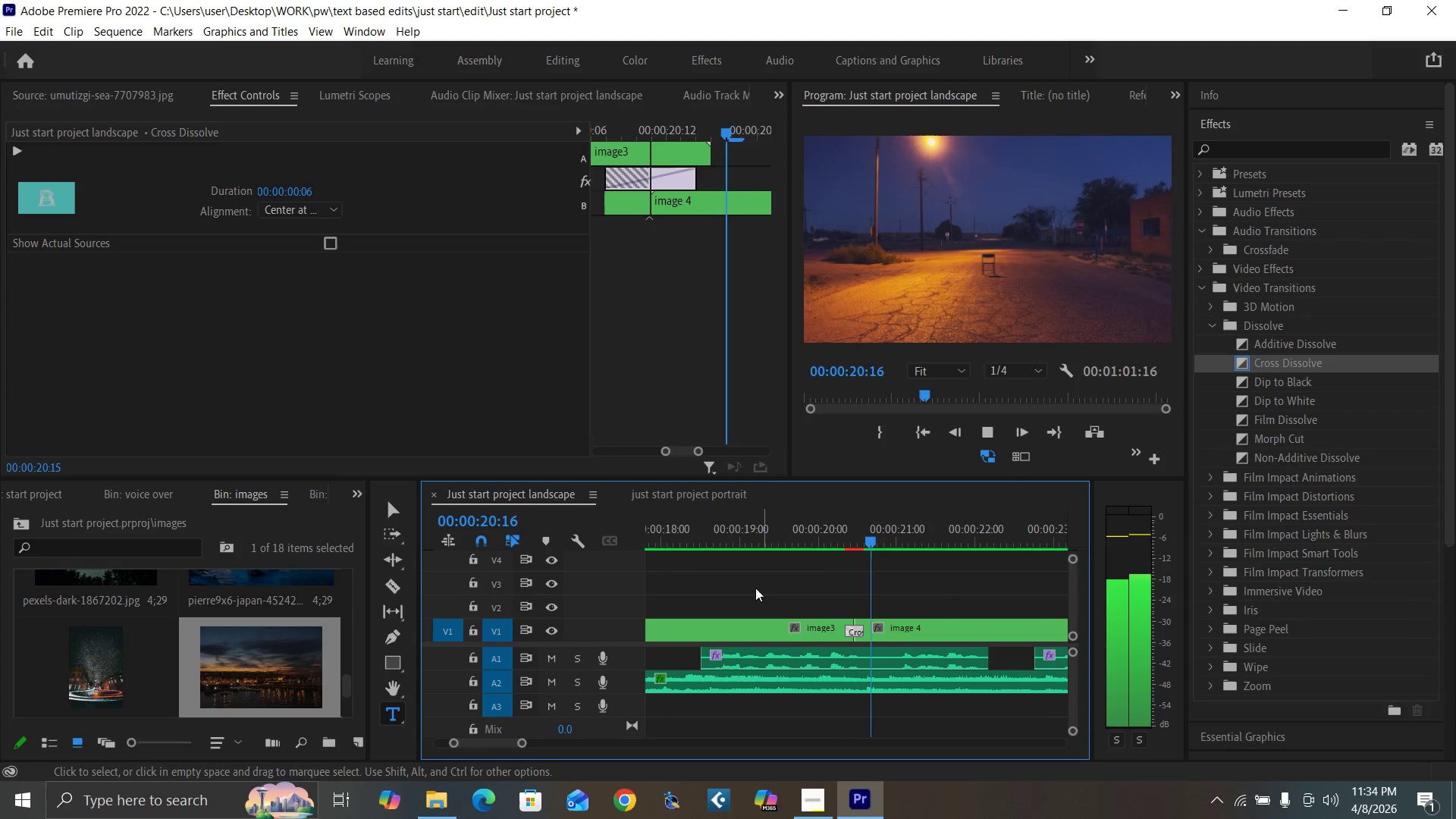 
key(Space)
 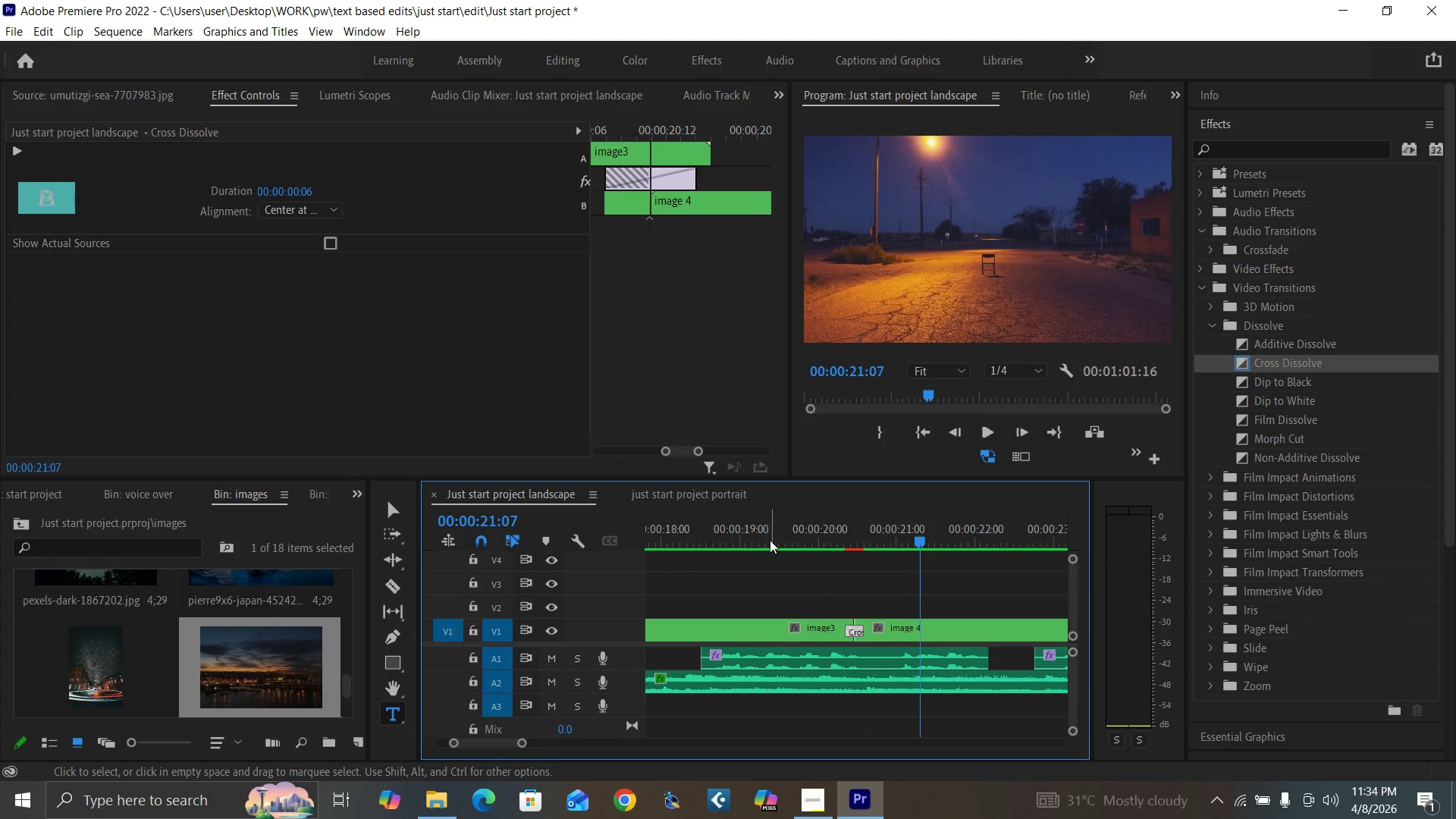 
left_click([770, 539])
 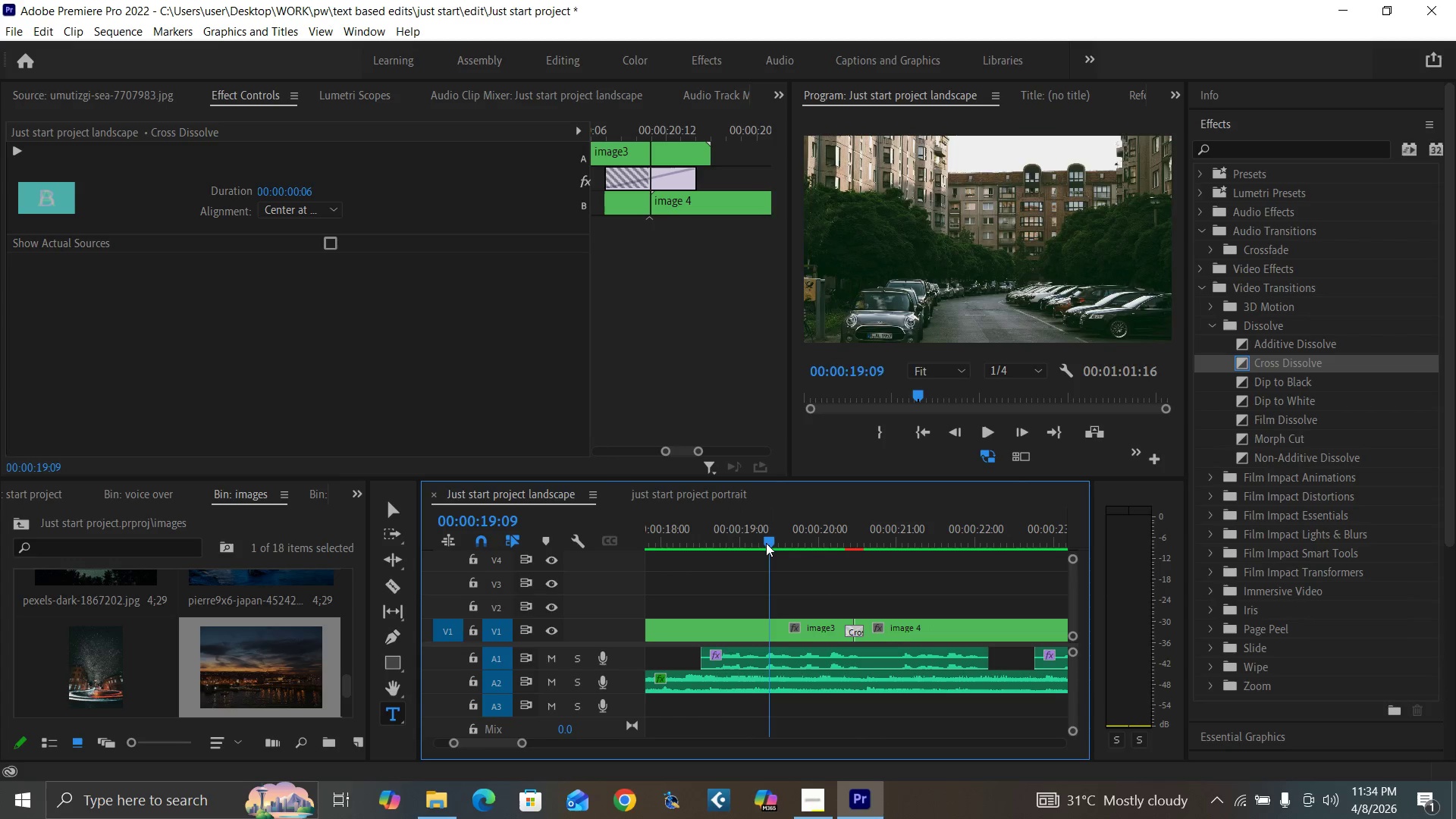 
key(Space)
 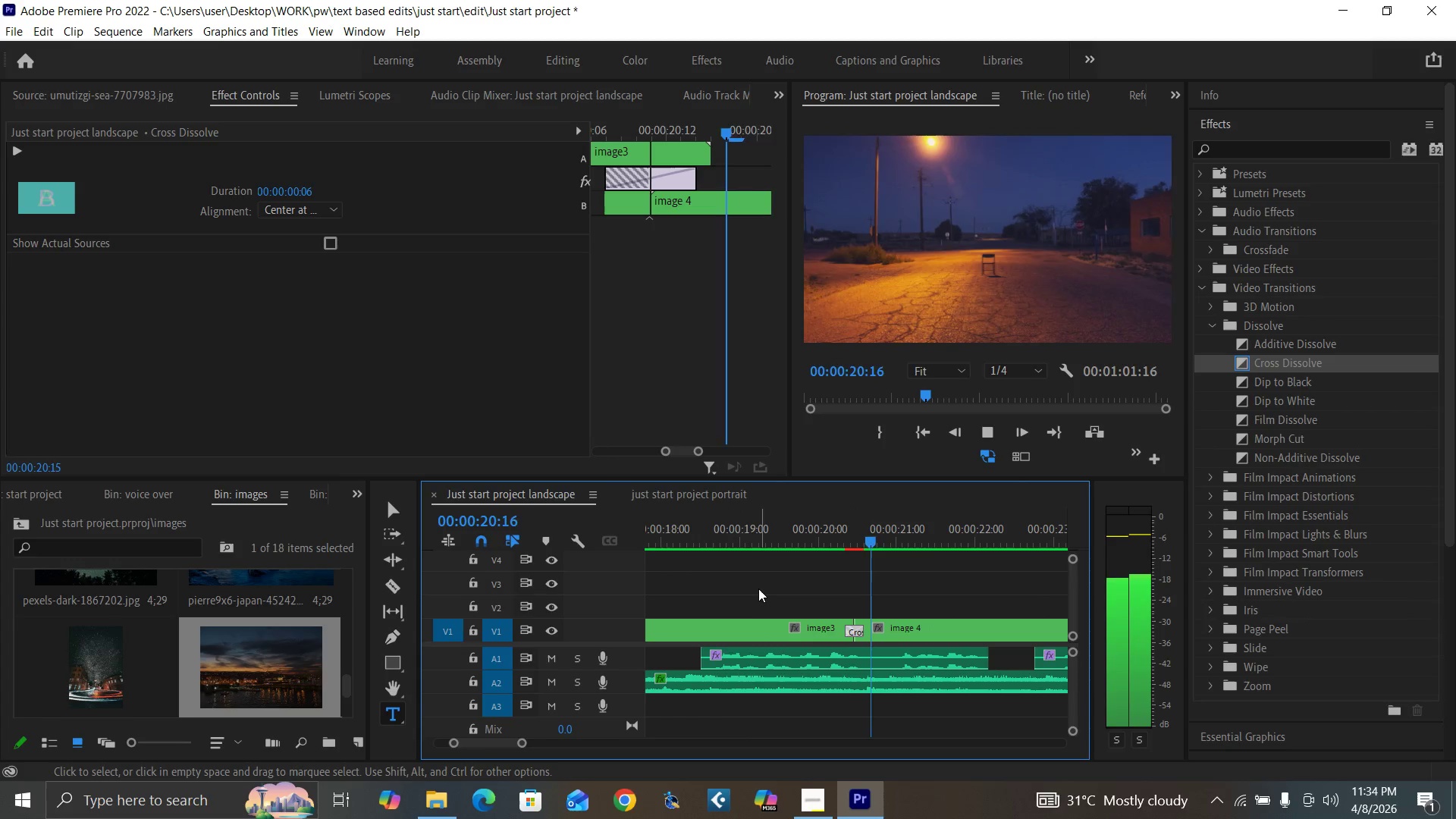 
key(Space)
 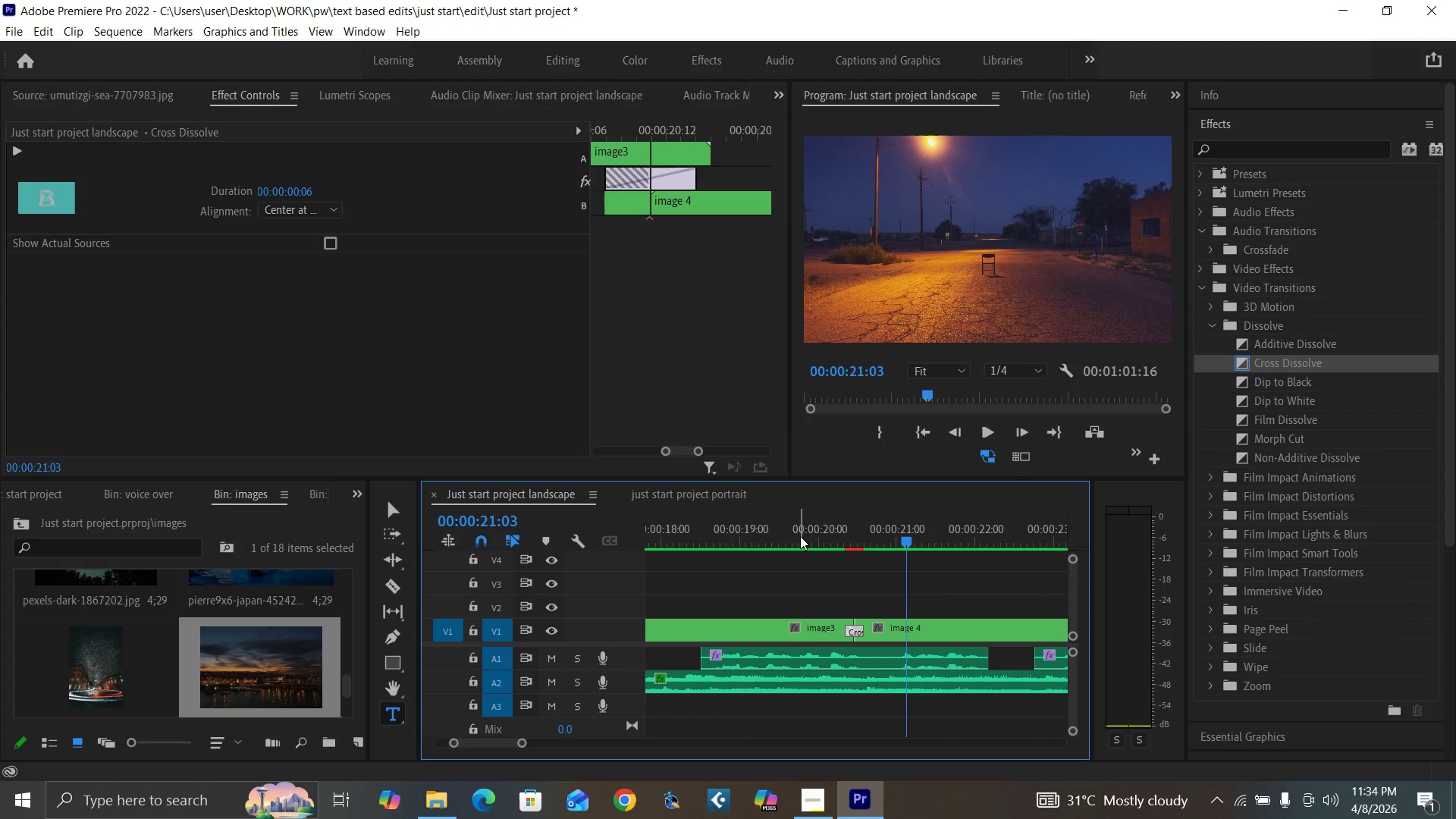 
key(Equal)
 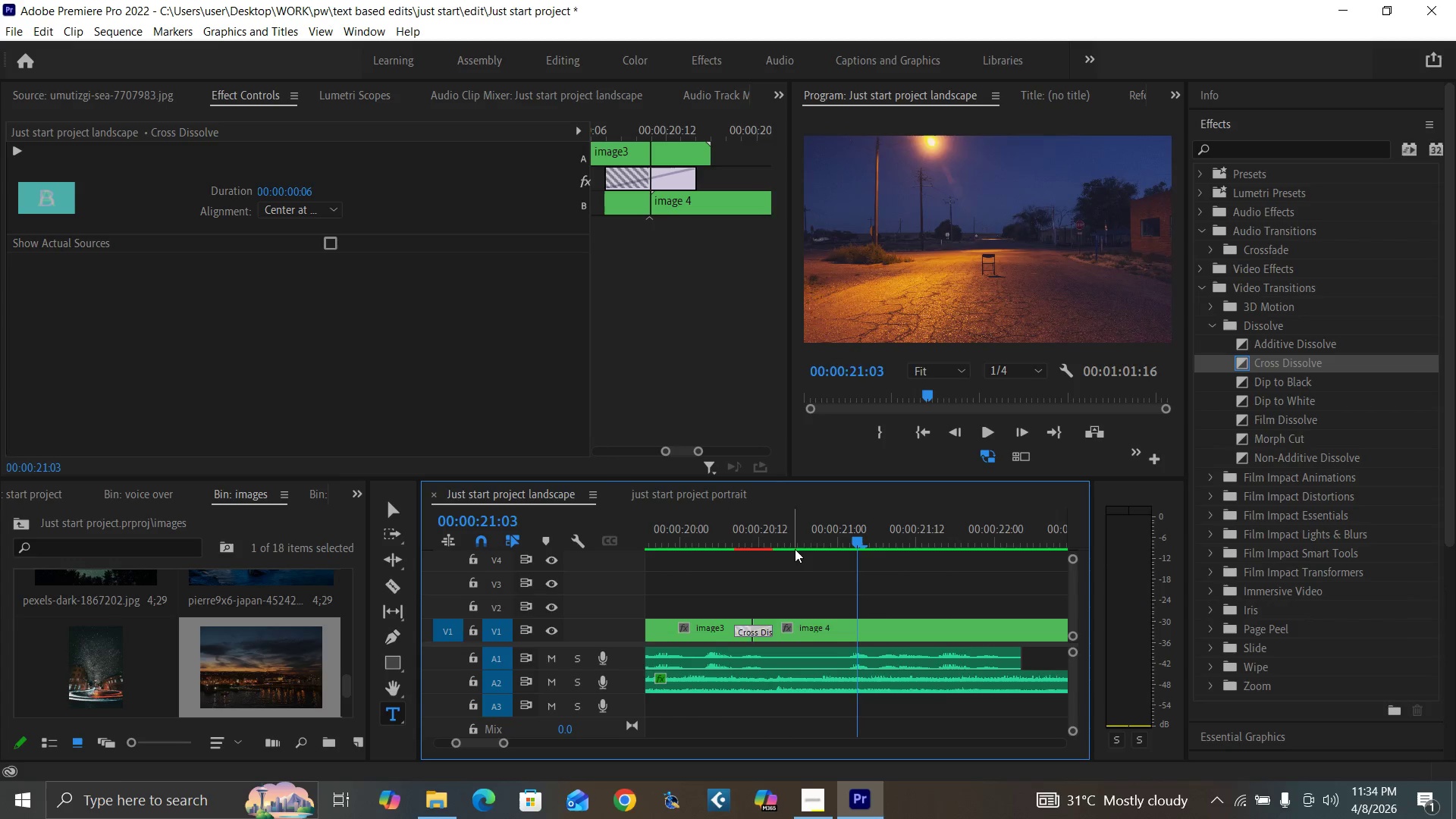 
key(Equal)
 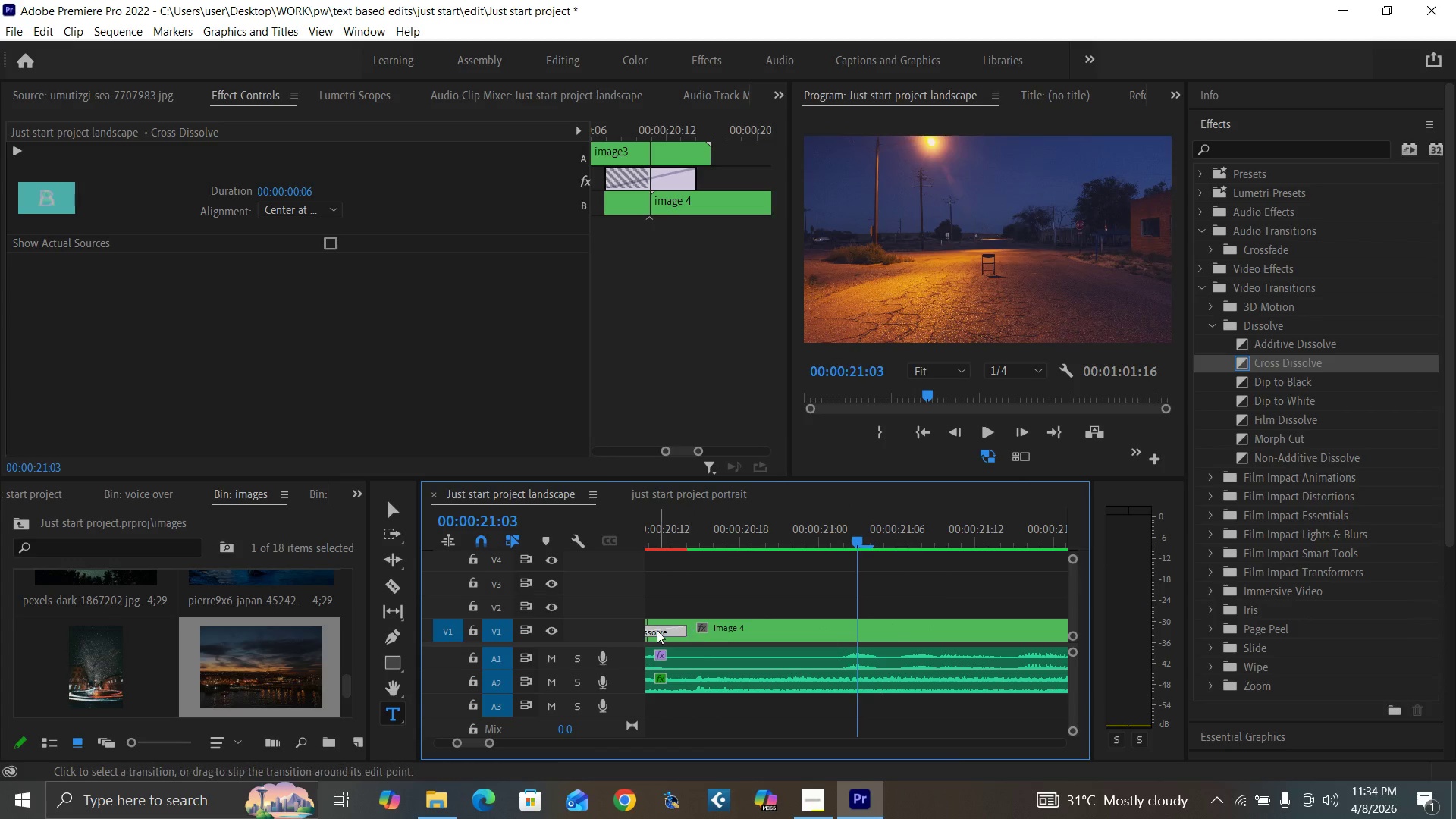 
left_click([657, 630])
 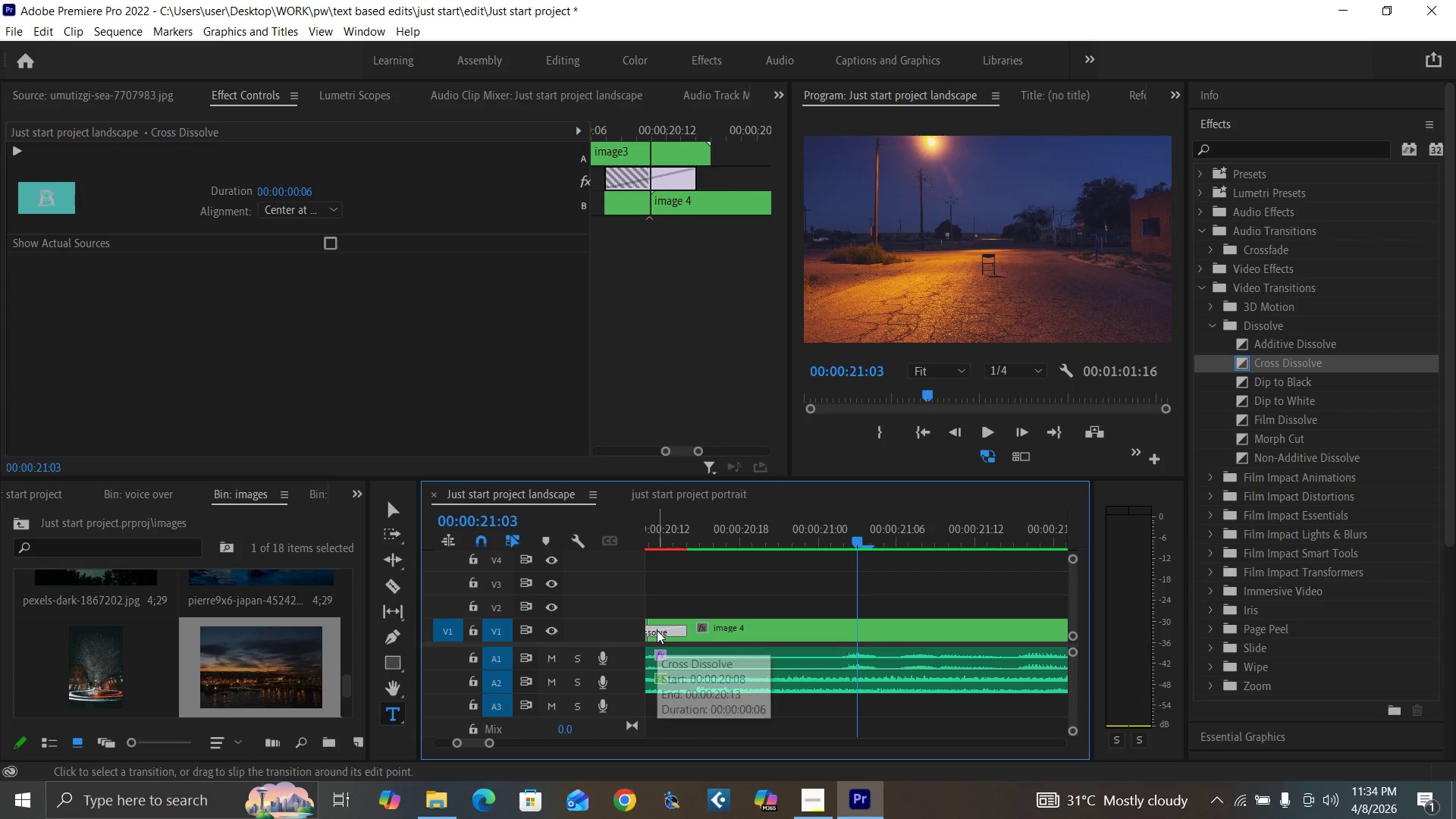 
key(Delete)
 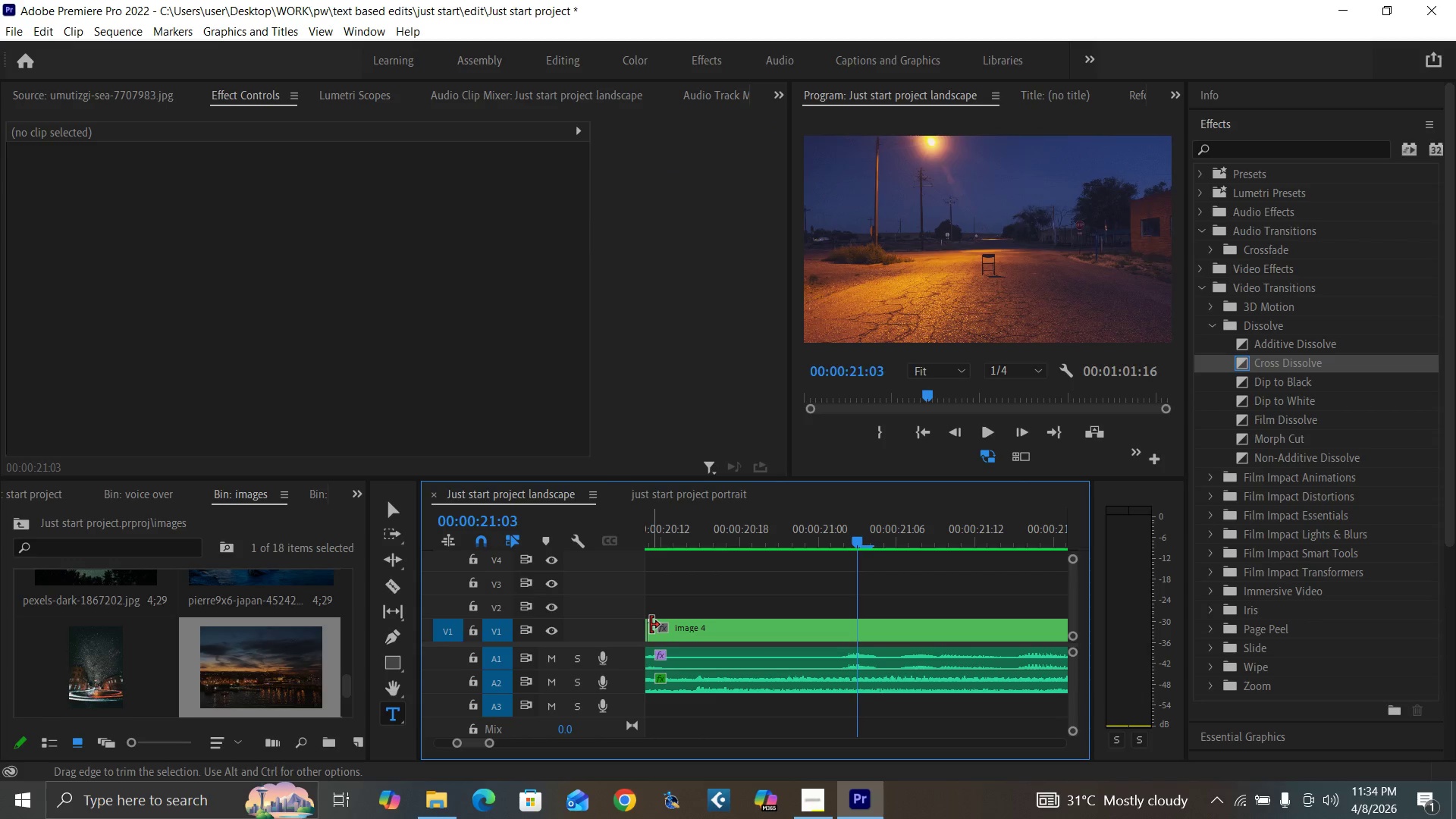 
left_click_drag(start_coordinate=[651, 625], to_coordinate=[660, 626])
 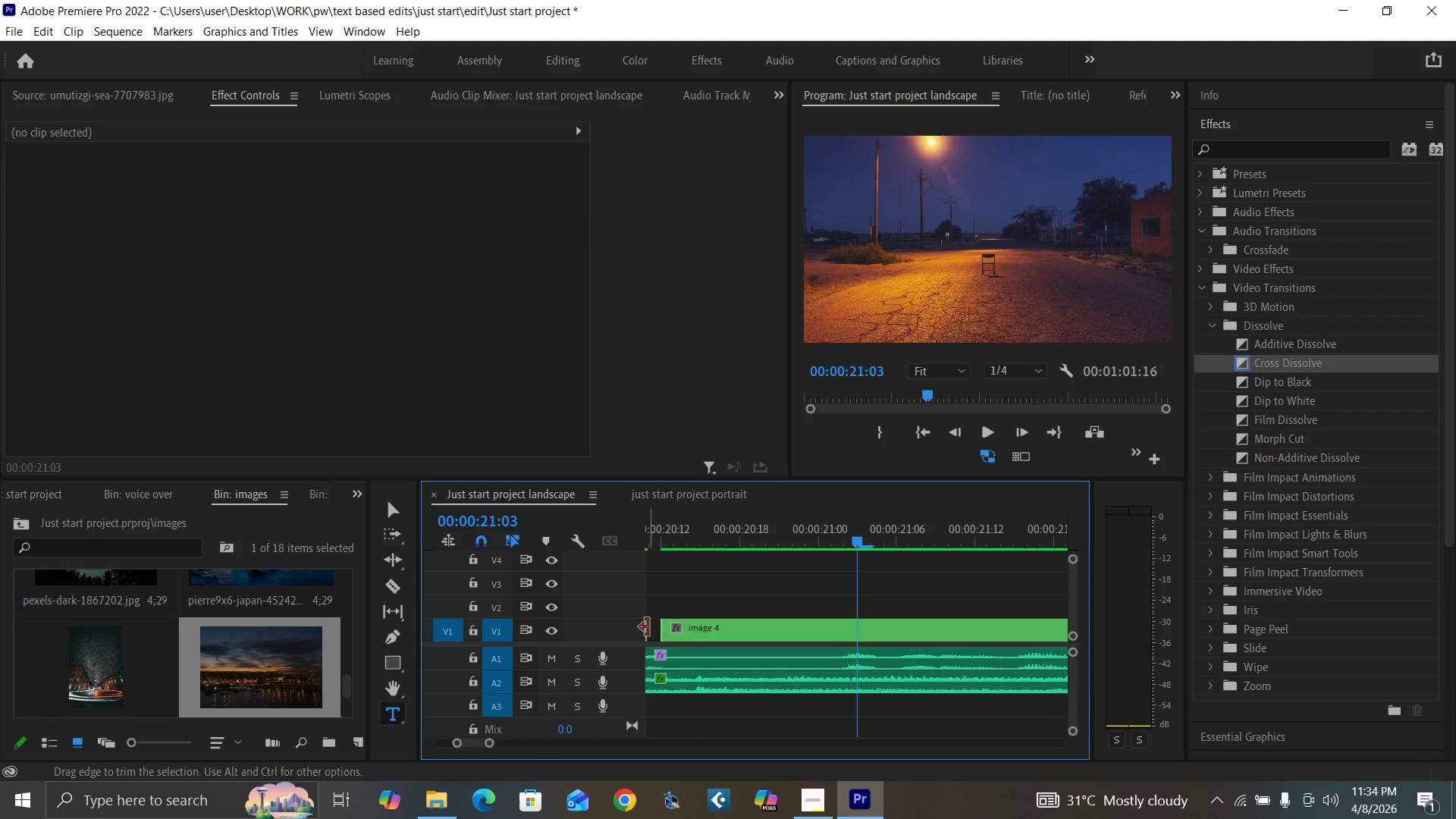 
left_click_drag(start_coordinate=[648, 627], to_coordinate=[657, 629])
 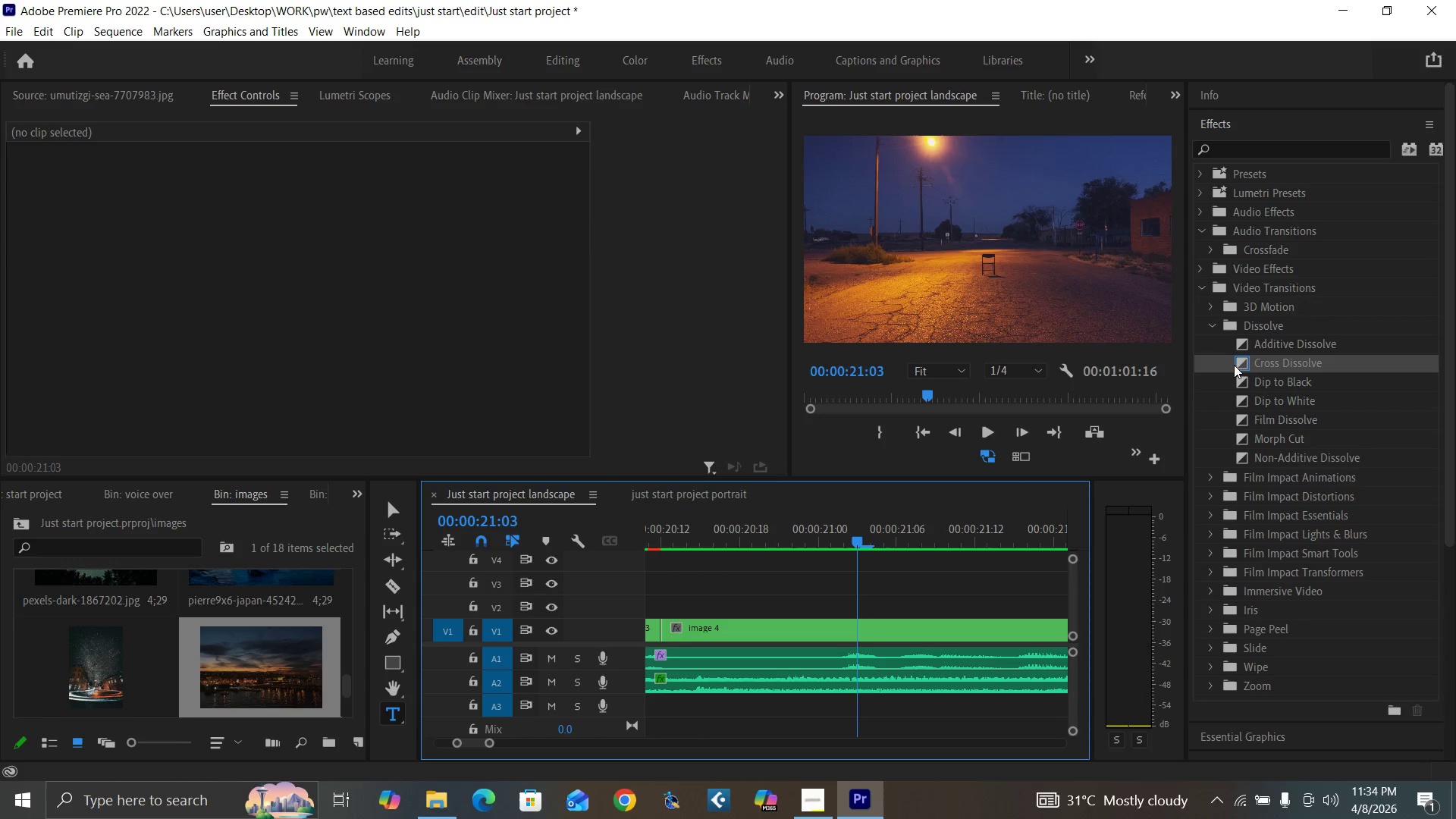 
left_click_drag(start_coordinate=[1237, 363], to_coordinate=[657, 631])
 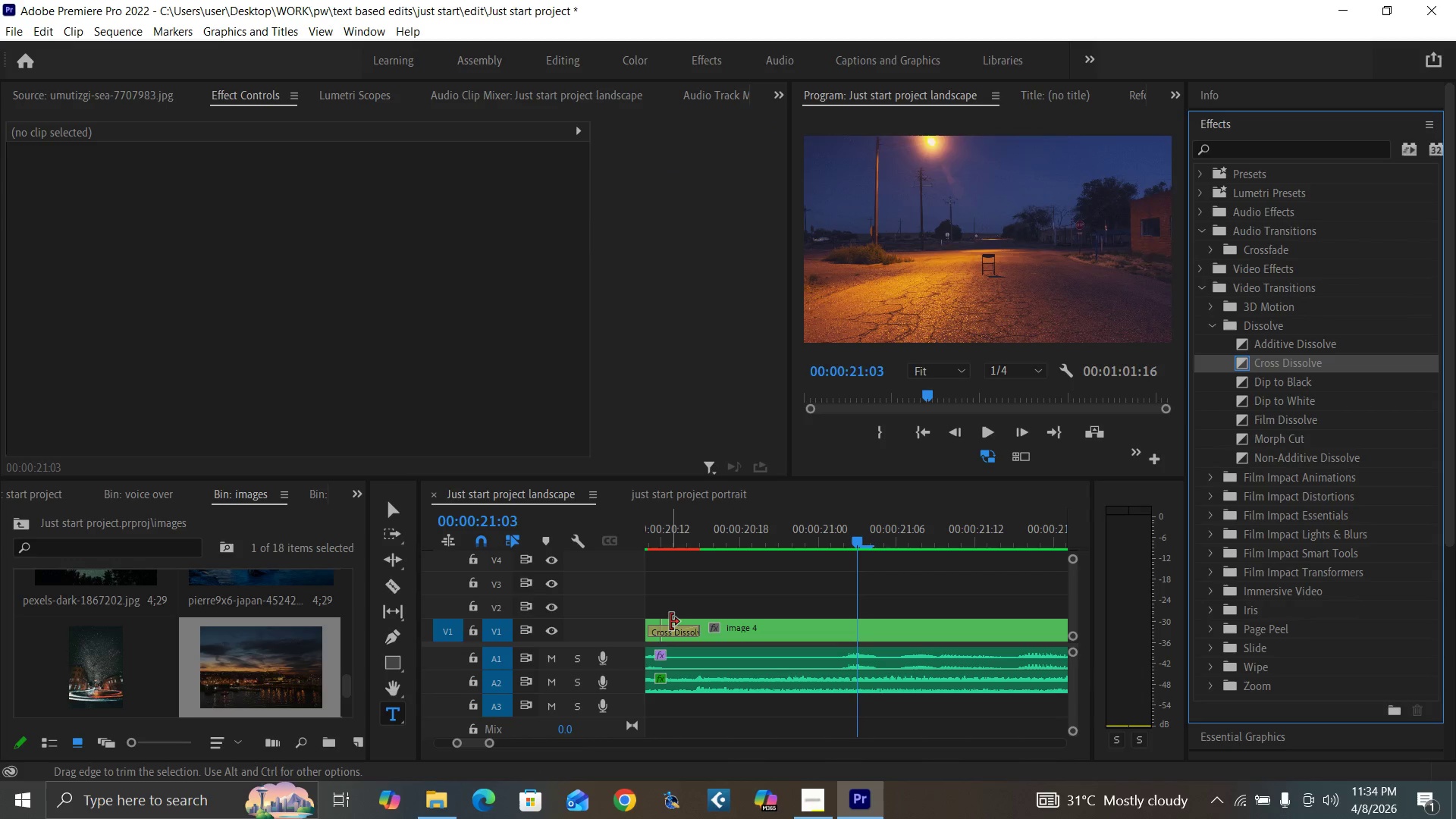 
key(Minus)
 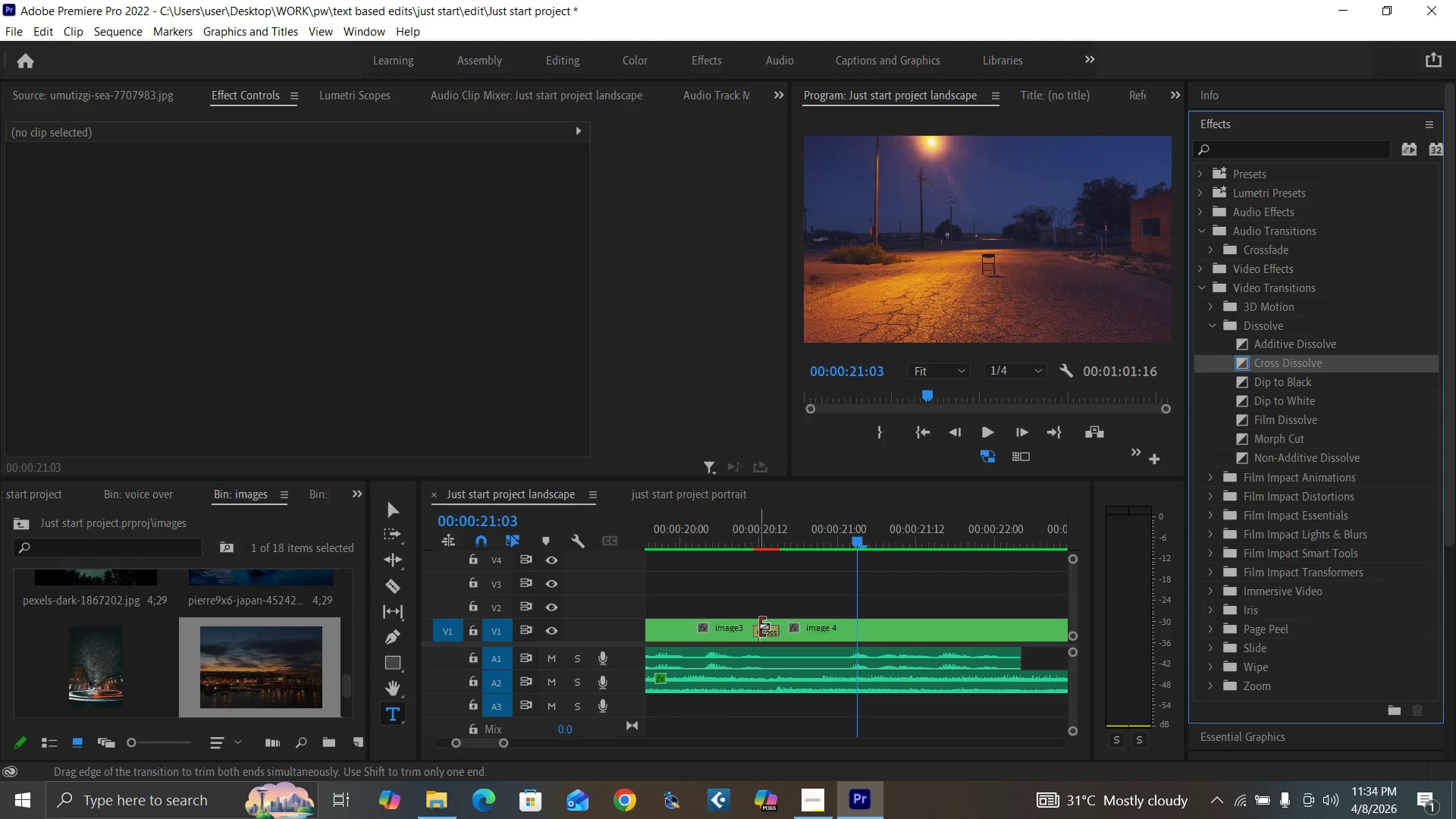 
left_click_drag(start_coordinate=[753, 627], to_coordinate=[740, 623])
 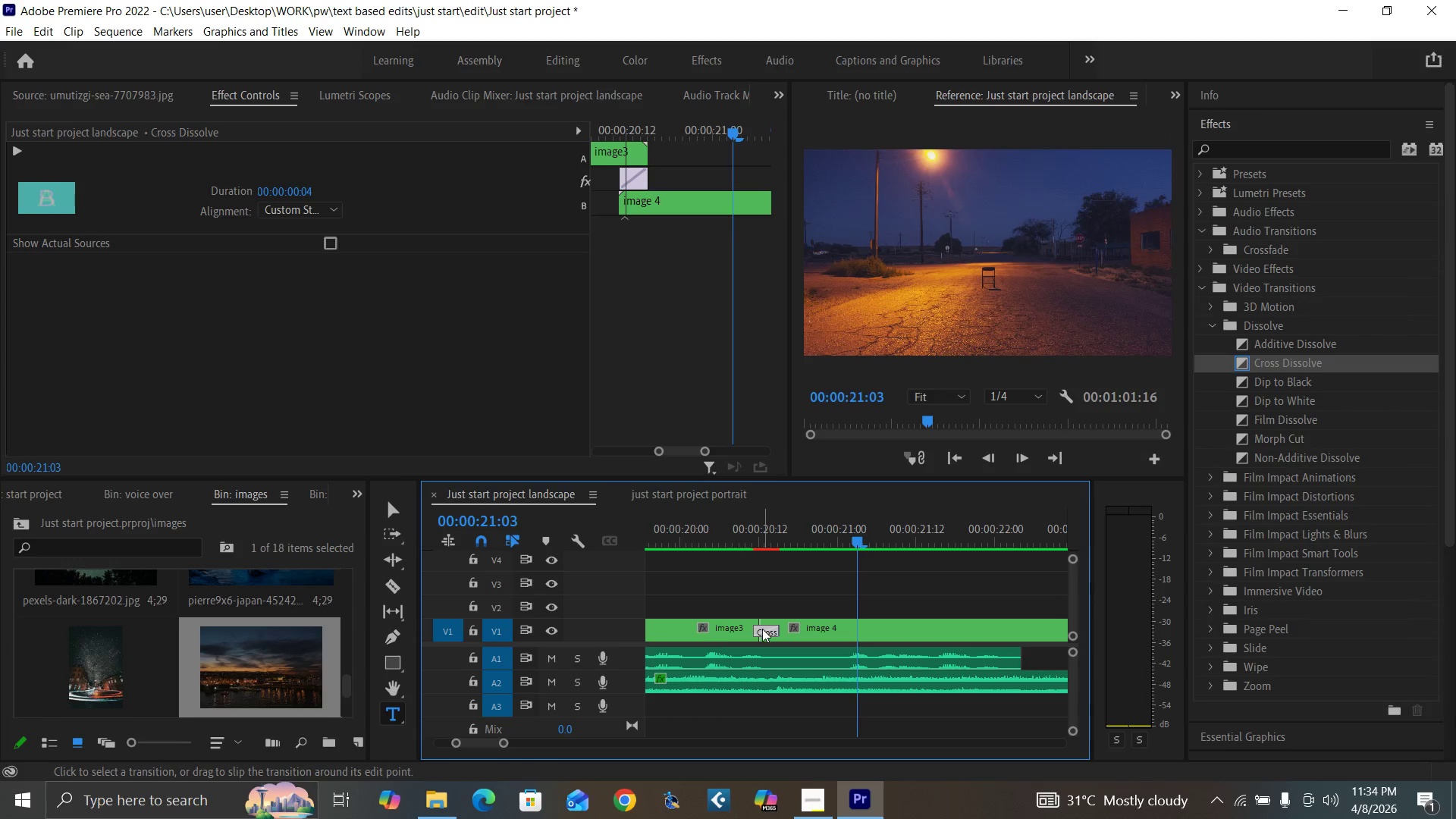 
left_click_drag(start_coordinate=[762, 629], to_coordinate=[750, 629])
 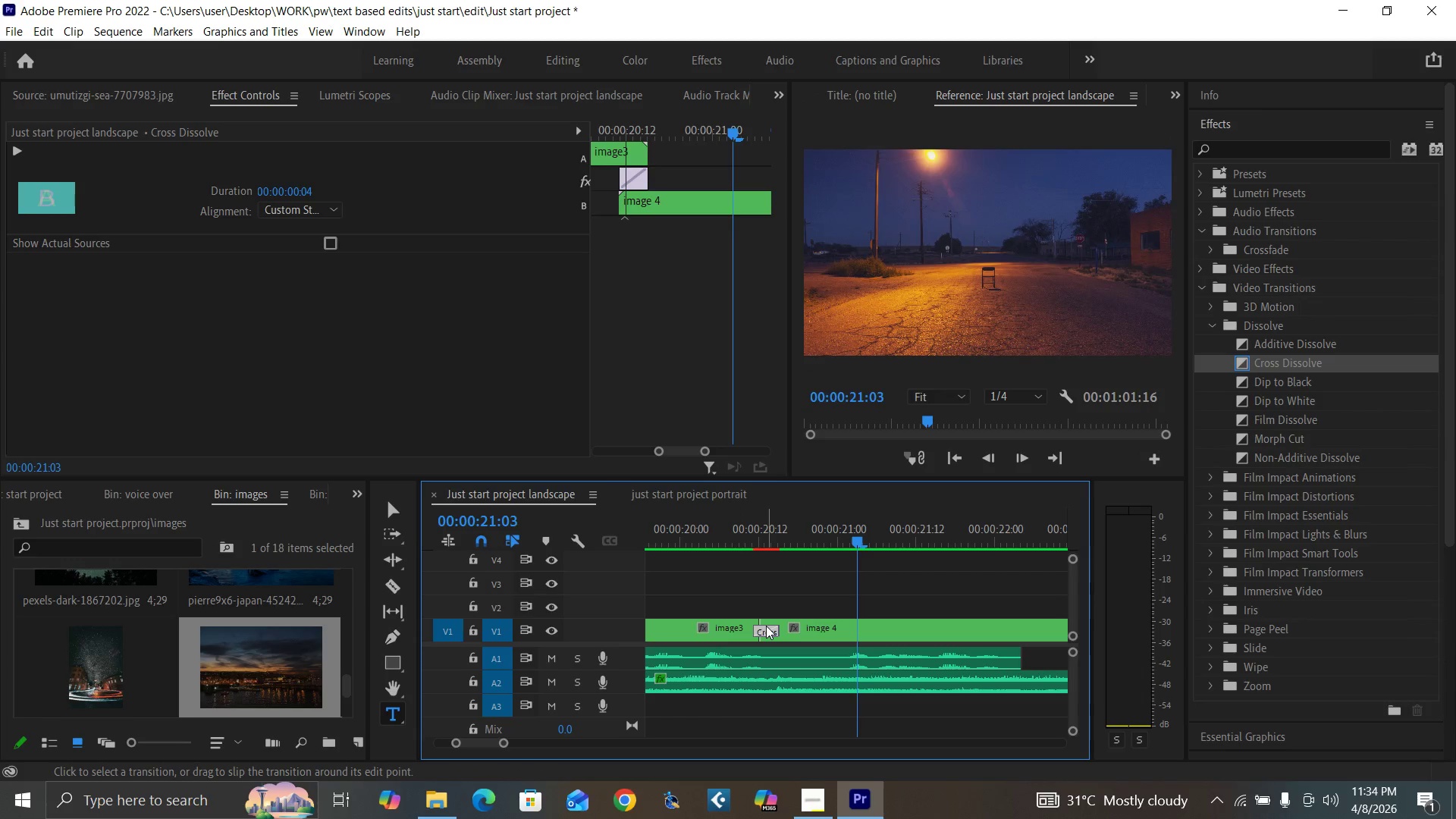 
key(Equal)
 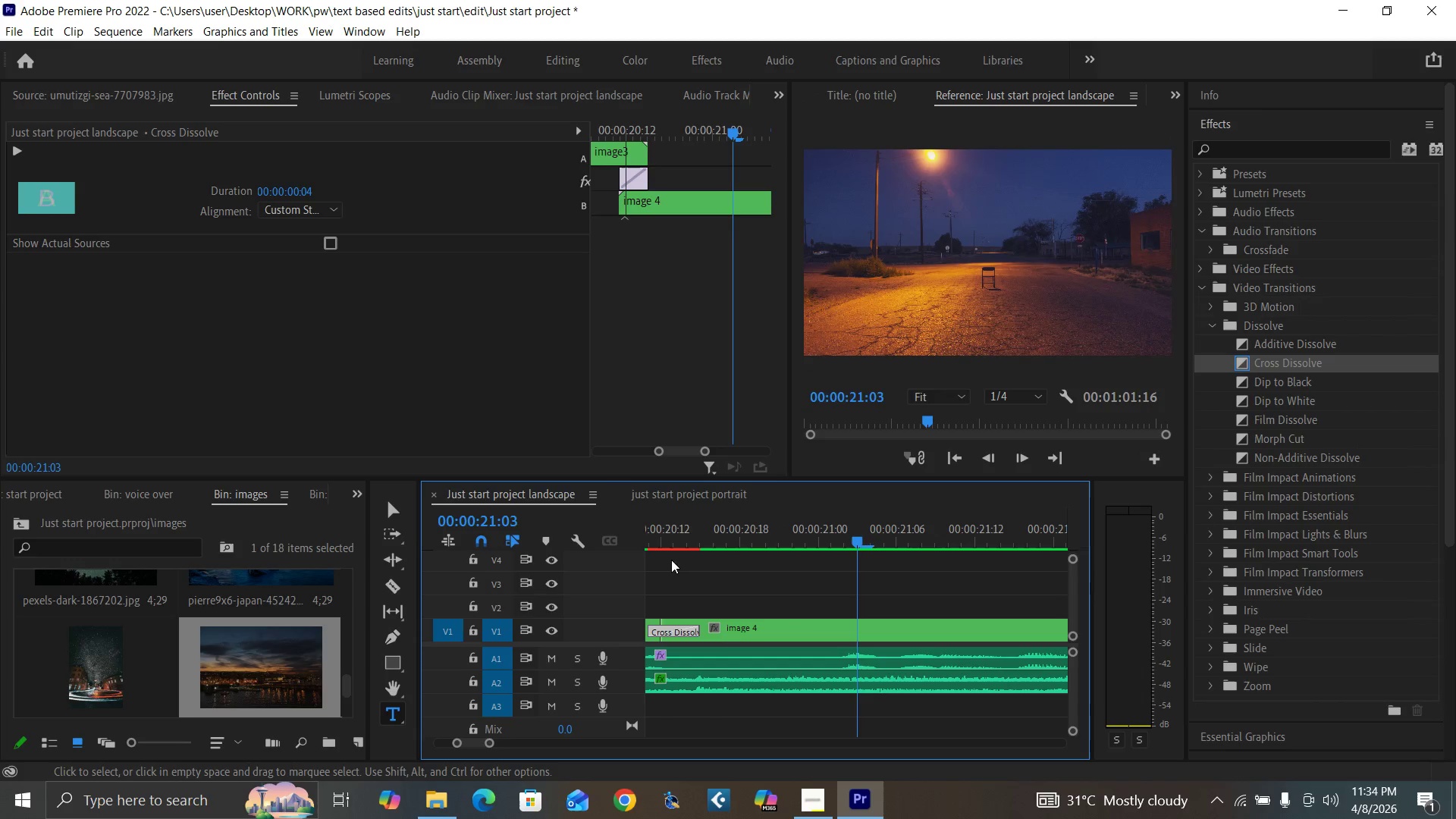 
left_click_drag(start_coordinate=[658, 542], to_coordinate=[647, 544])
 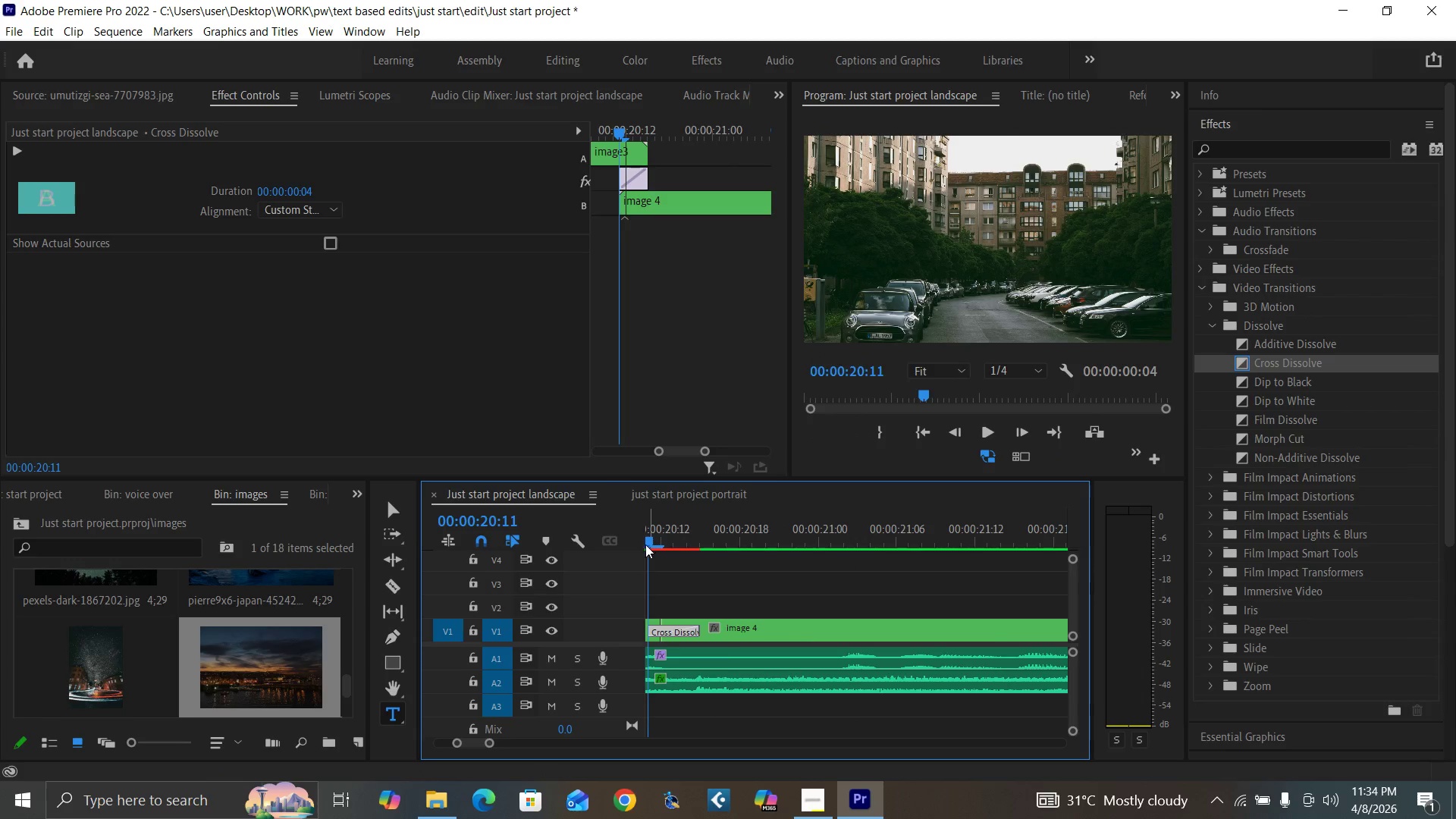 
key(Equal)
 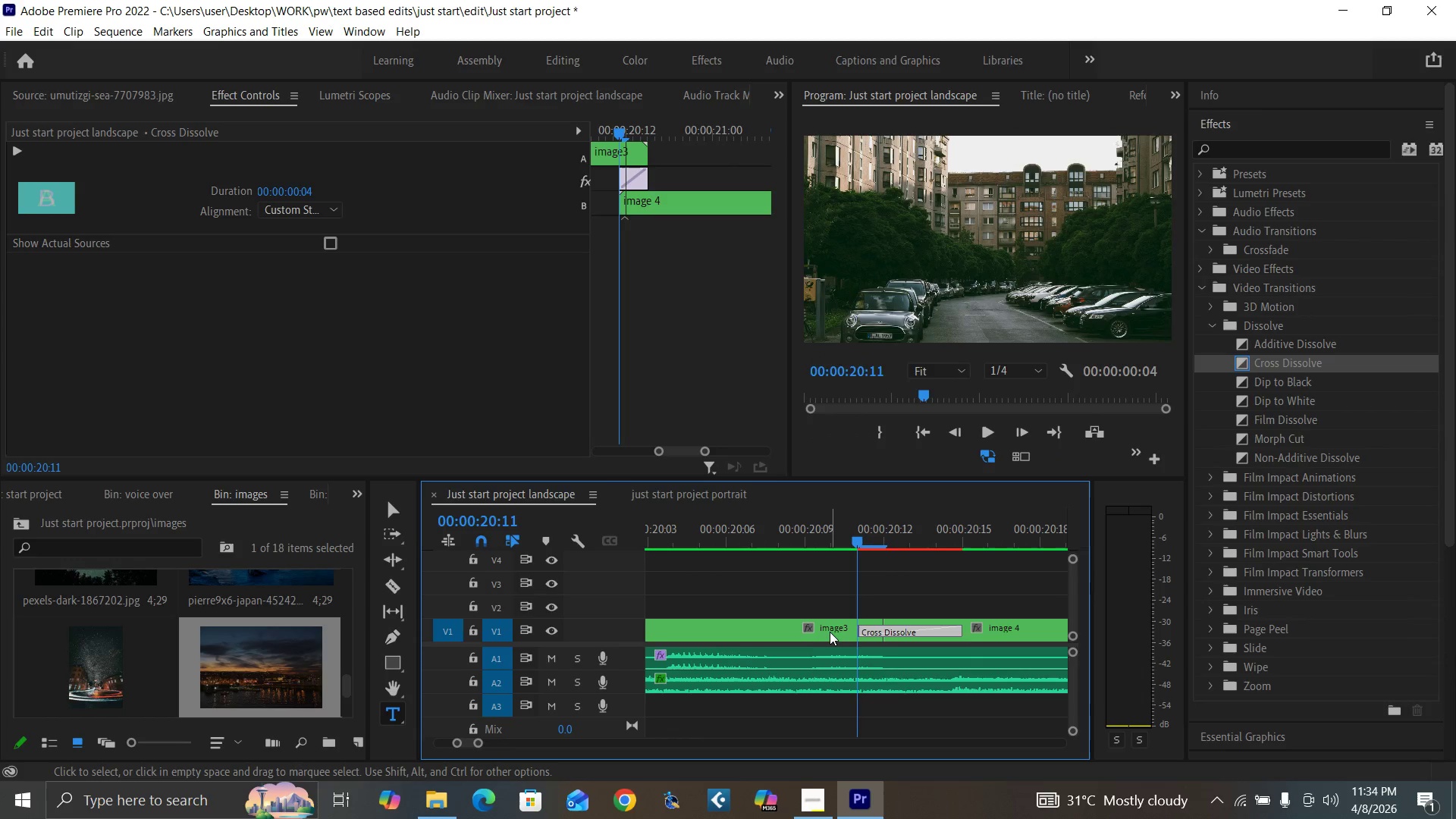 
double_click([830, 629])
 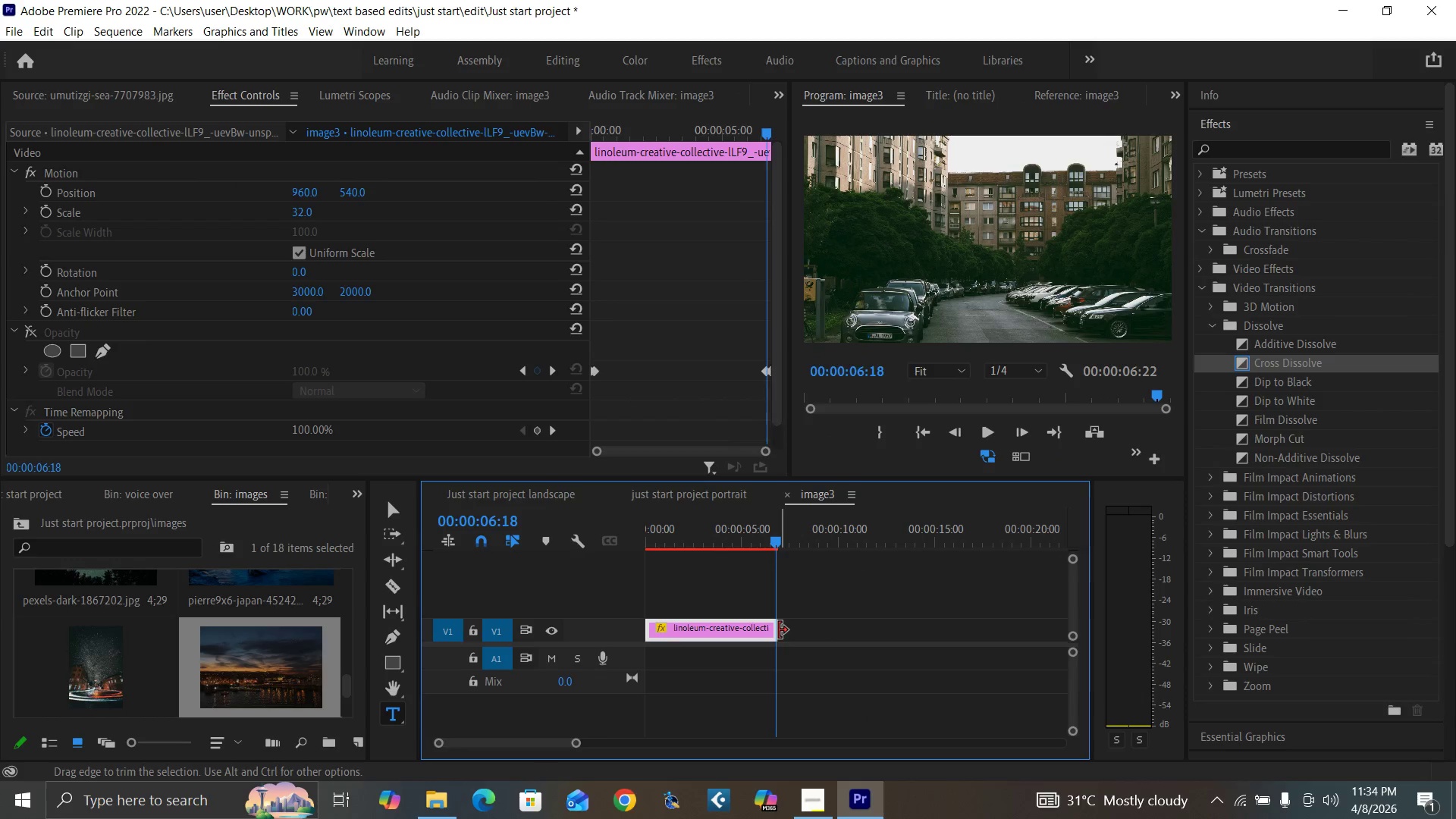 
left_click_drag(start_coordinate=[771, 628], to_coordinate=[788, 631])
 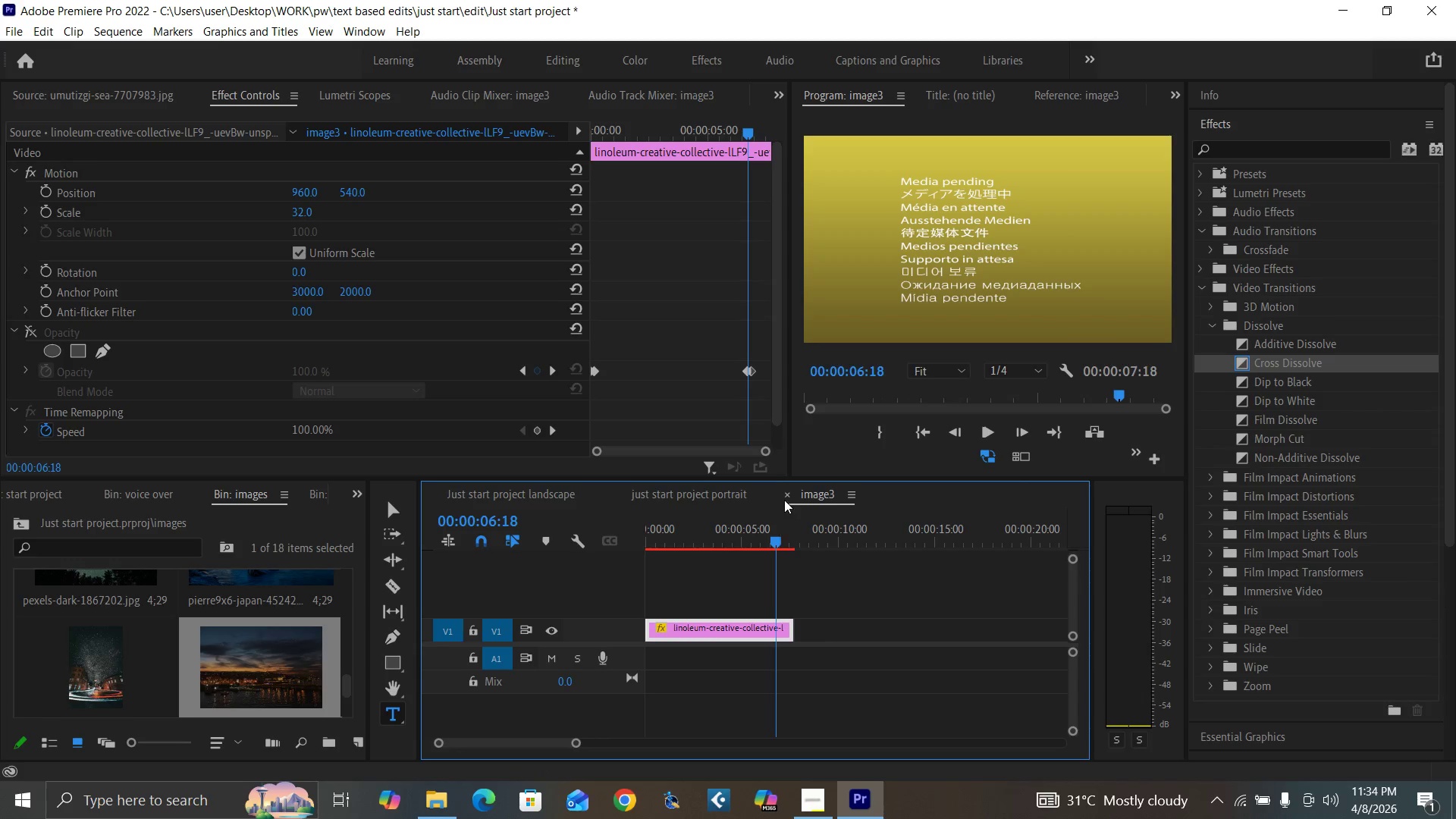 
left_click([785, 494])
 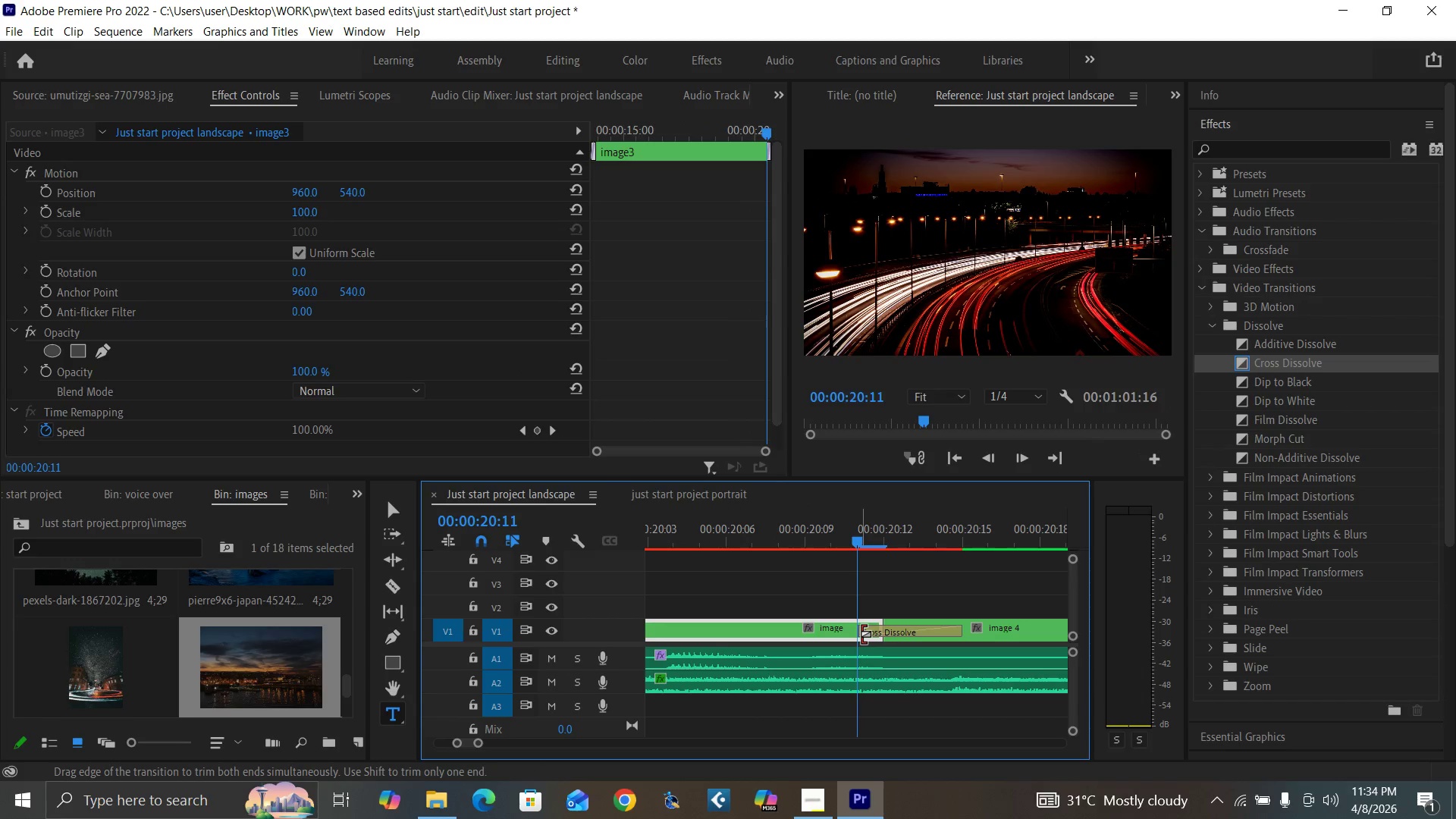 
left_click_drag(start_coordinate=[862, 631], to_coordinate=[846, 629])
 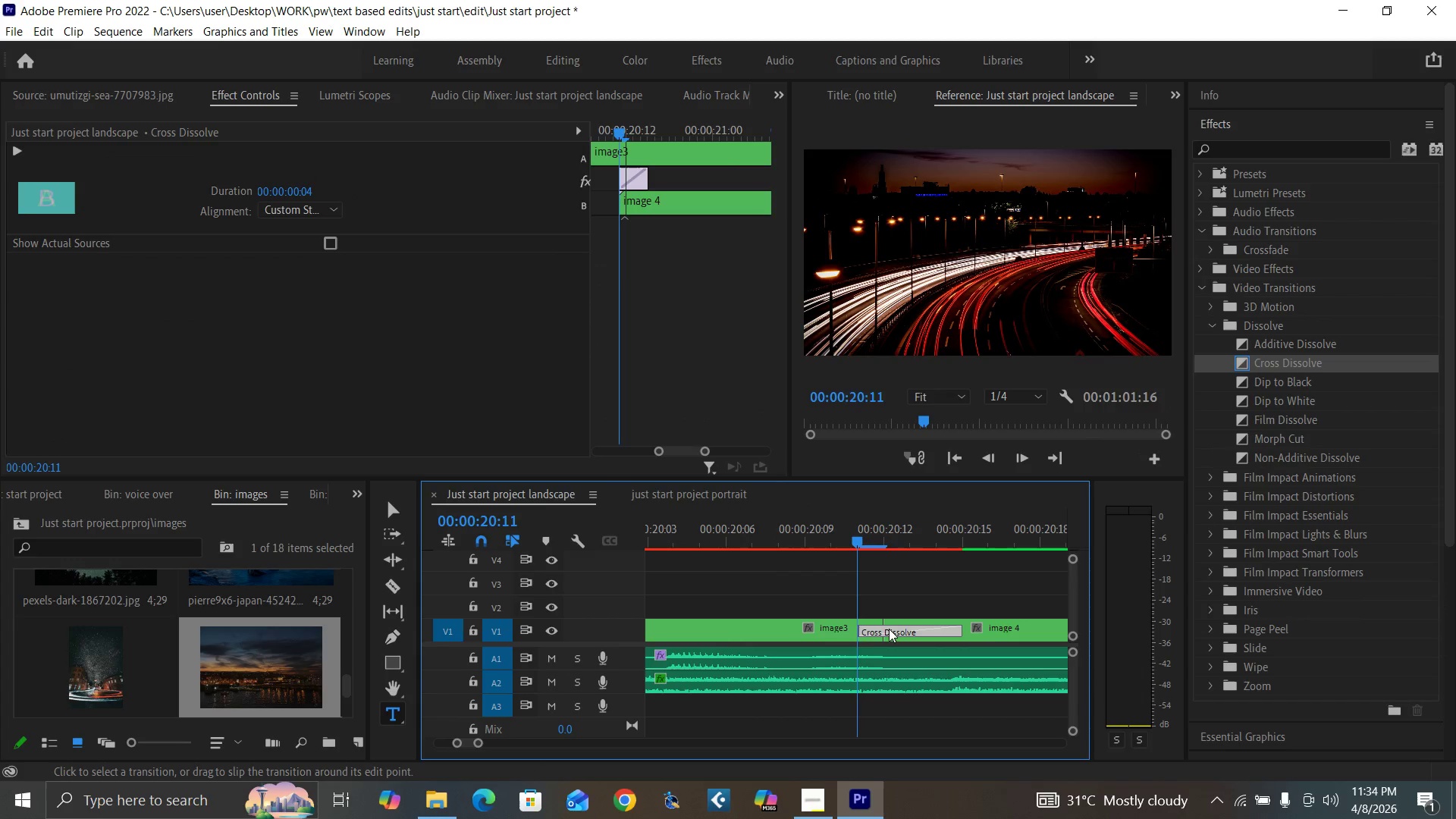 
left_click_drag(start_coordinate=[890, 629], to_coordinate=[872, 629])
 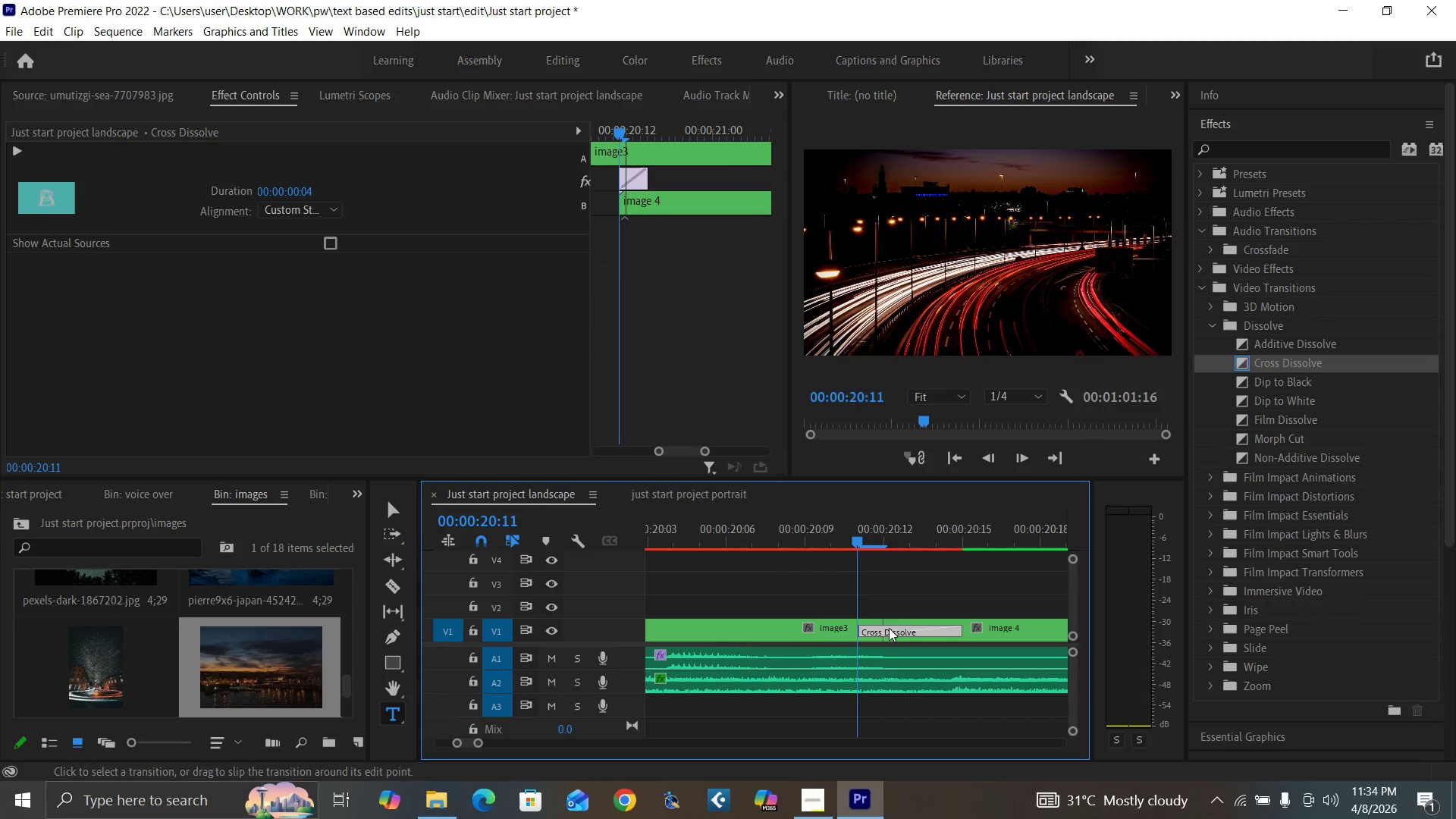 
left_click_drag(start_coordinate=[891, 630], to_coordinate=[876, 632])
 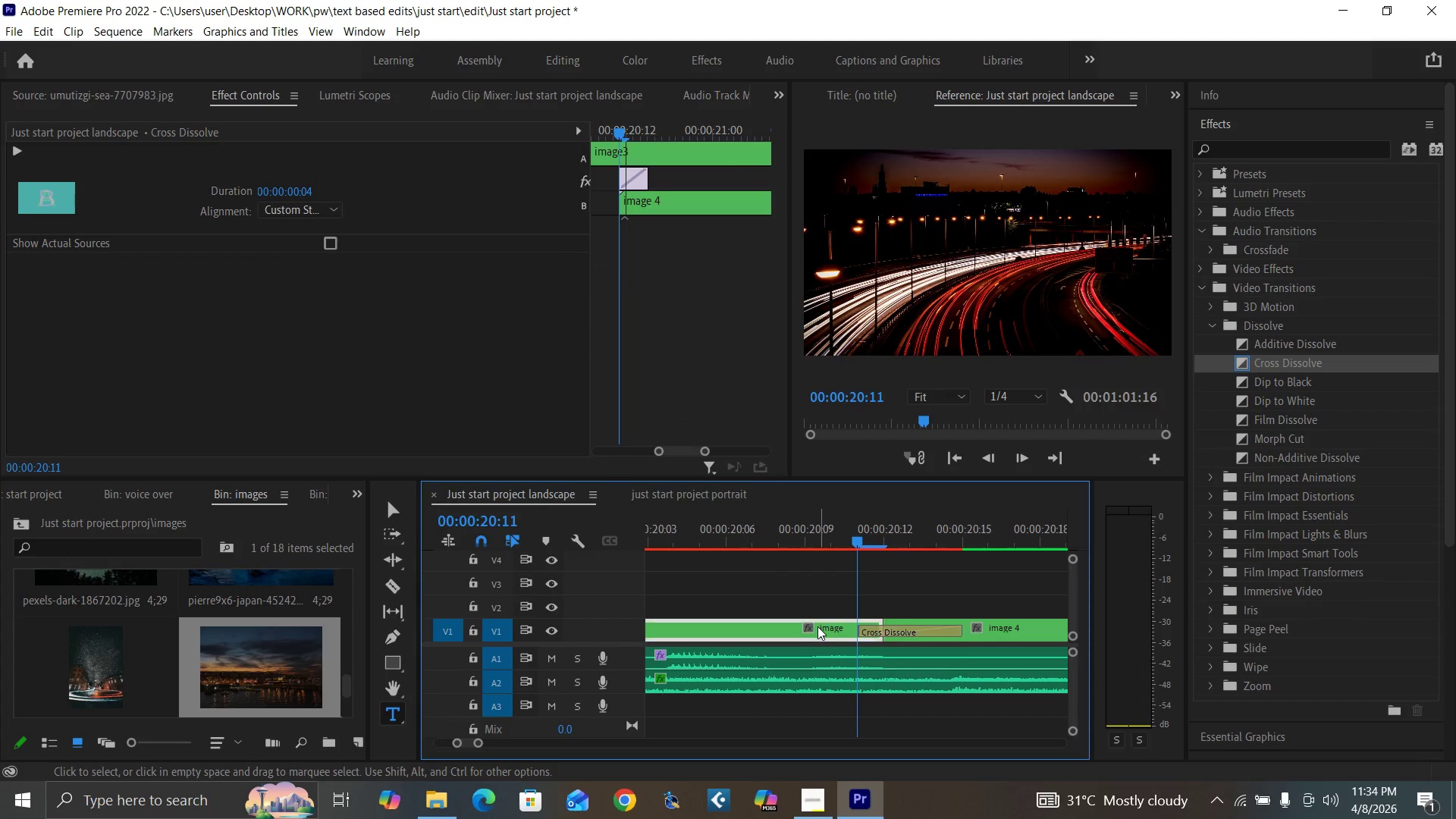 
double_click([817, 626])
 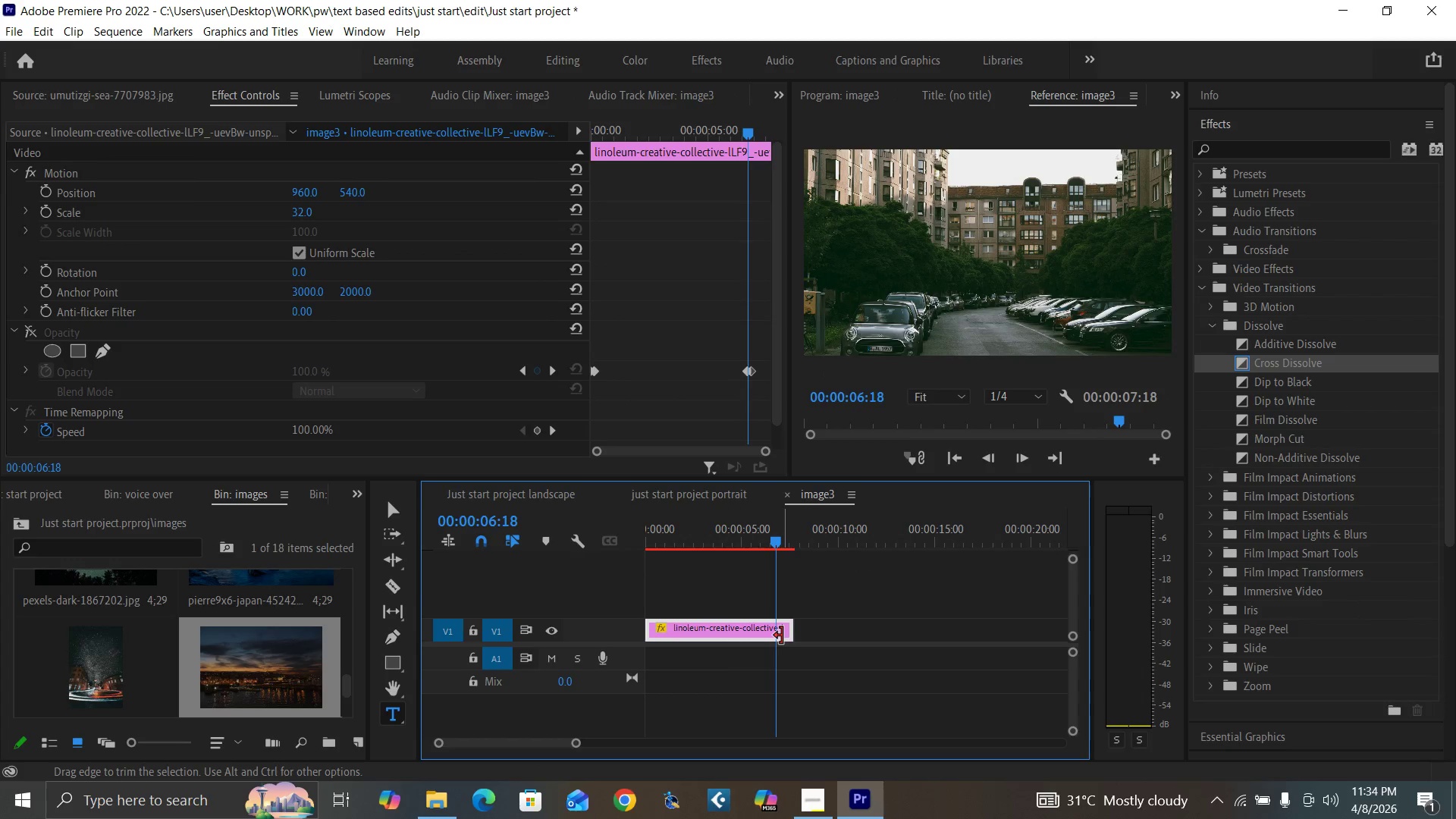 
left_click_drag(start_coordinate=[782, 635], to_coordinate=[812, 639])
 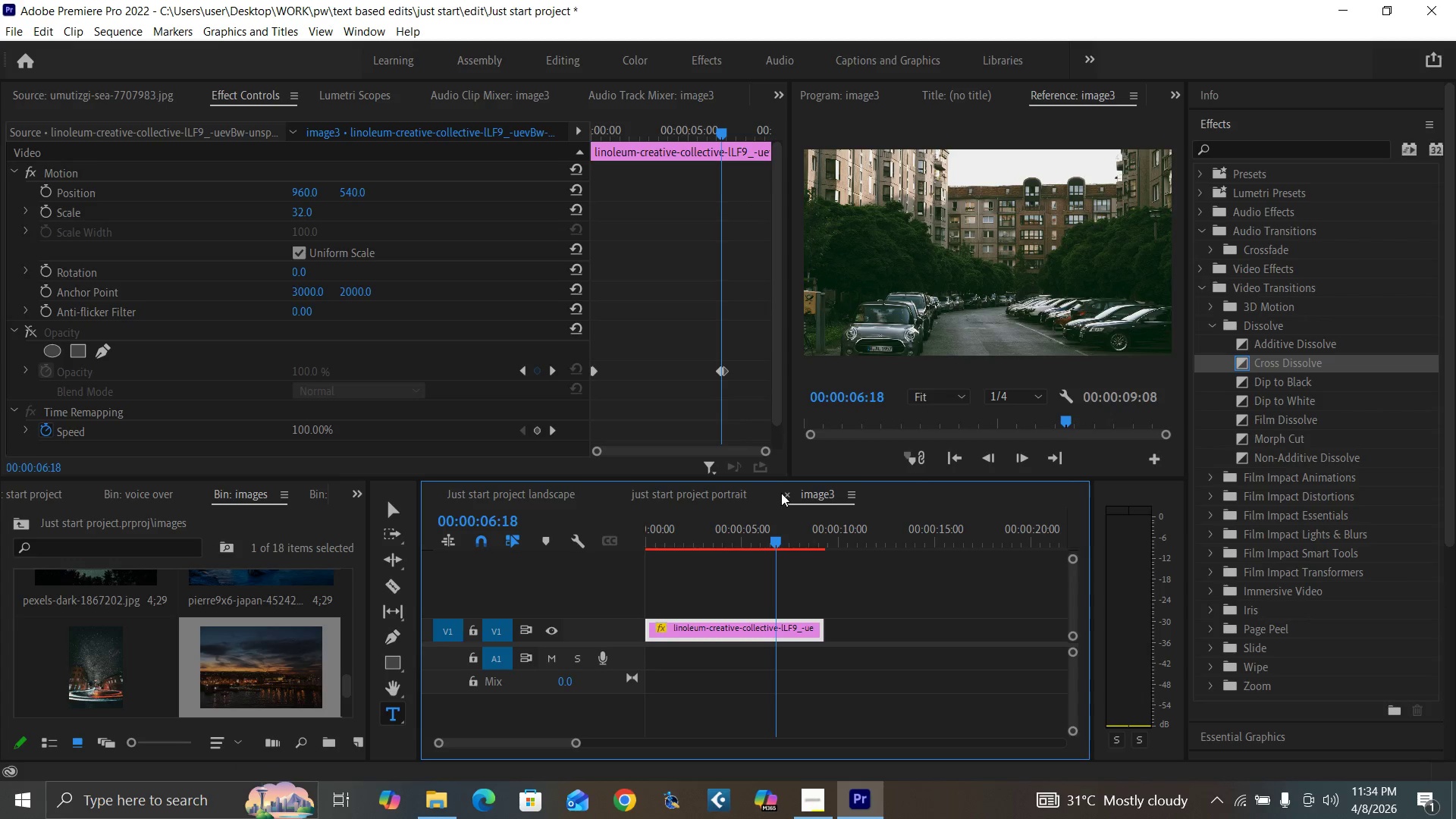 
left_click([786, 492])
 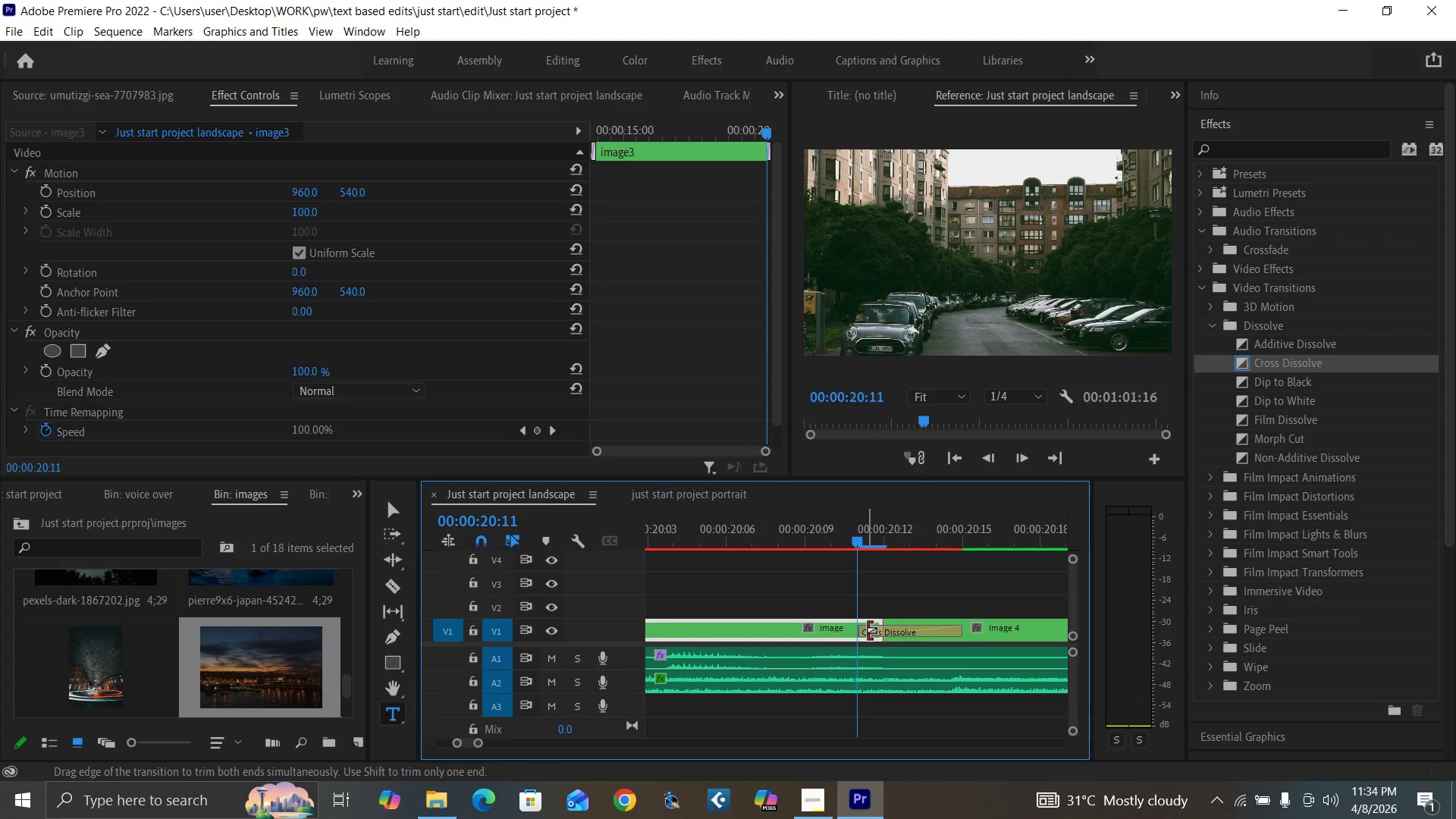 
left_click([888, 588])
 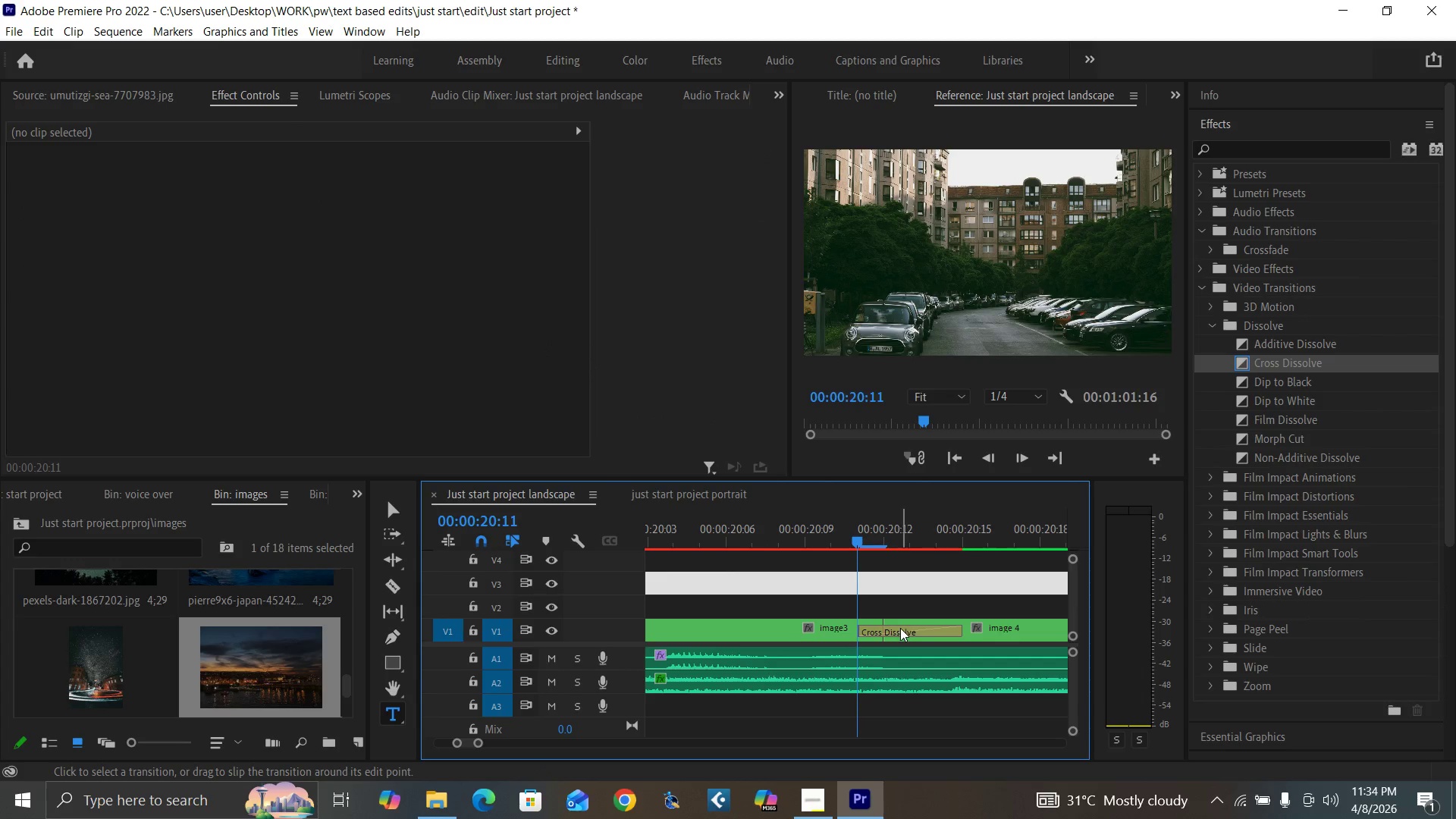 
left_click_drag(start_coordinate=[902, 629], to_coordinate=[868, 634])
 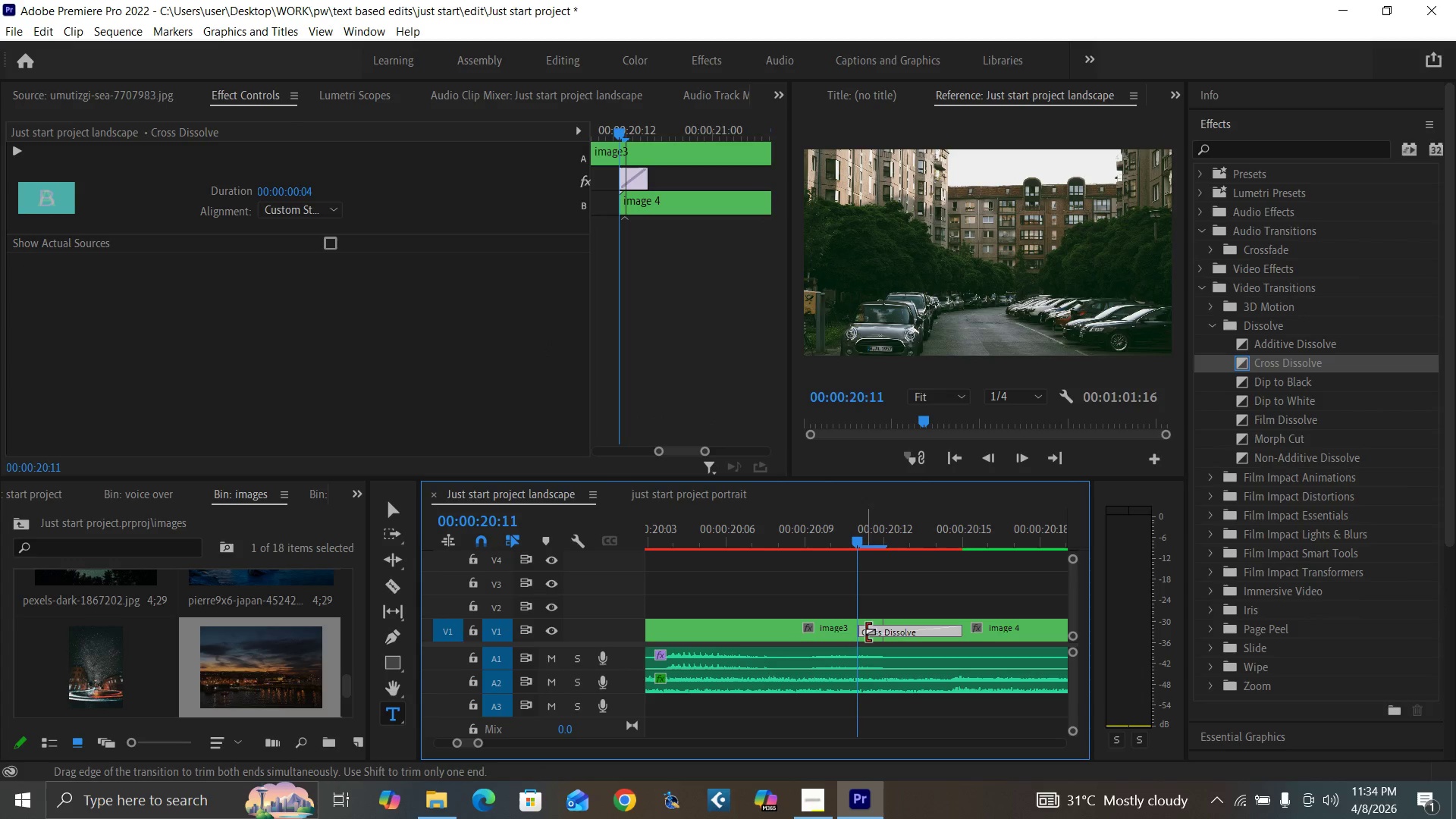 
left_click_drag(start_coordinate=[861, 630], to_coordinate=[838, 626])
 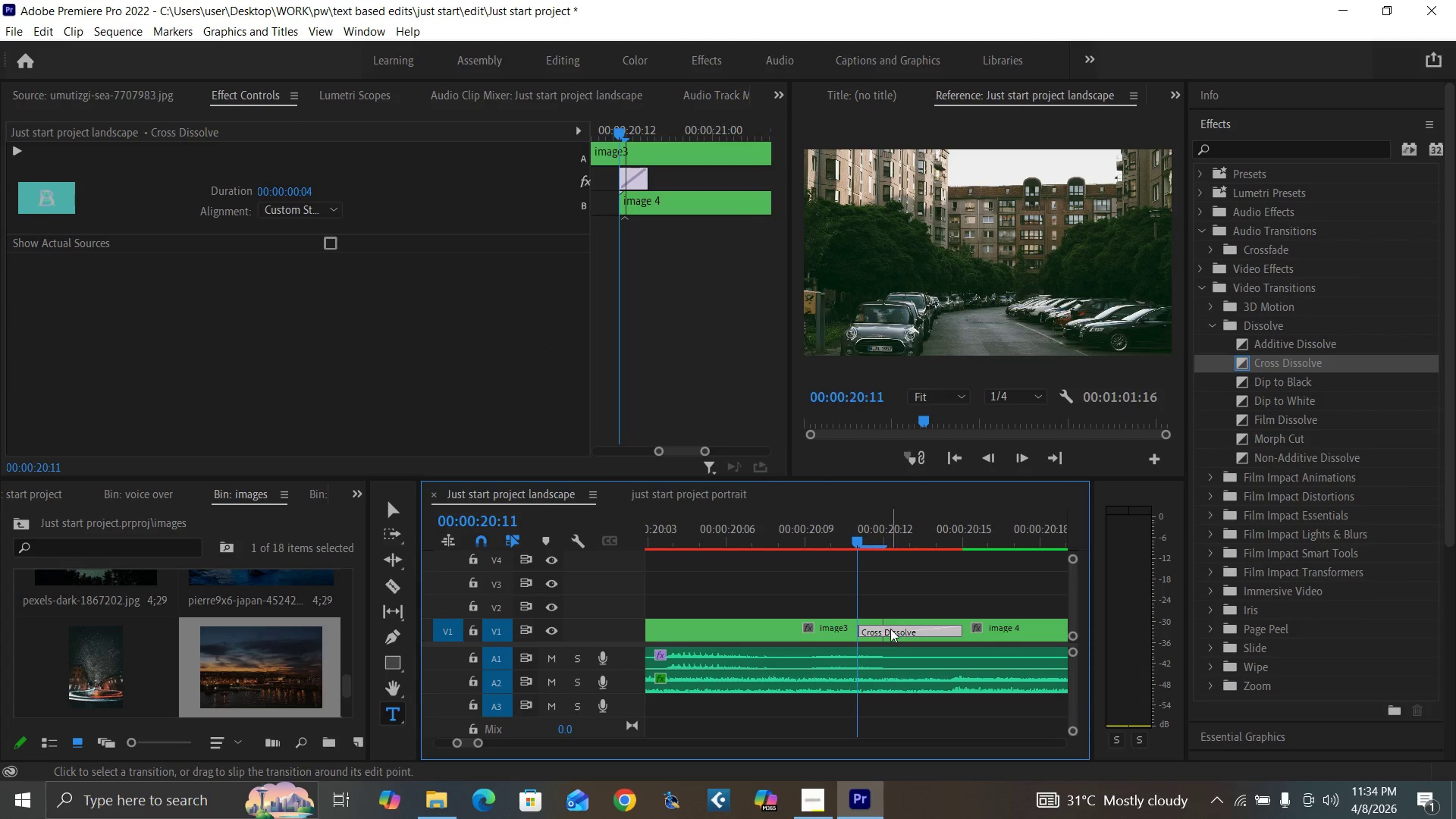 
left_click([891, 630])
 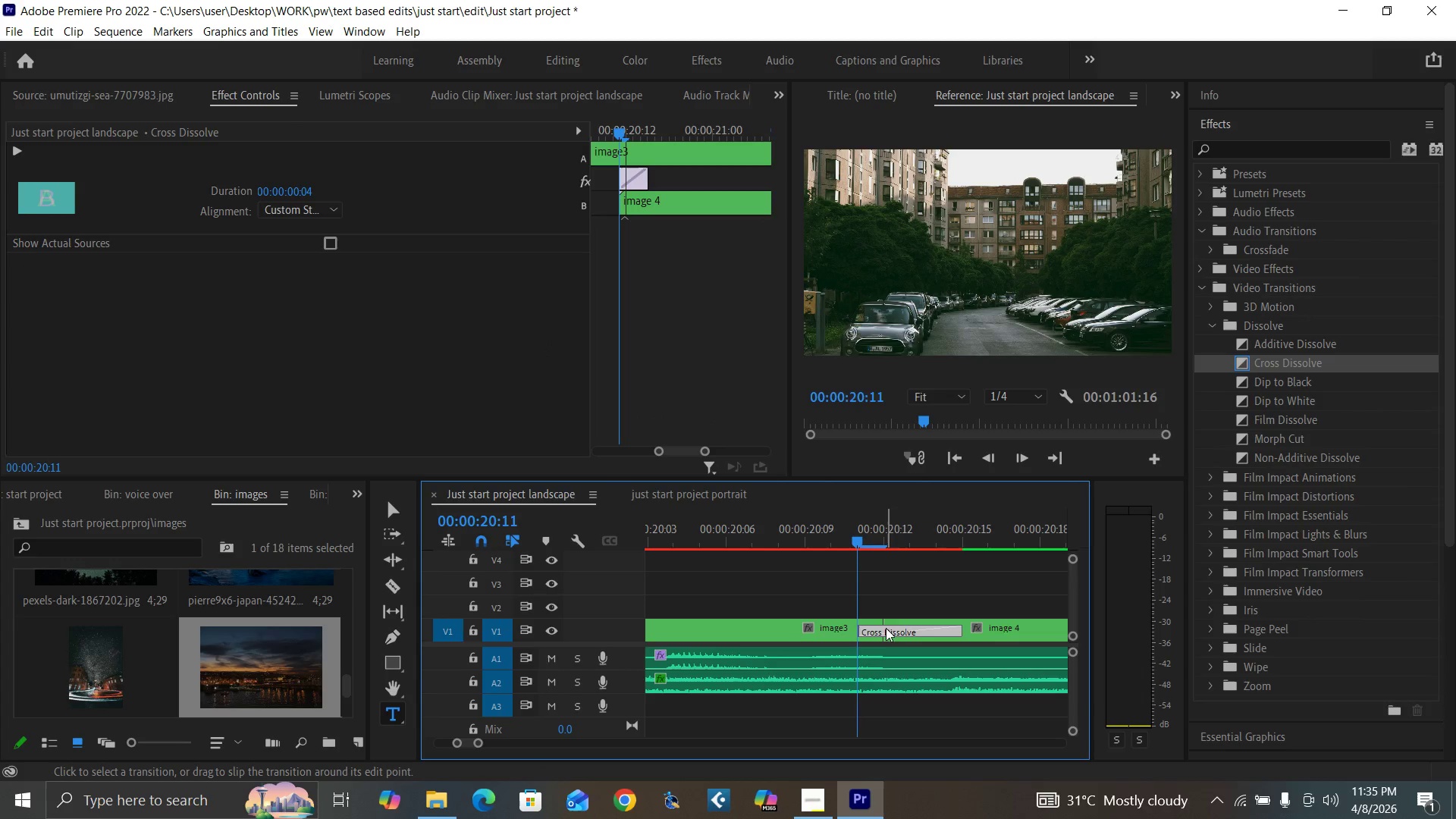 
key(Delete)
 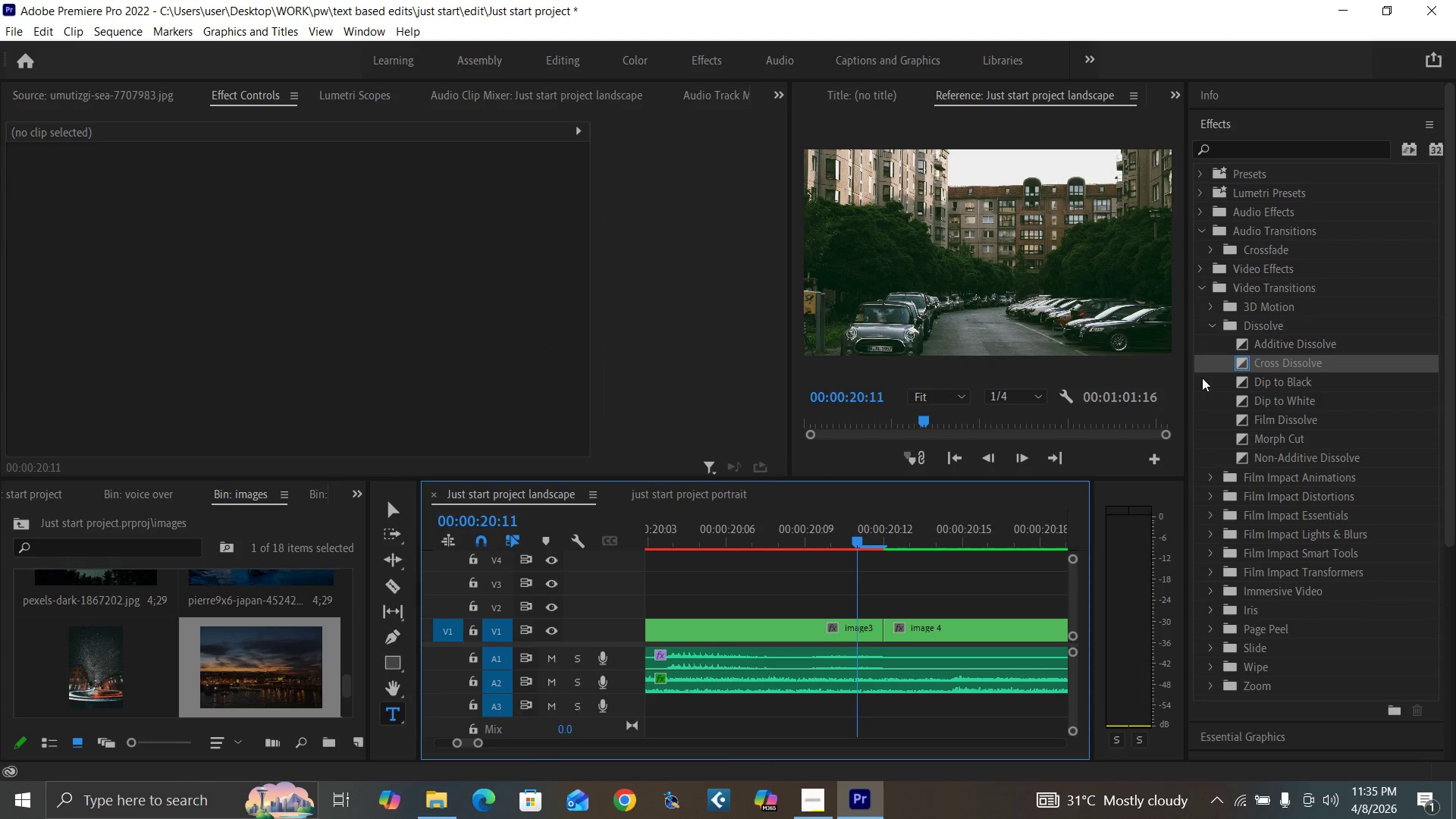 
left_click_drag(start_coordinate=[1236, 361], to_coordinate=[872, 632])
 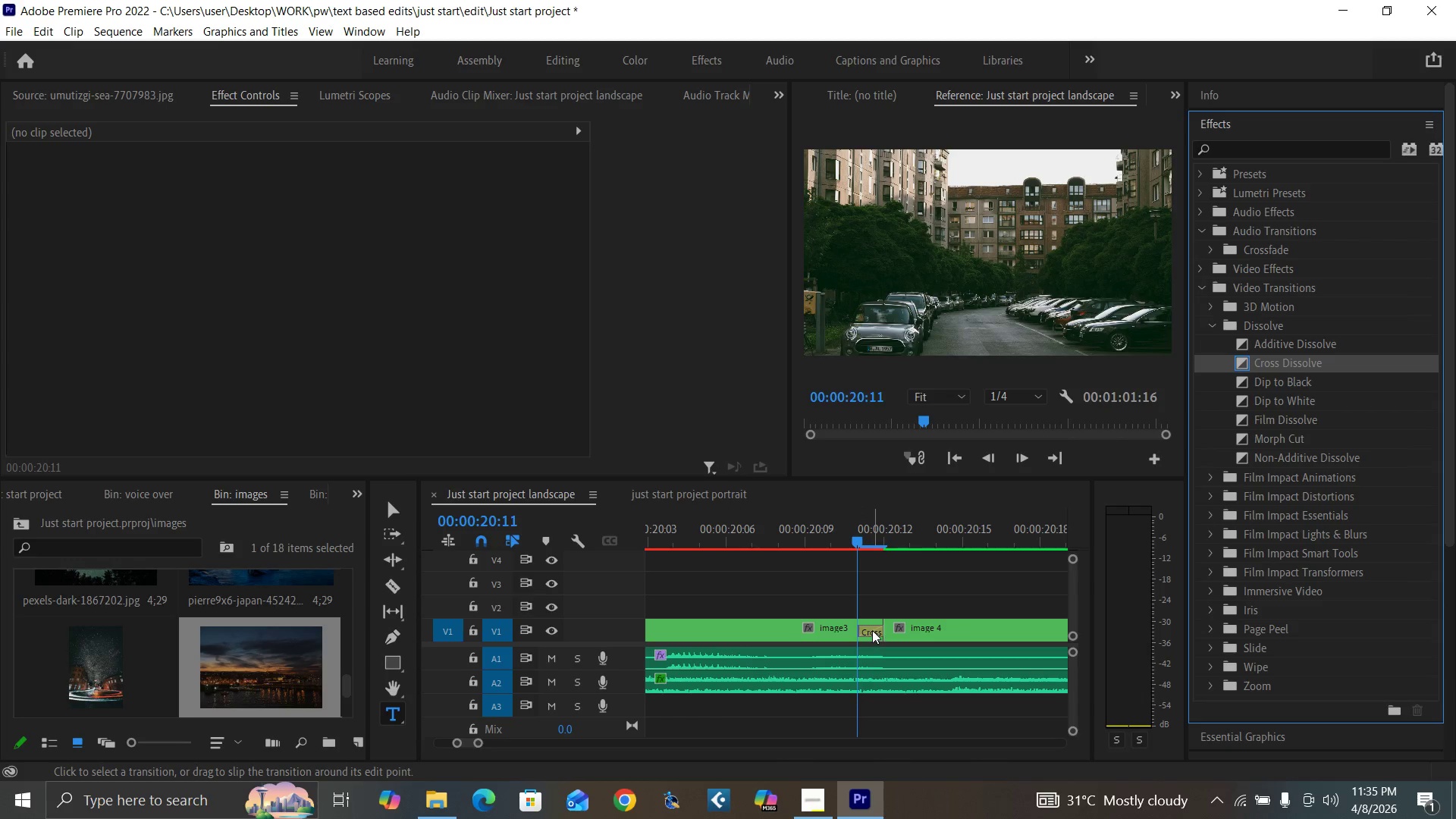 
left_click([871, 629])
 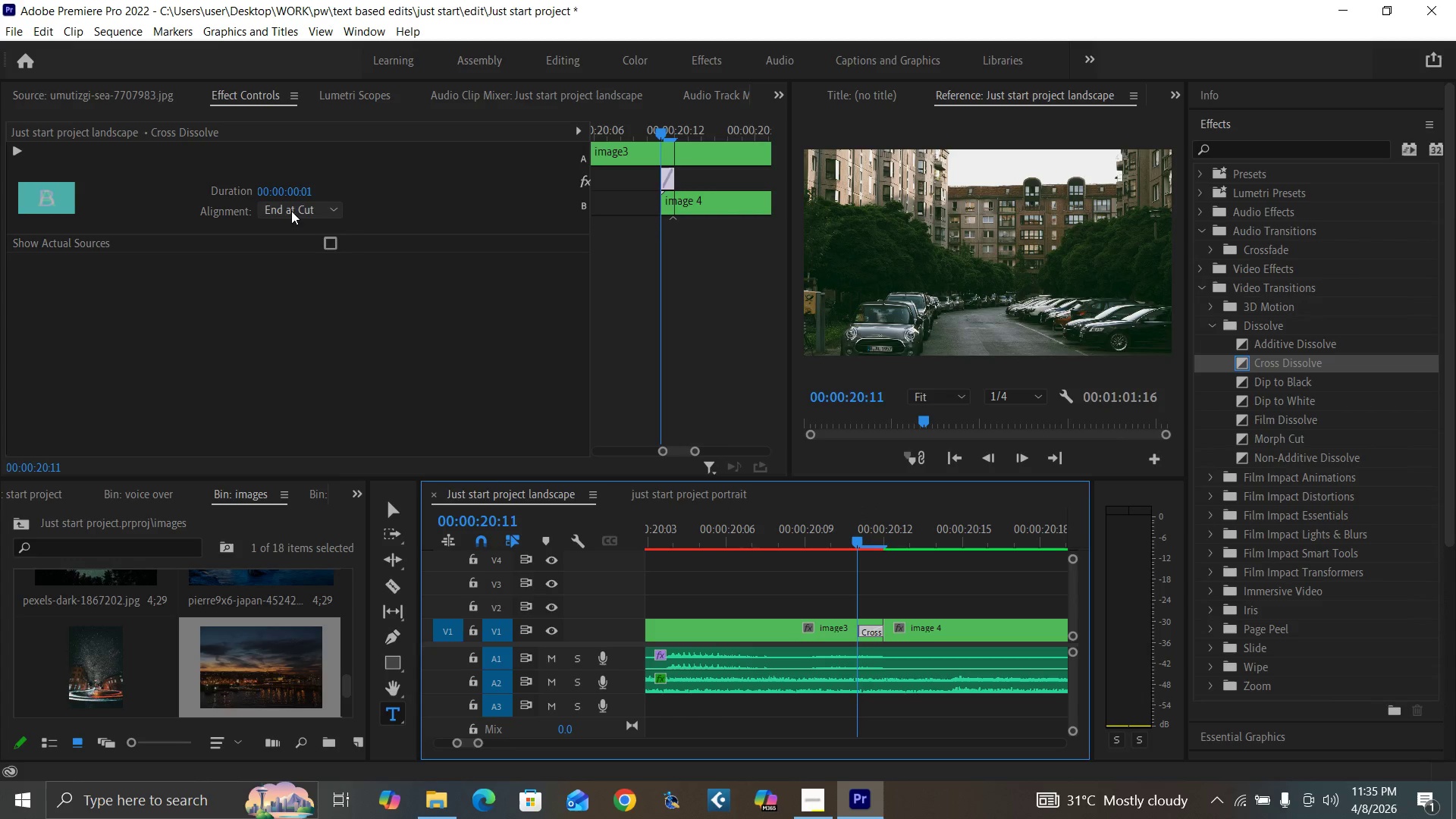 
double_click([294, 224])
 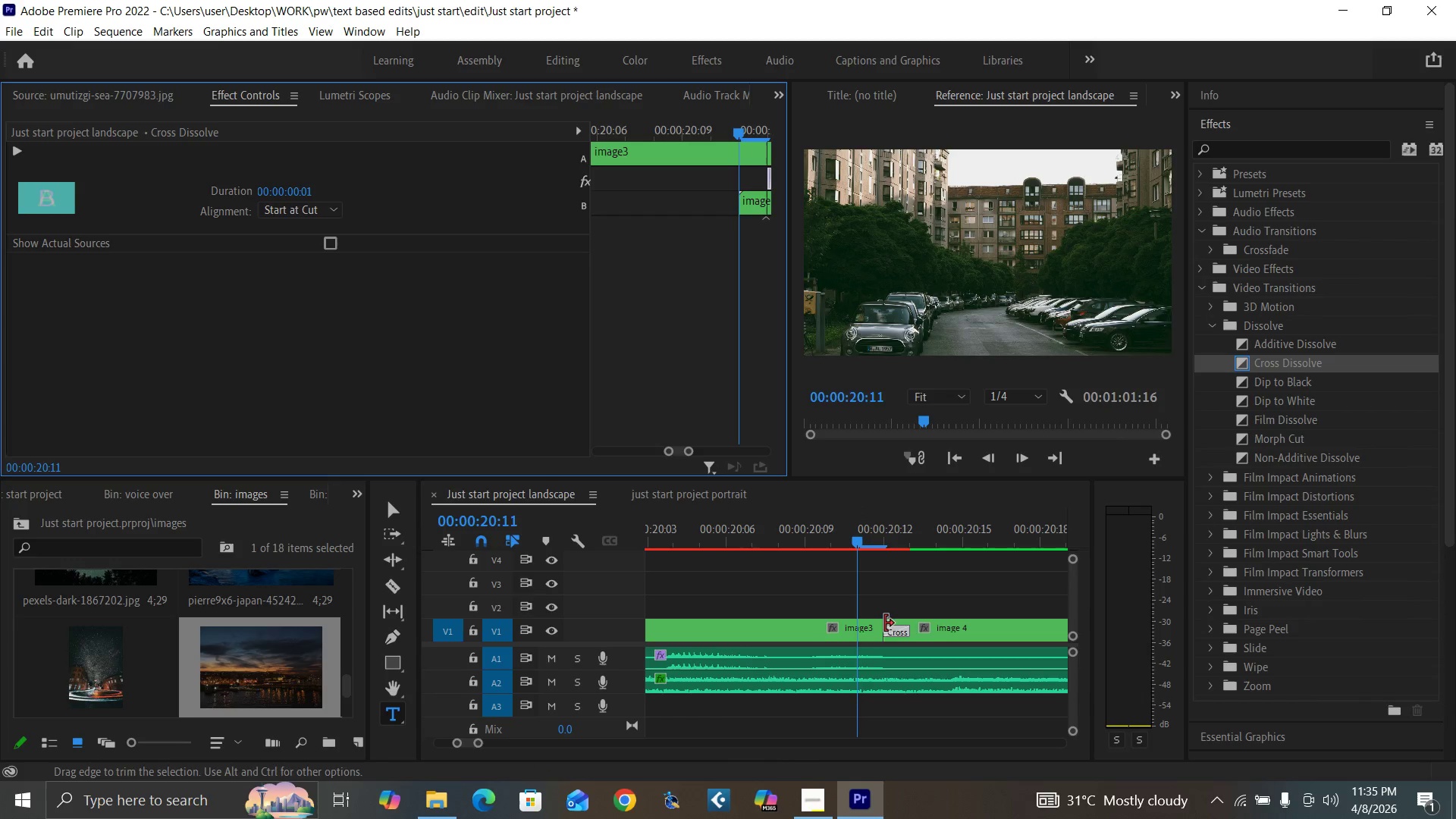 
left_click([893, 632])
 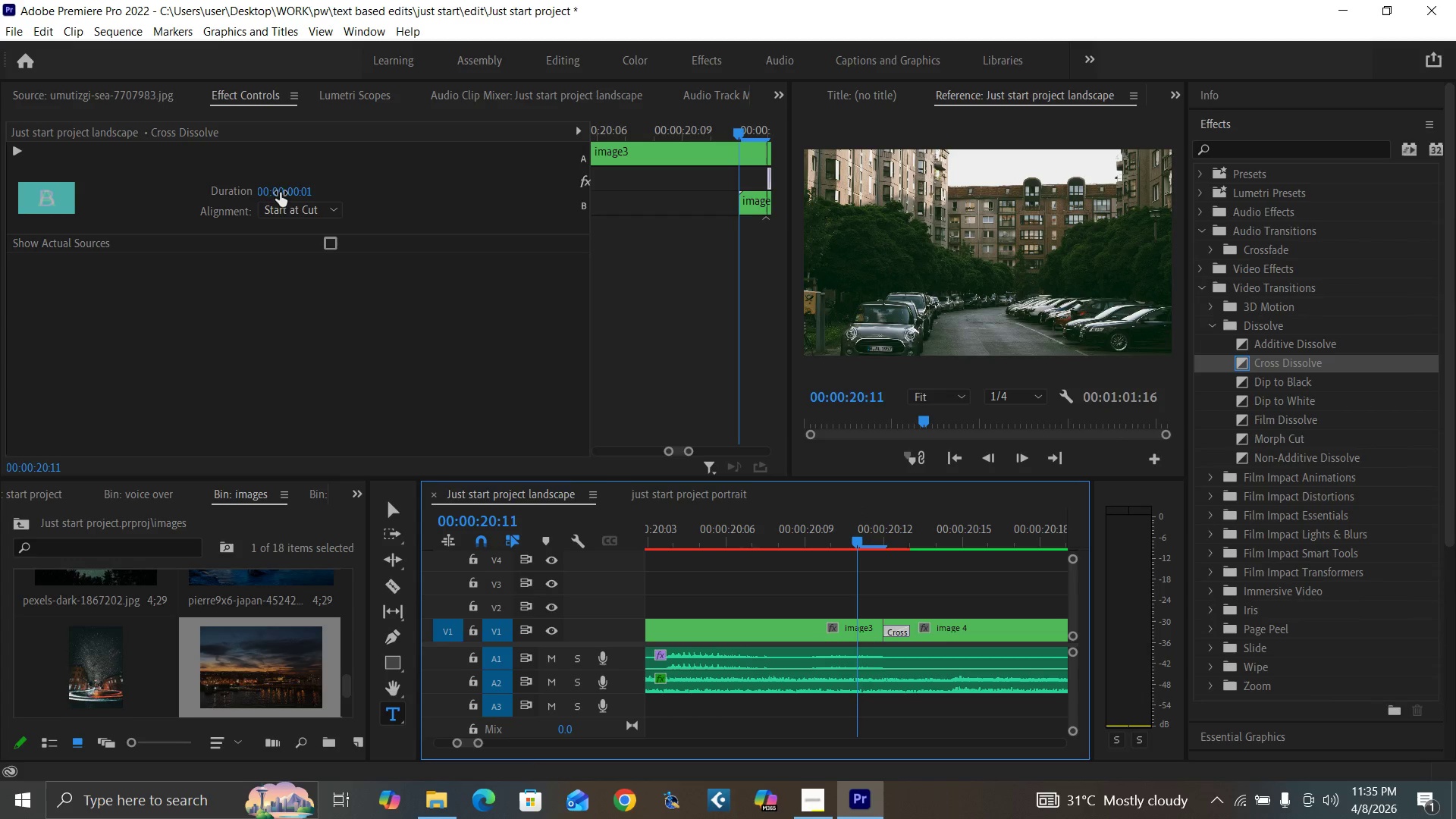 
left_click([288, 208])
 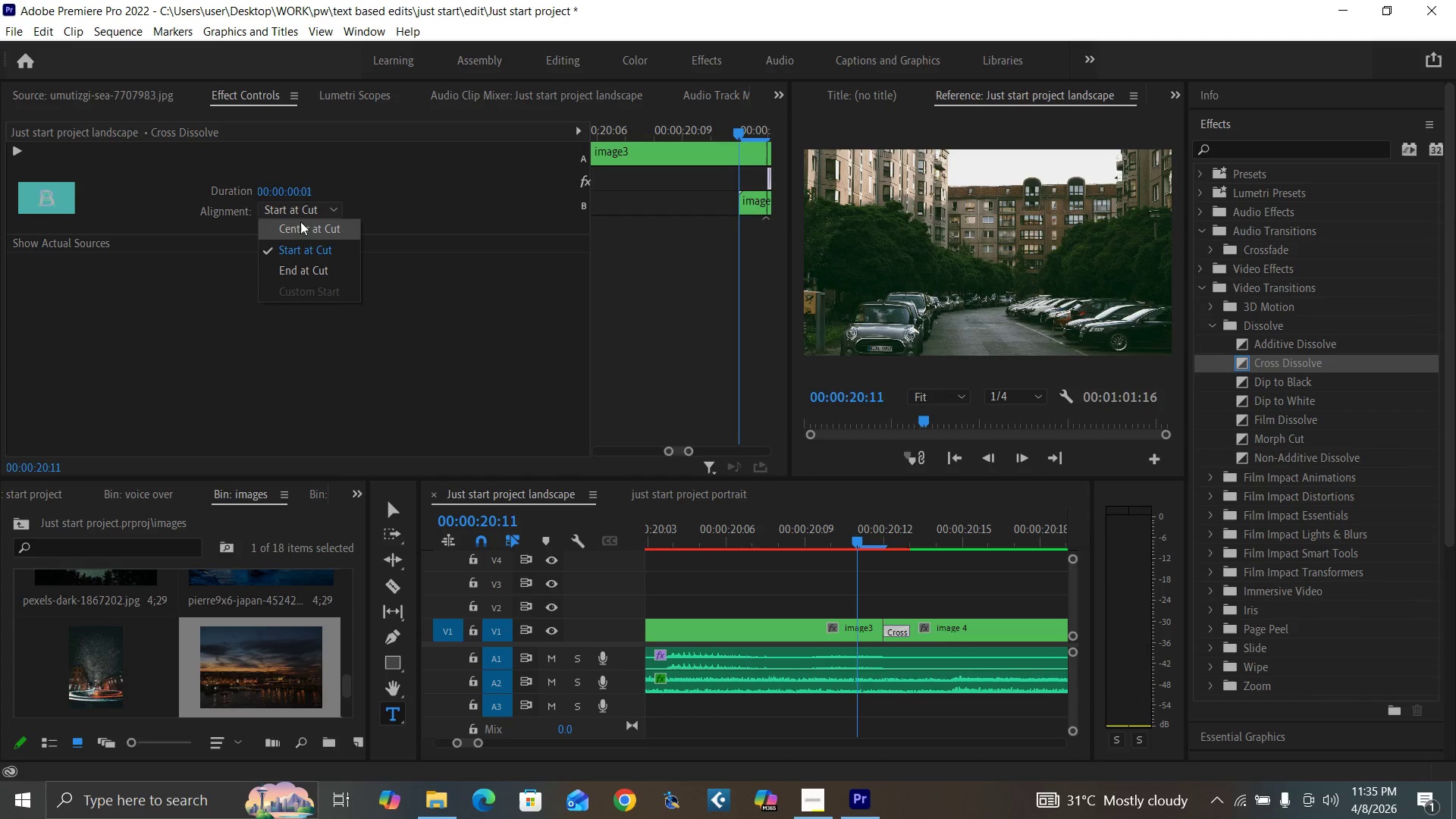 
left_click([302, 224])
 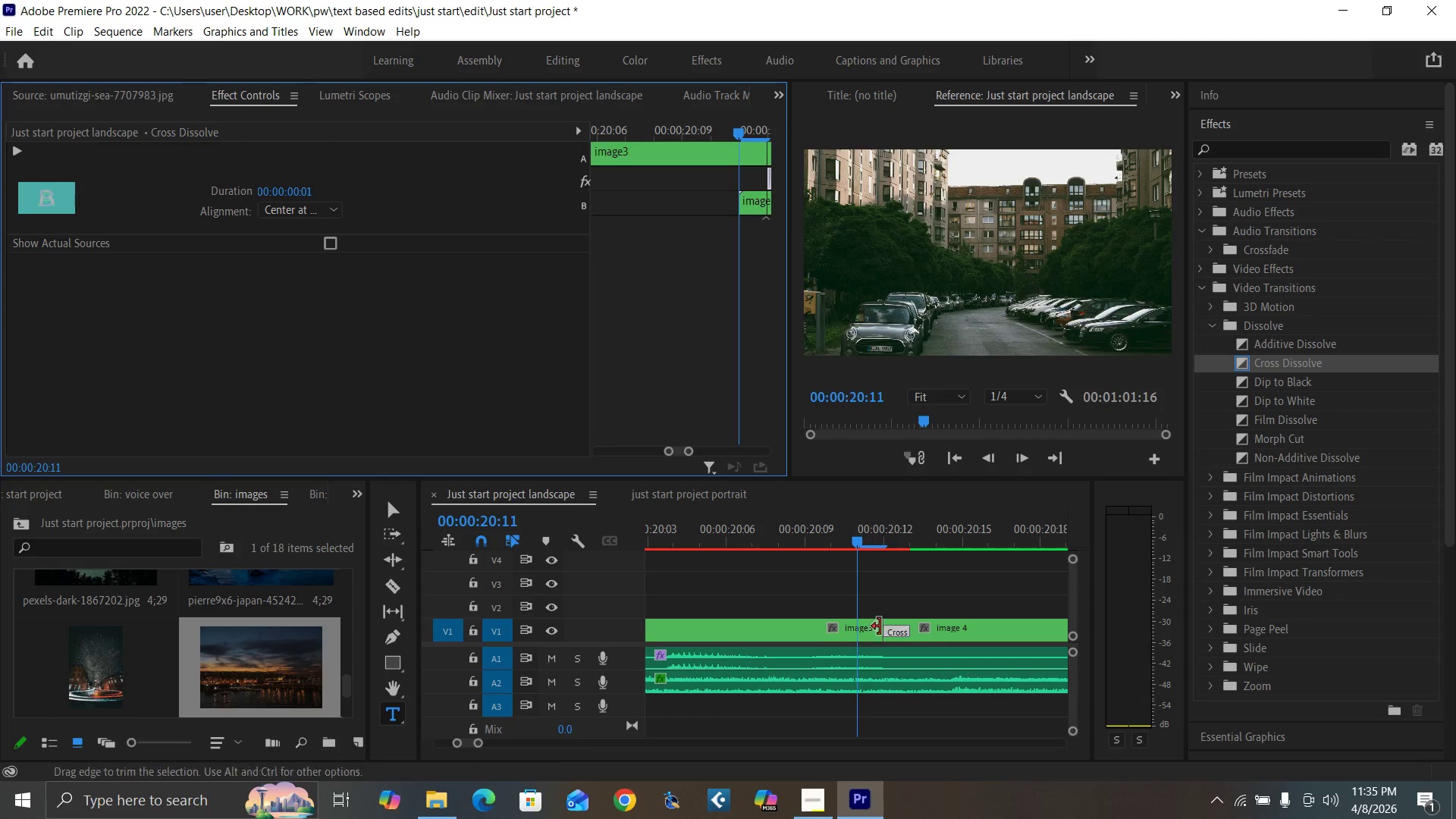 
left_click([896, 631])
 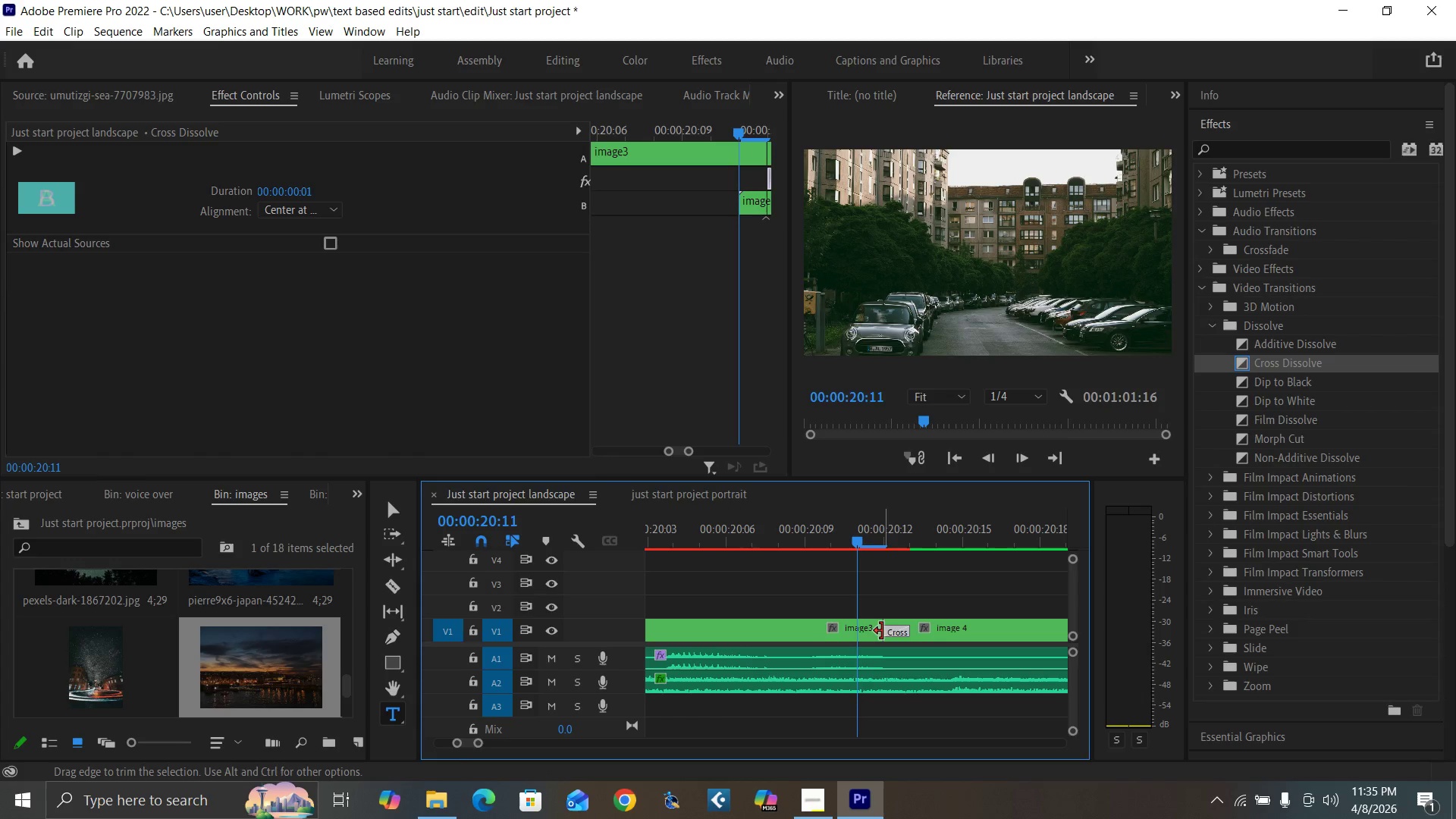 
key(Delete)
 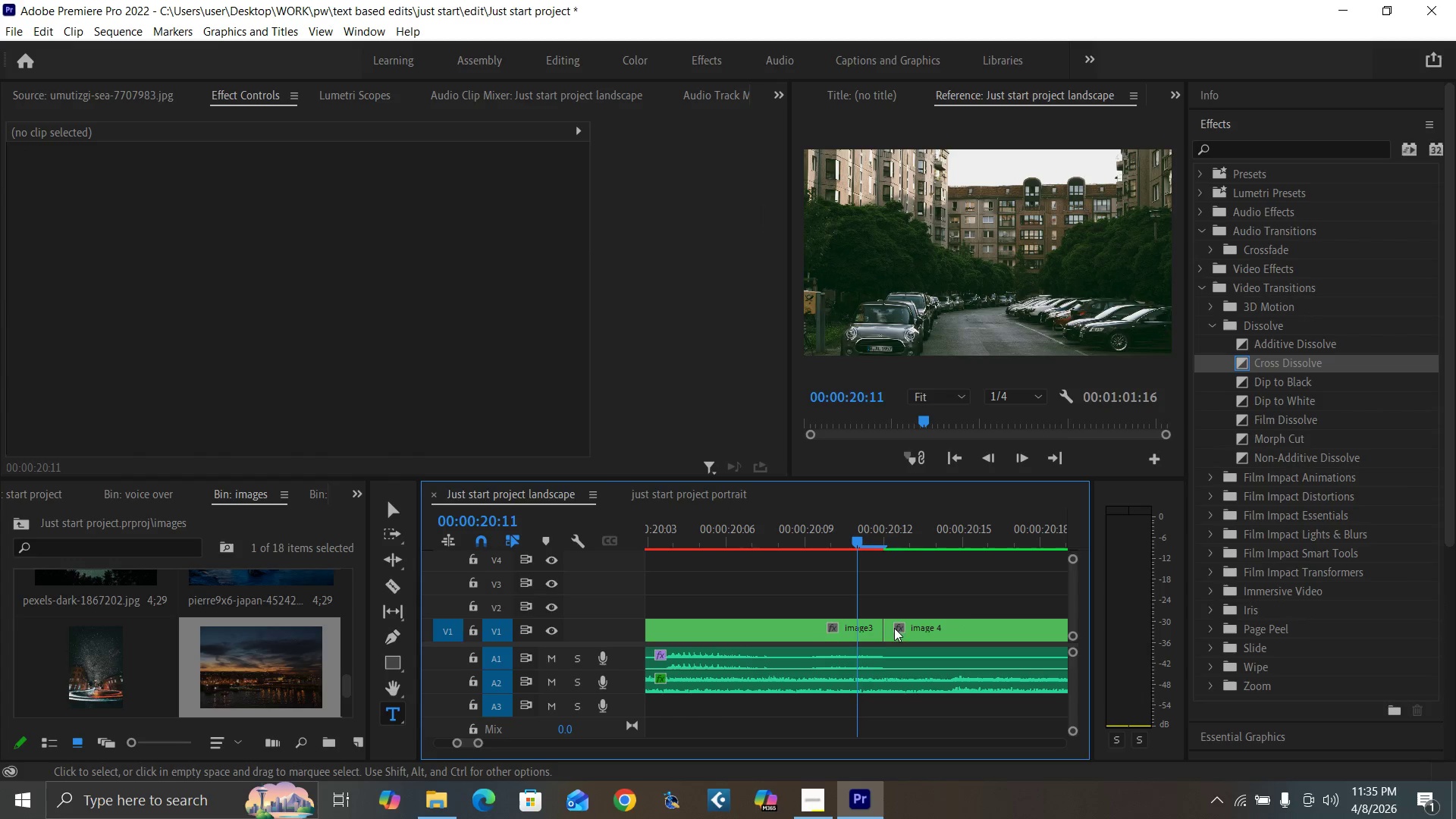 
left_click([893, 627])
 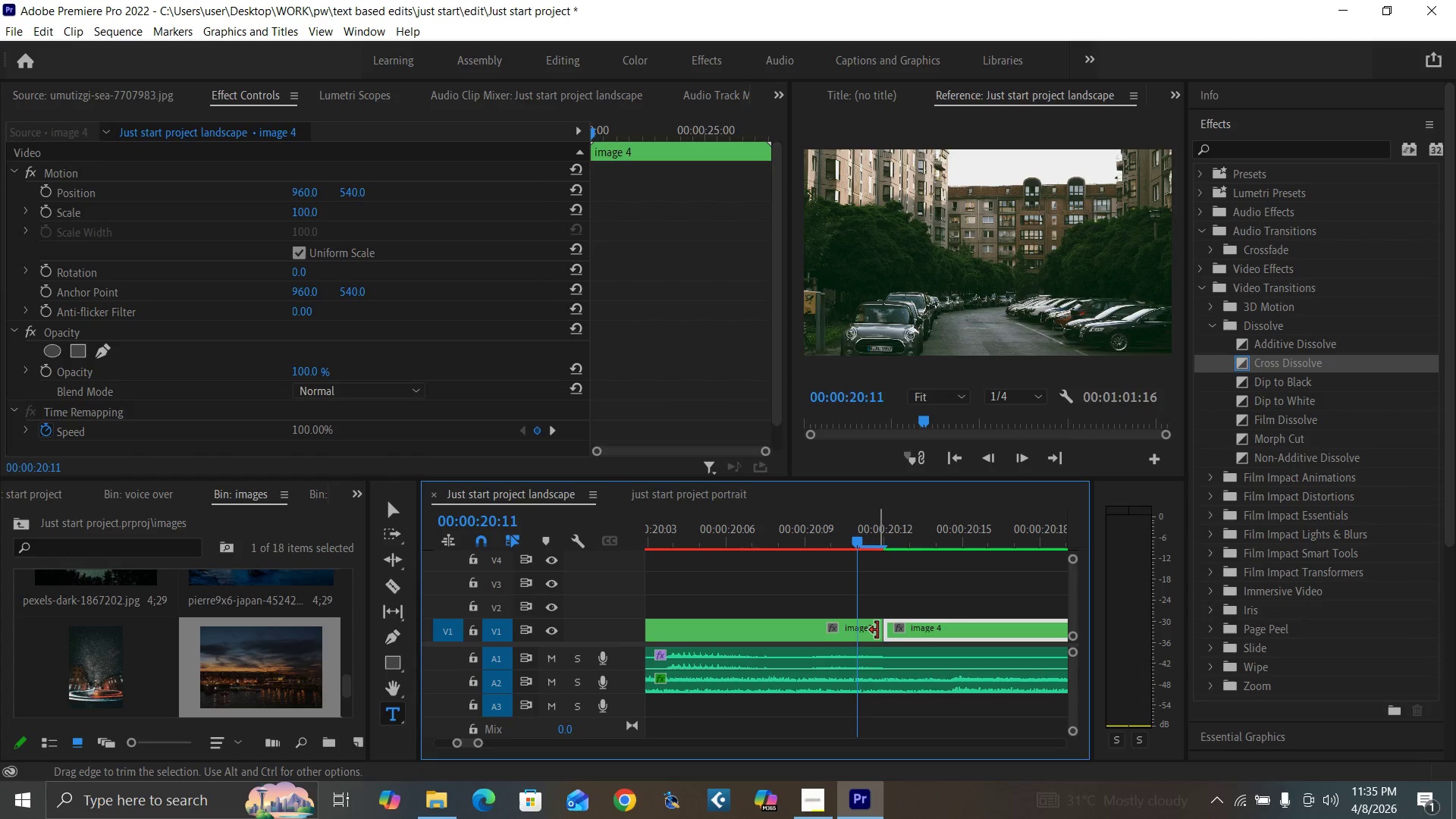 
left_click([892, 632])
 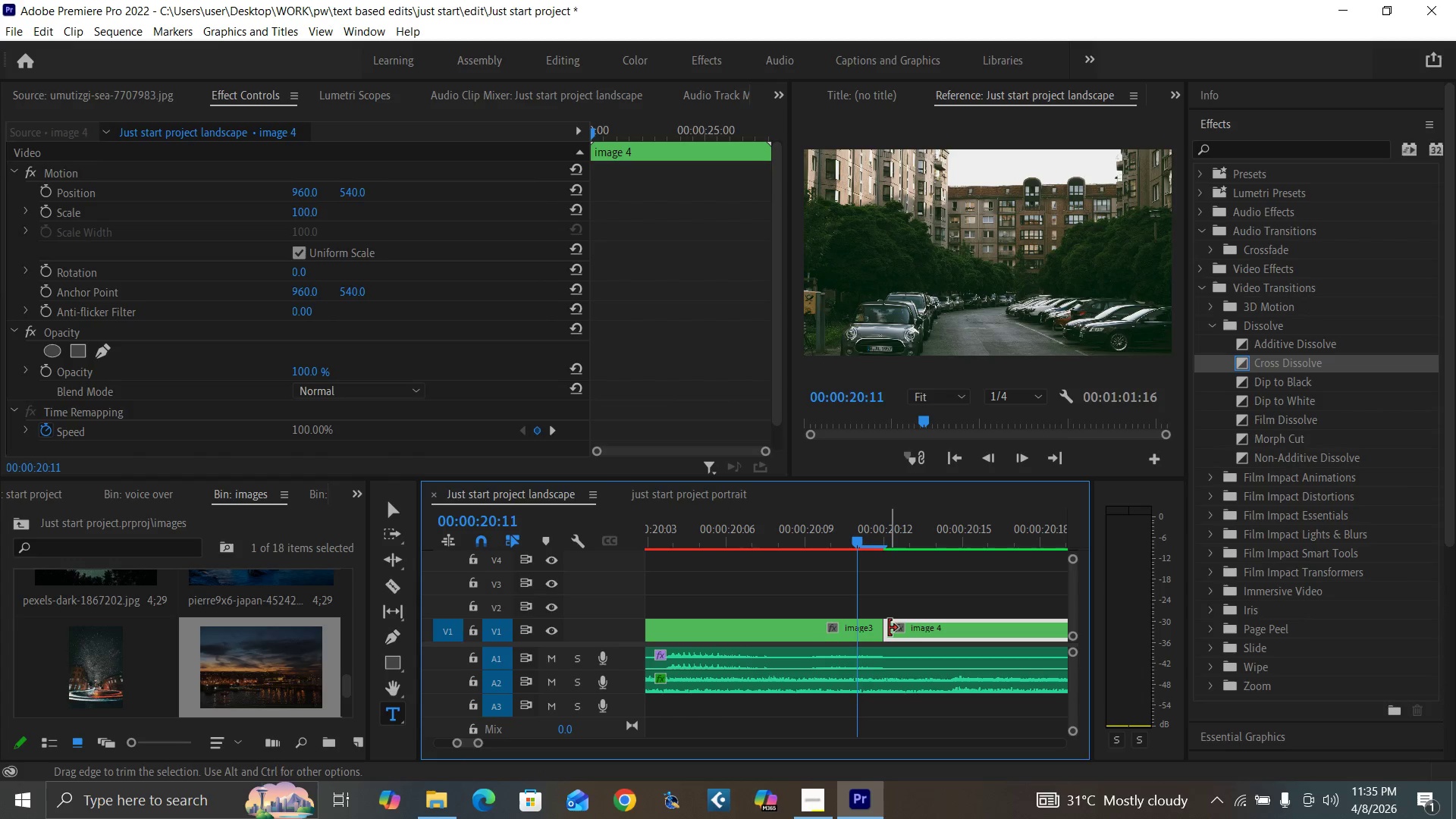 
left_click_drag(start_coordinate=[889, 628], to_coordinate=[908, 628])
 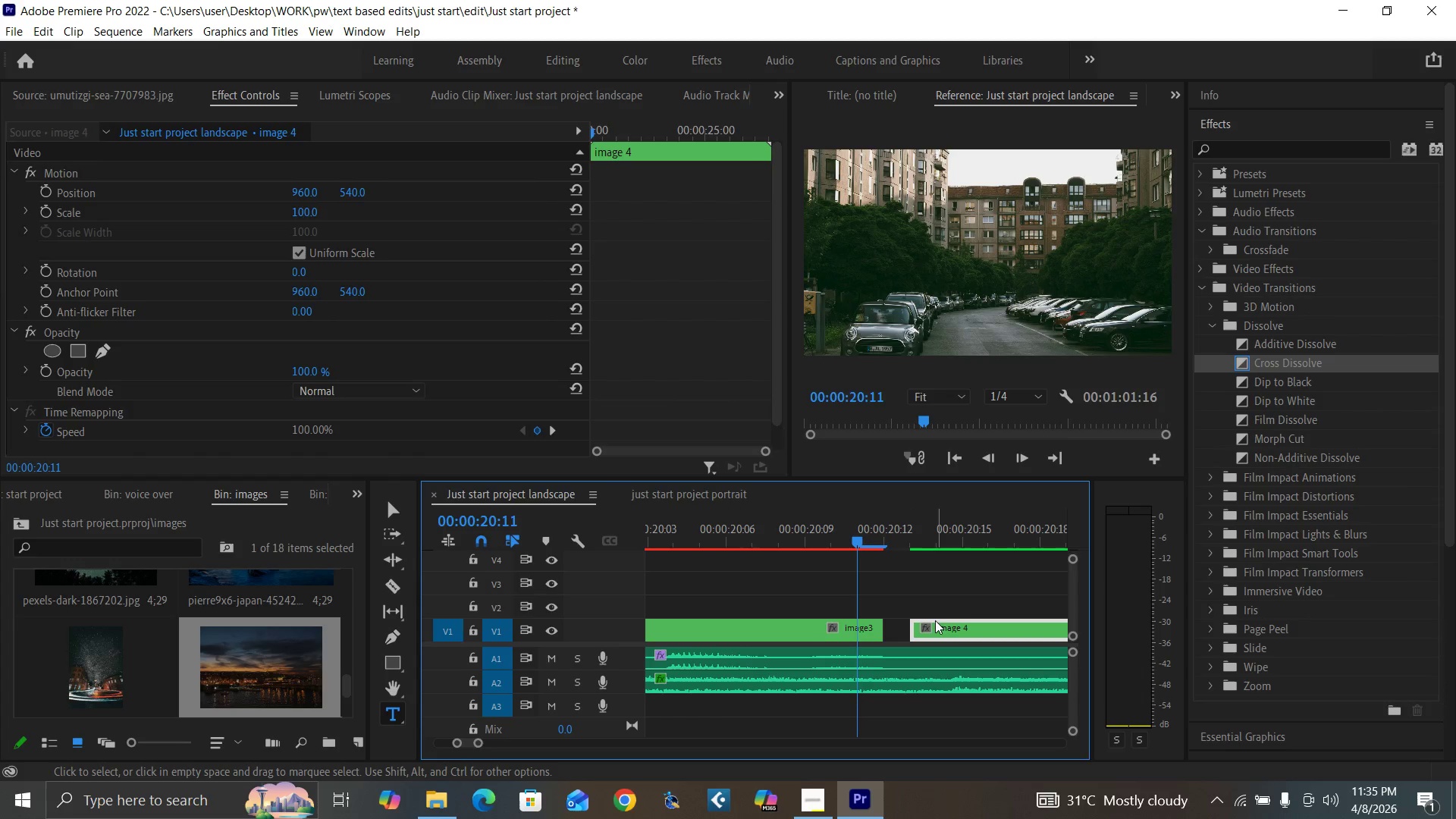 
left_click([932, 598])
 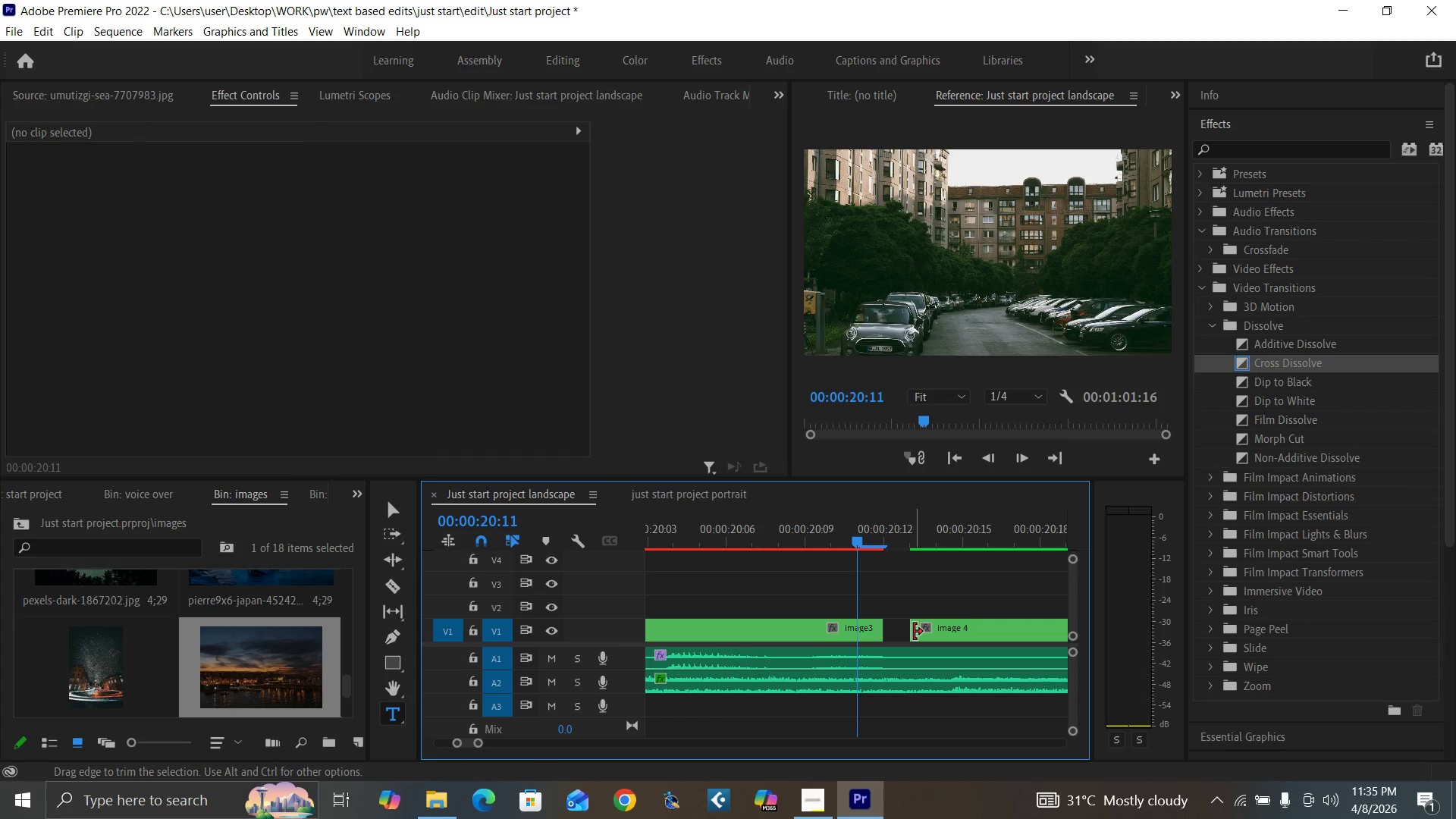 
left_click_drag(start_coordinate=[913, 632], to_coordinate=[877, 629])
 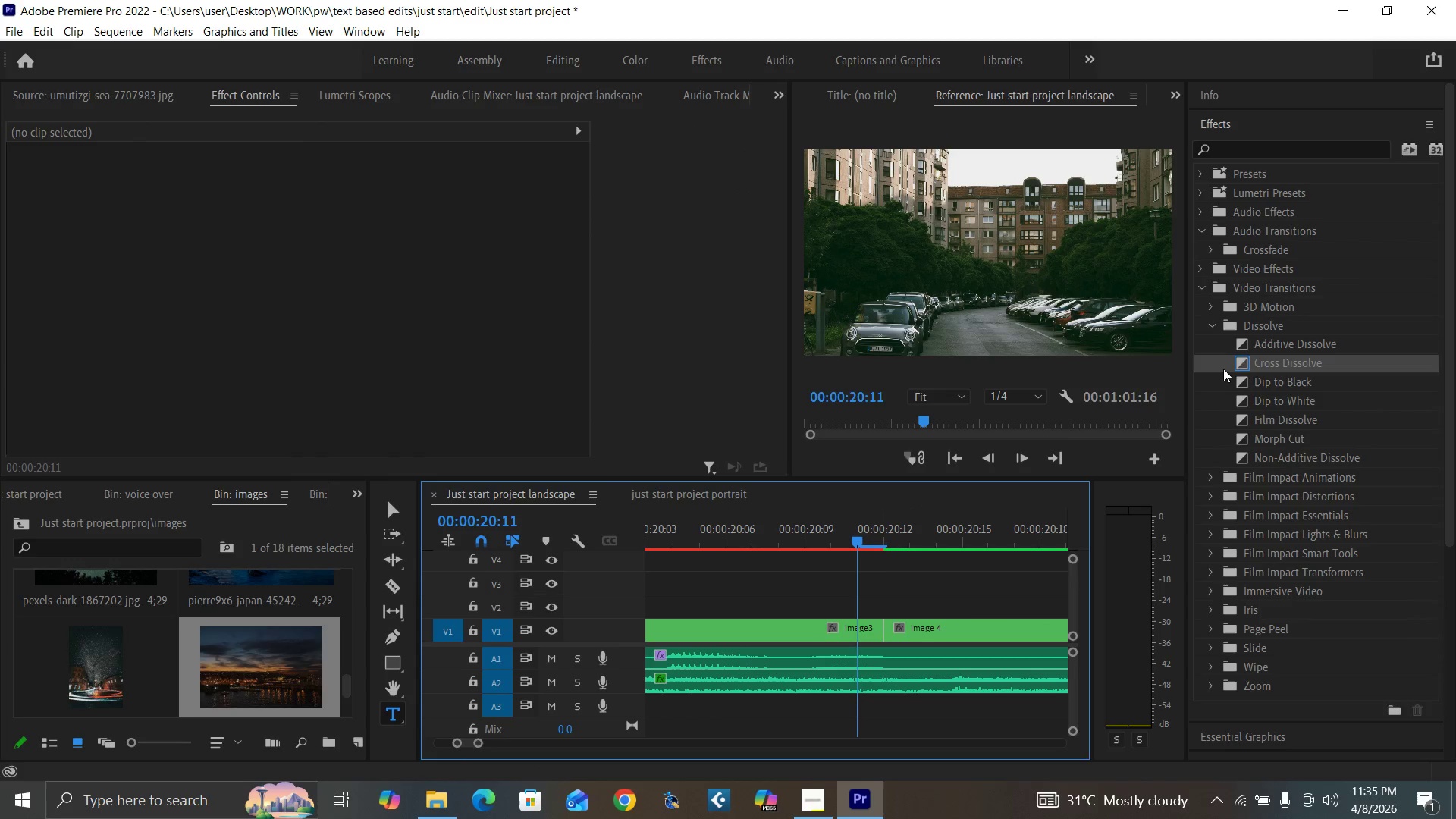 
left_click_drag(start_coordinate=[1232, 363], to_coordinate=[886, 625])
 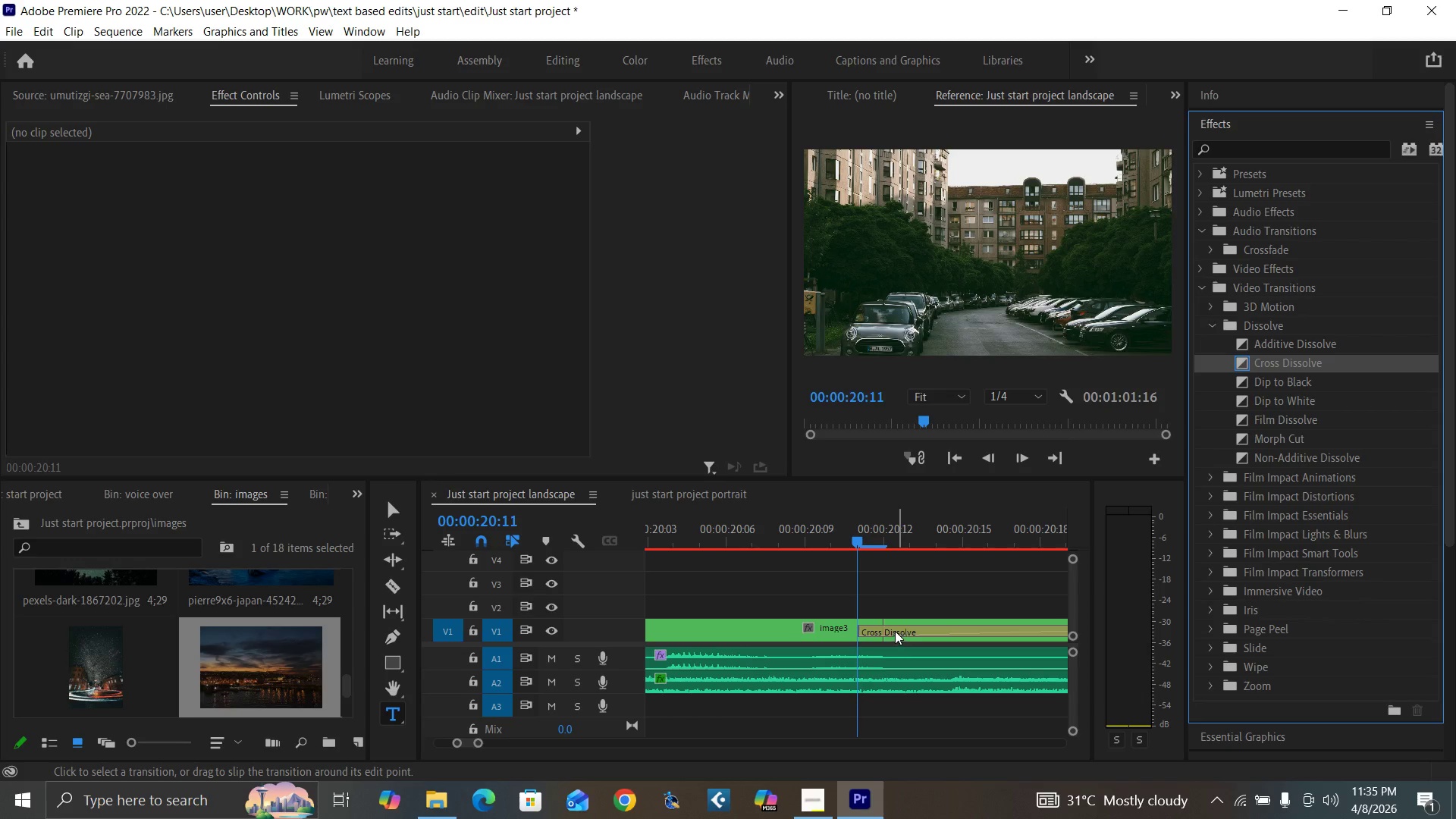 
left_click([880, 629])
 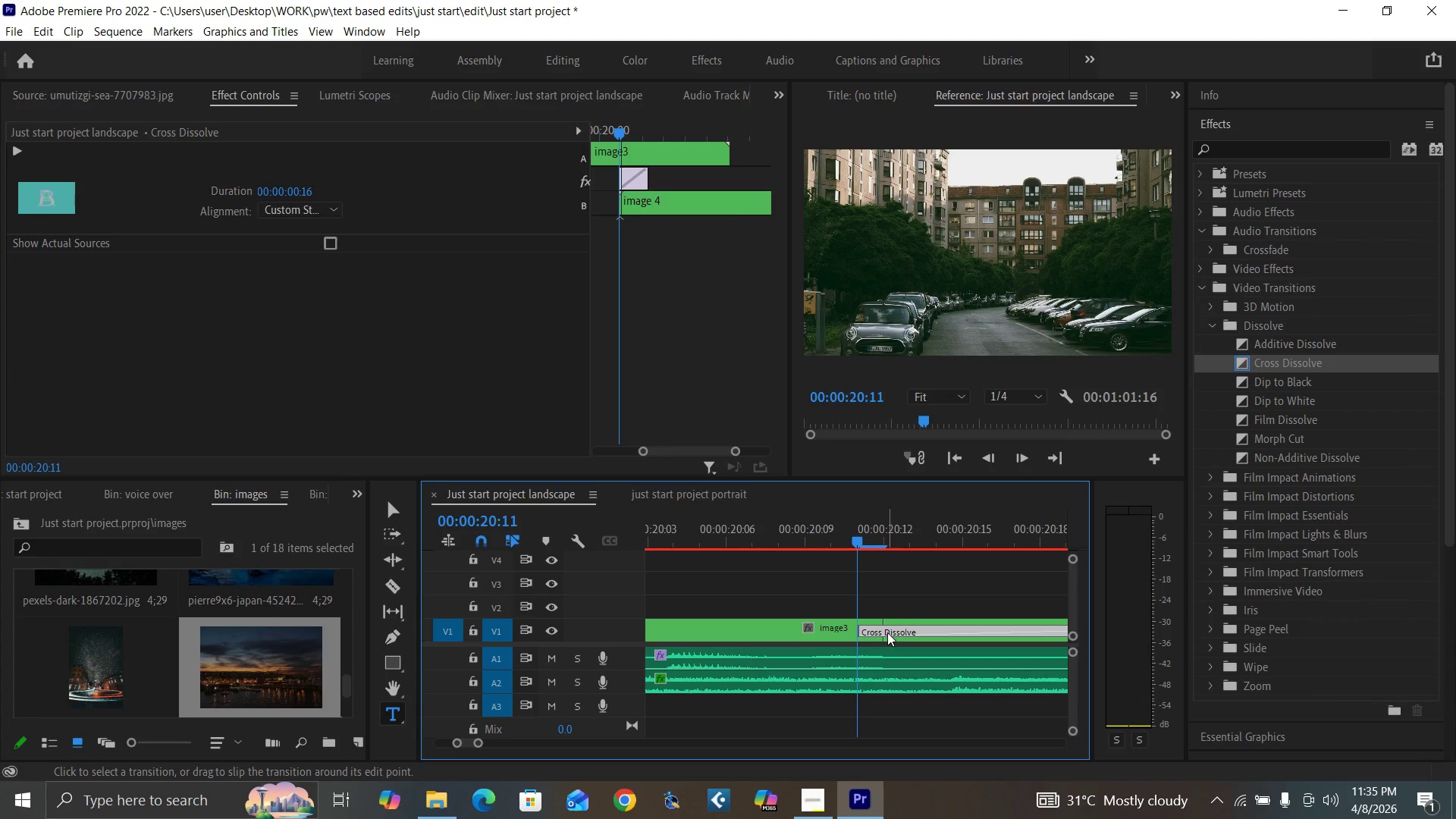 
left_click_drag(start_coordinate=[890, 629], to_coordinate=[855, 632])
 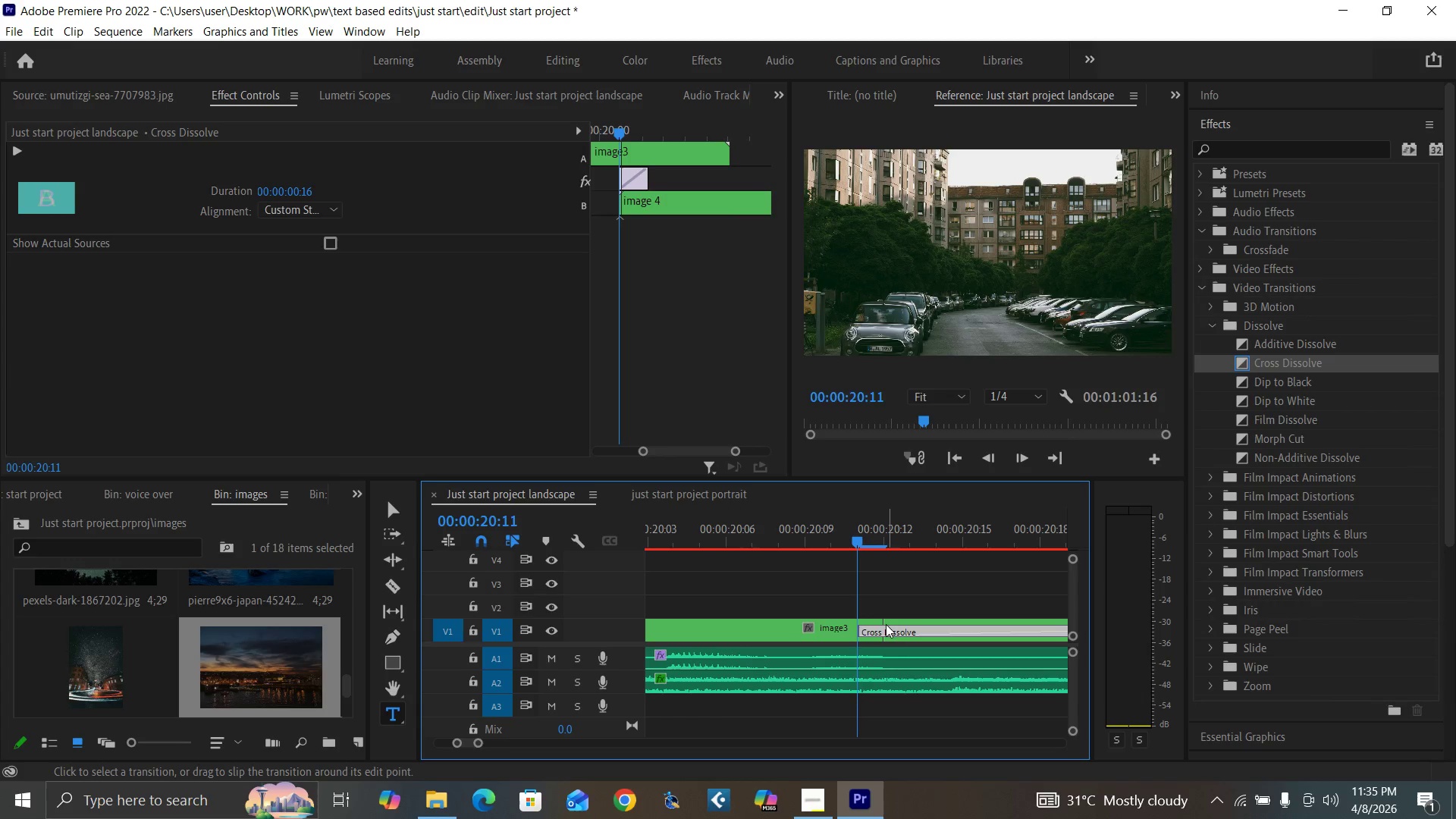 
key(Minus)
 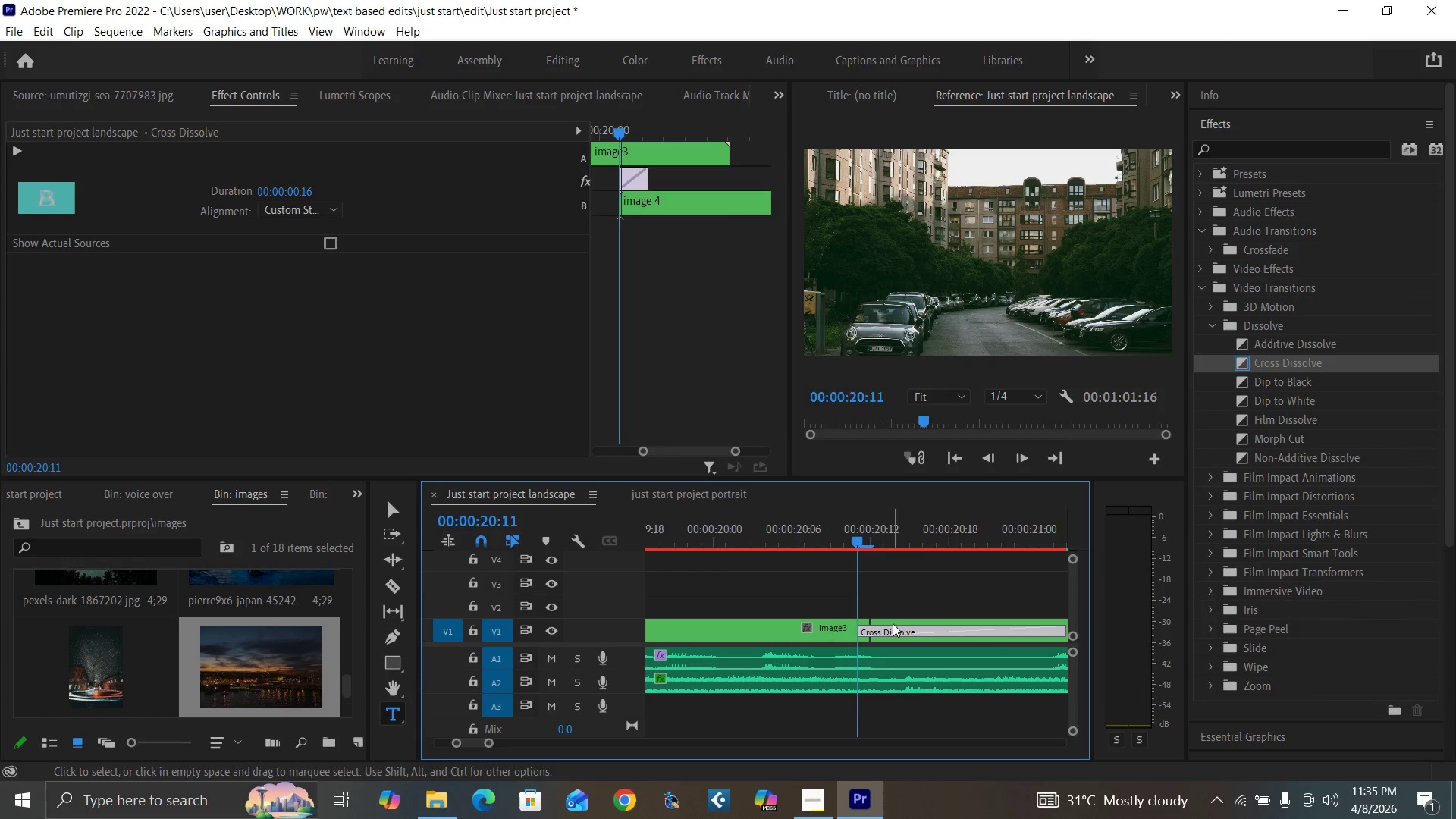 
key(Minus)
 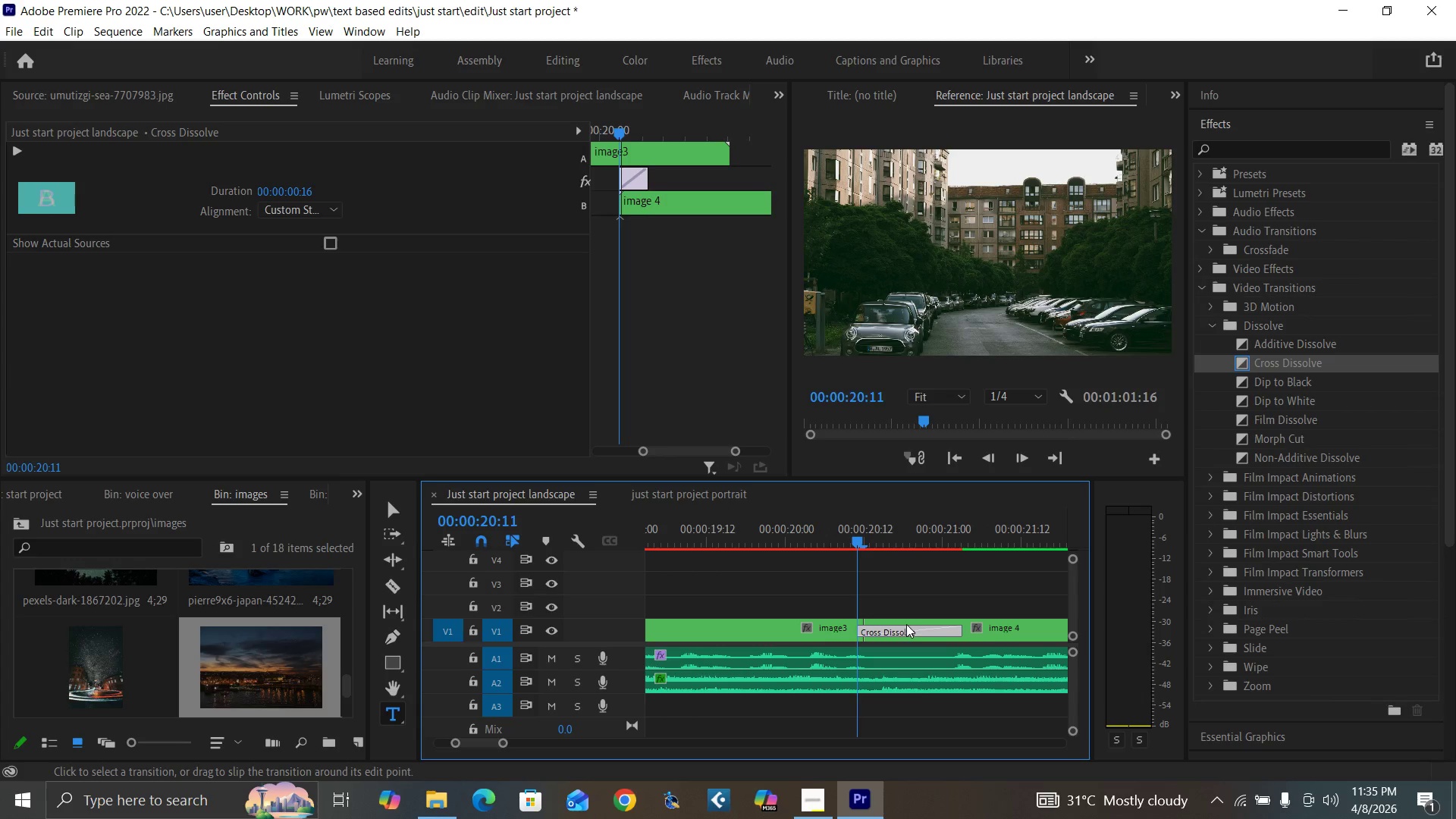 
key(Minus)
 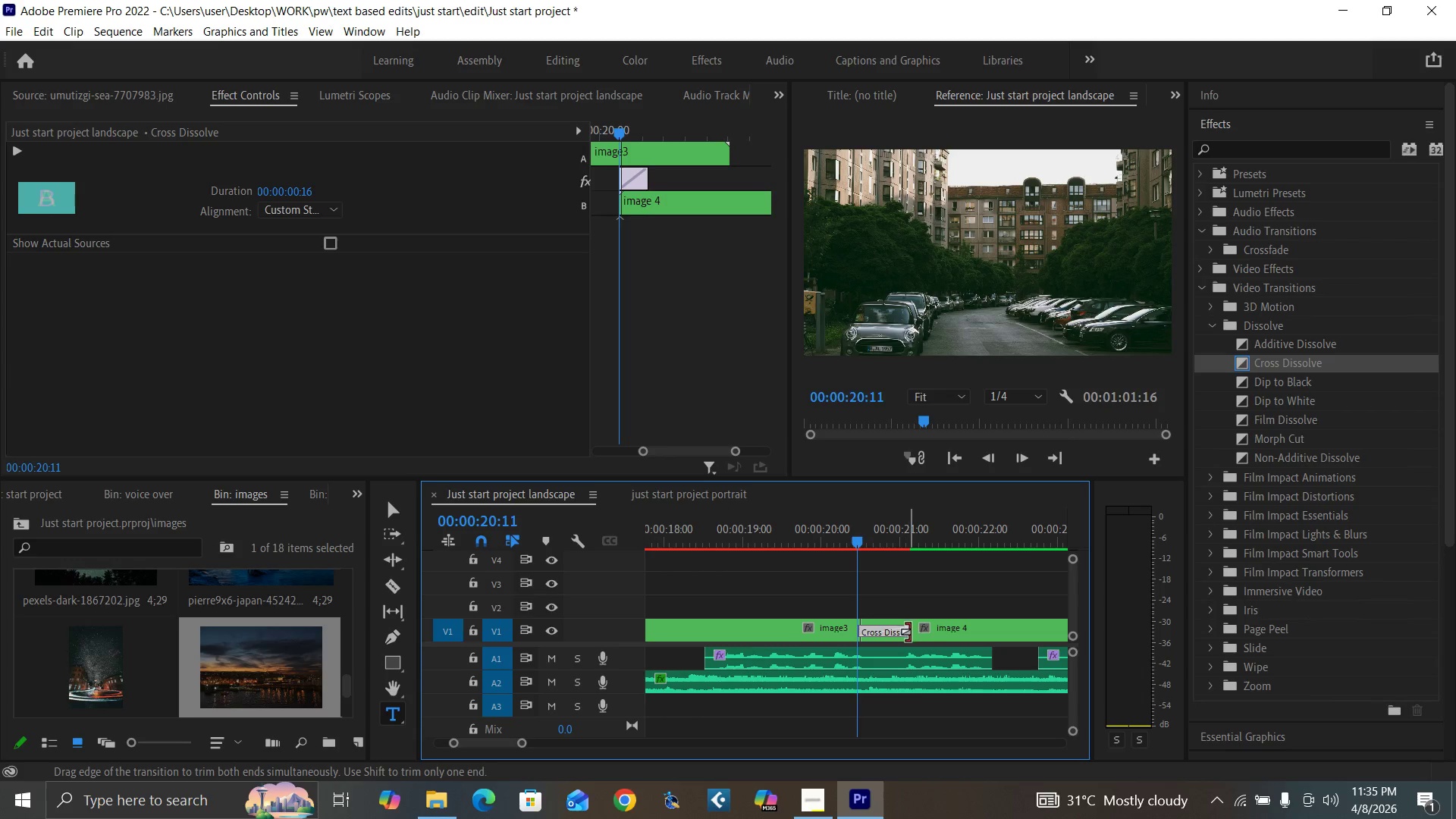 
left_click_drag(start_coordinate=[906, 627], to_coordinate=[883, 630])
 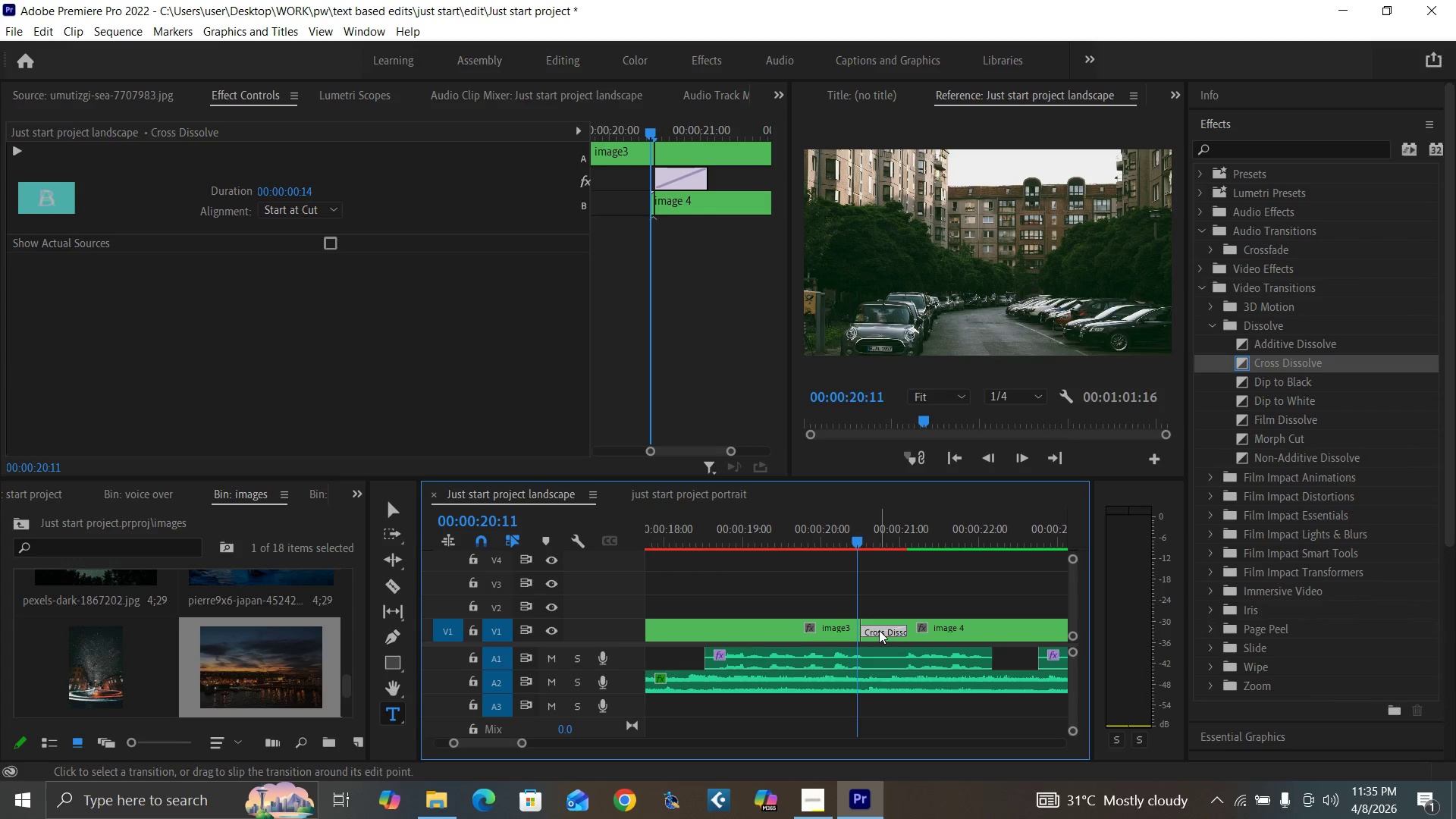 
left_click_drag(start_coordinate=[879, 629], to_coordinate=[843, 631])
 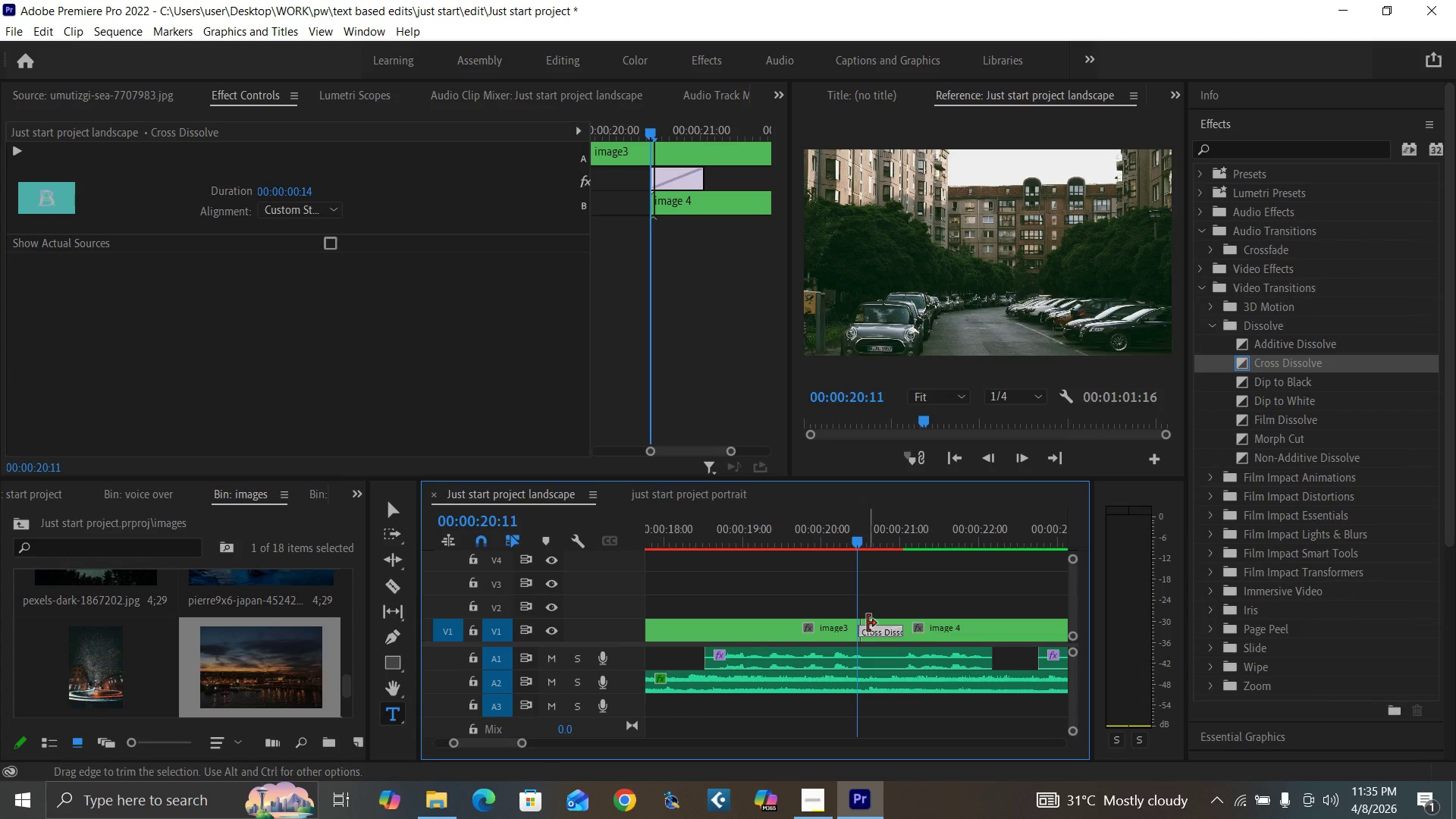 
key(Control+Z)
 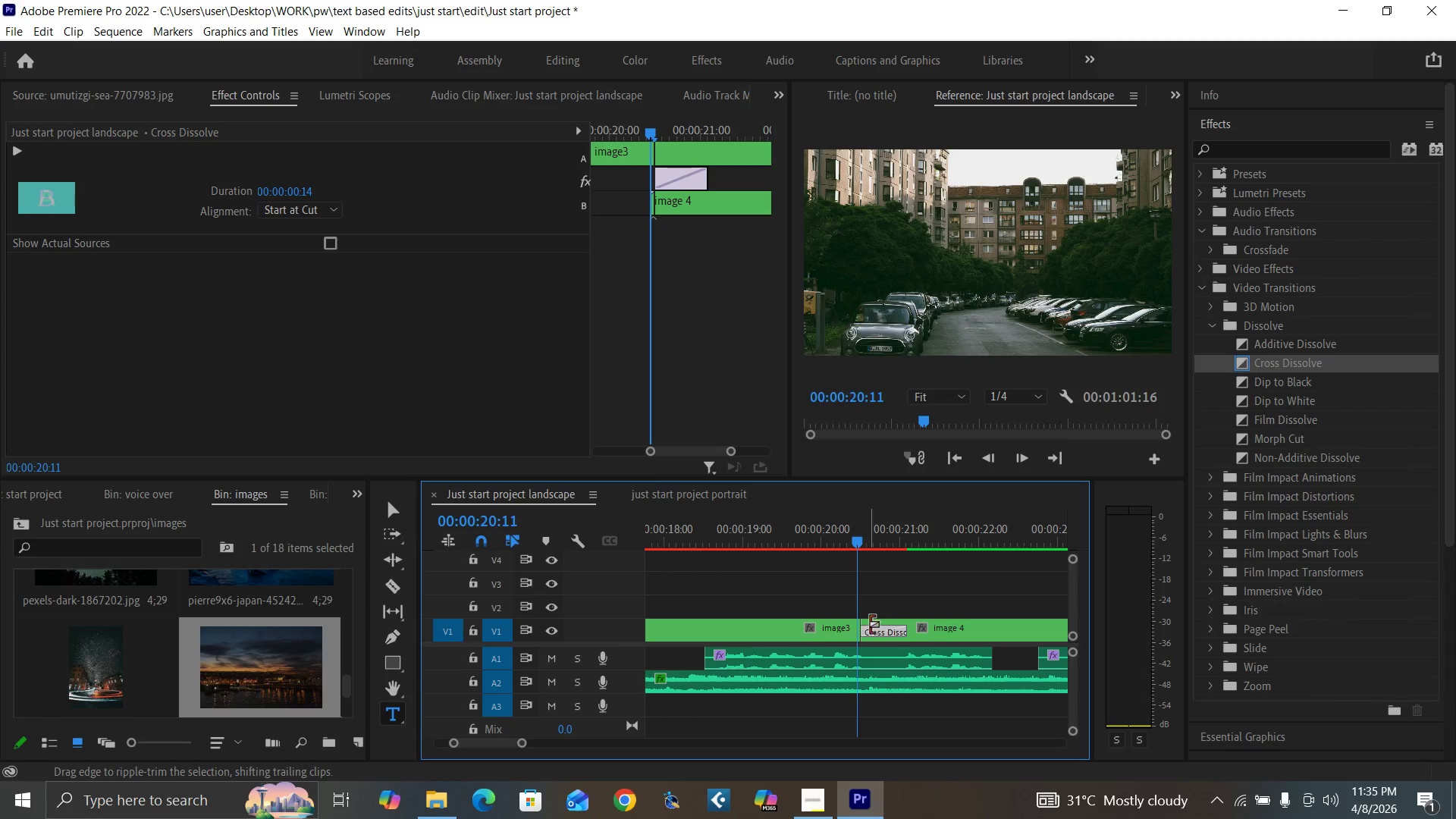 
key(Control+Z)
 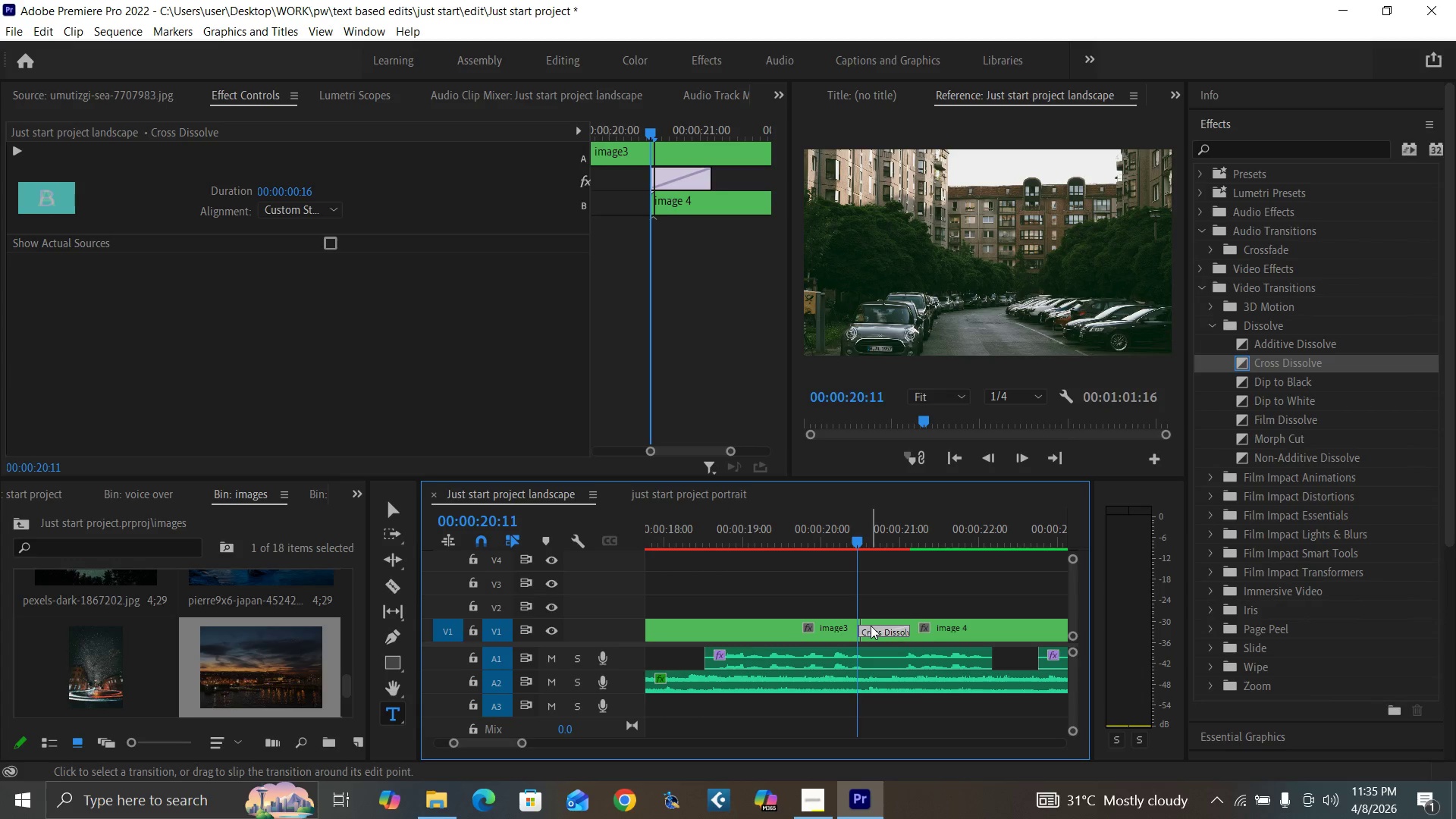 
key(Control+Z)
 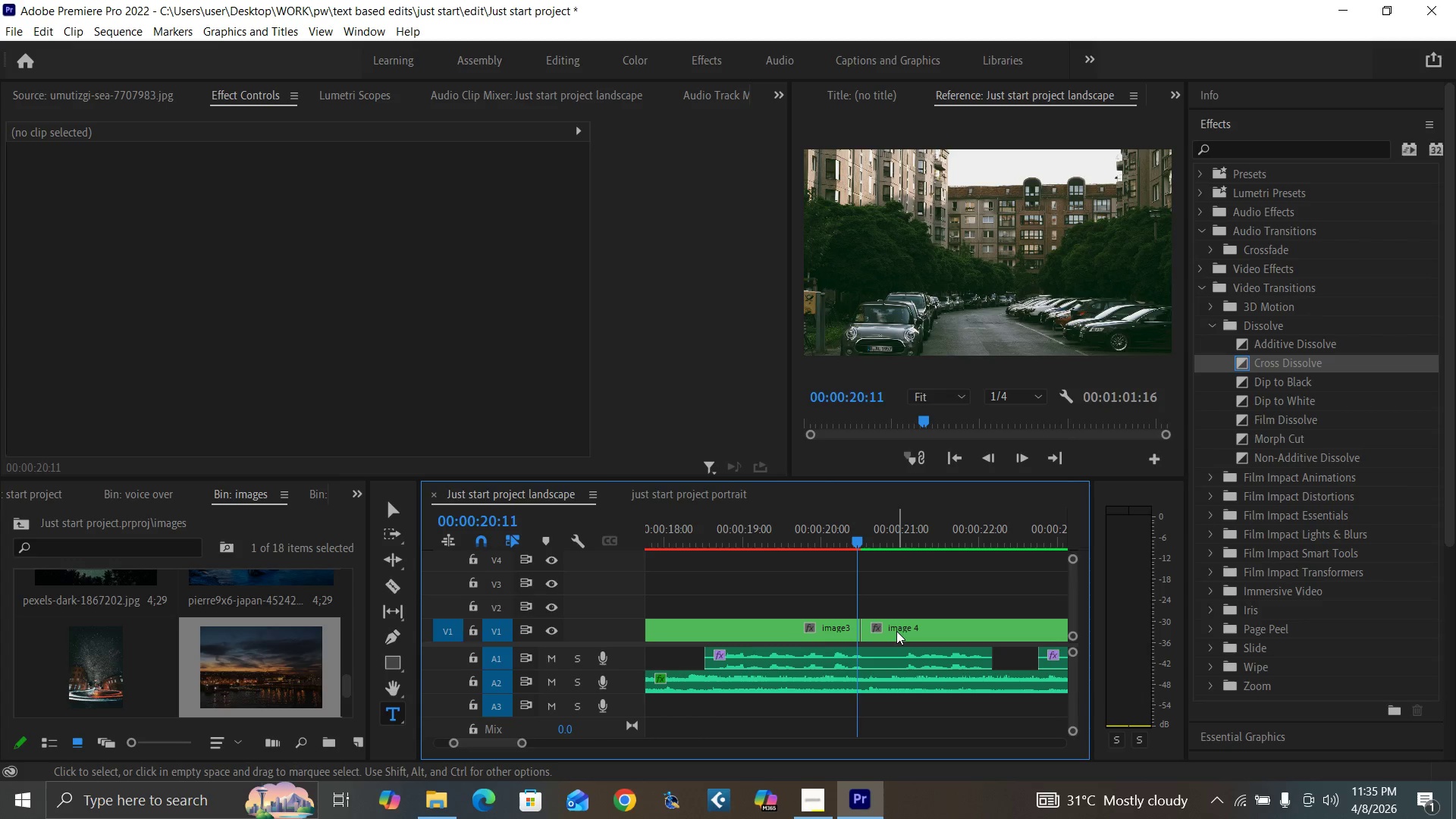 
key(Minus)
 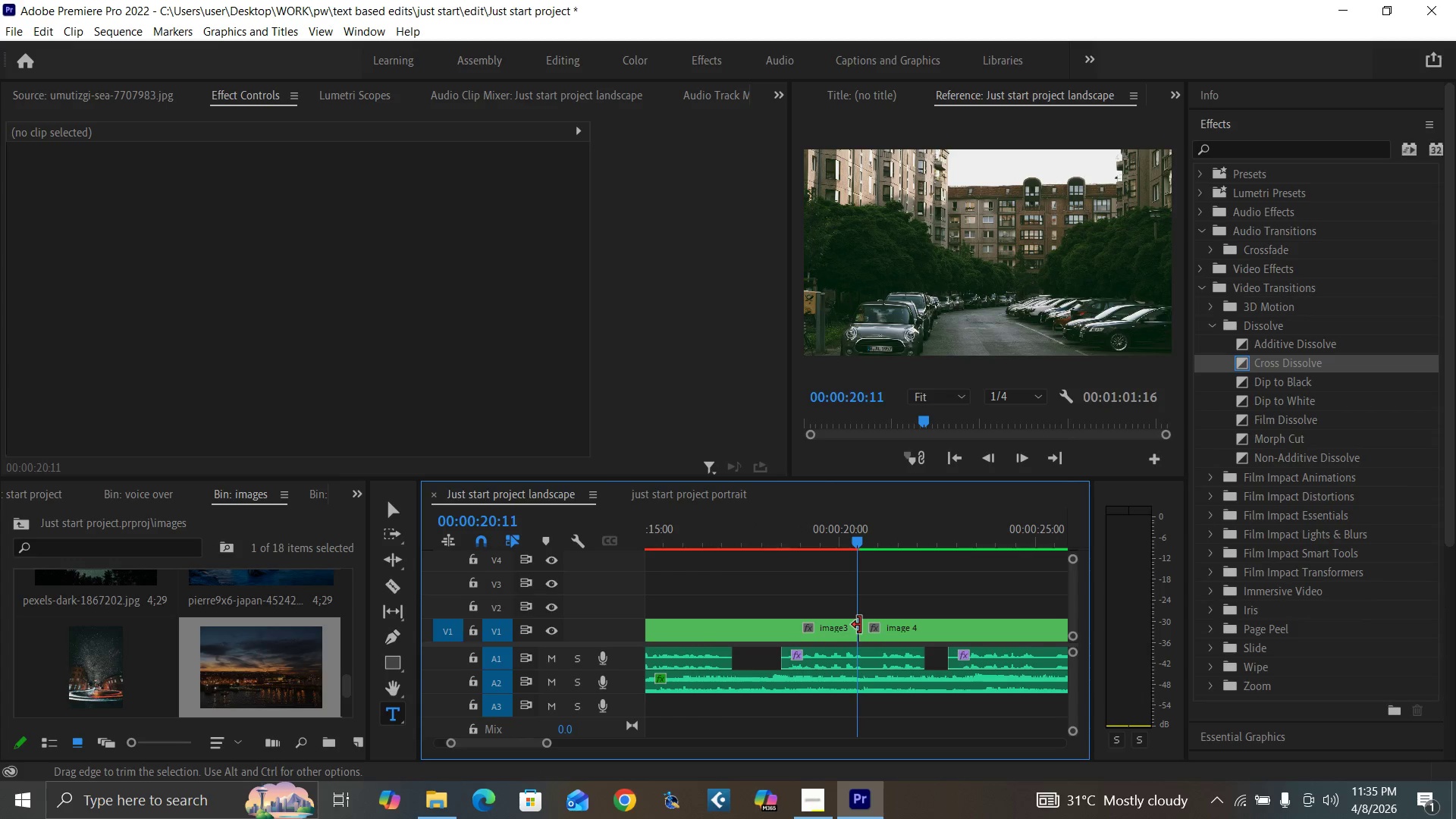 
key(Minus)
 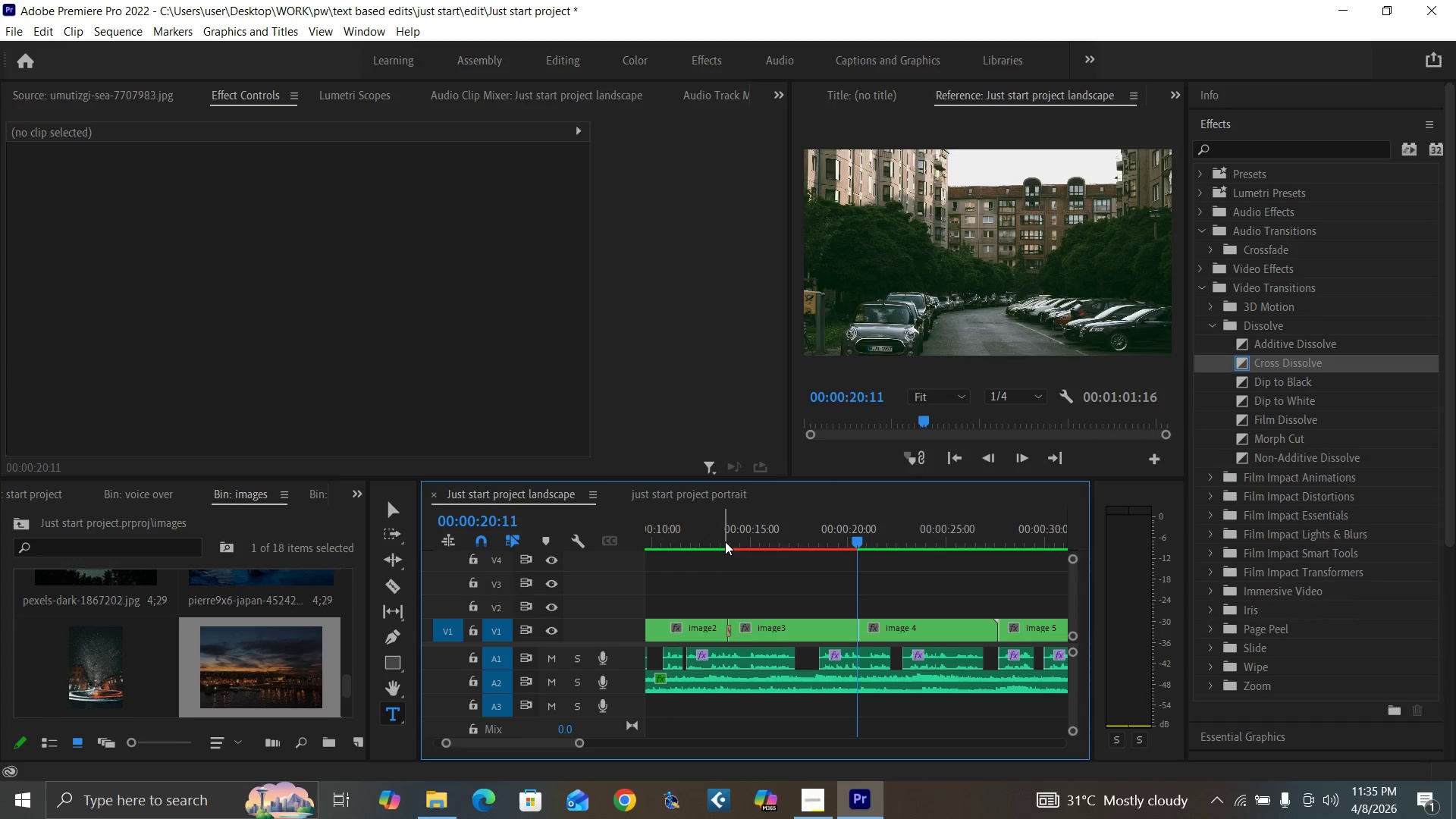 
key(Equal)
 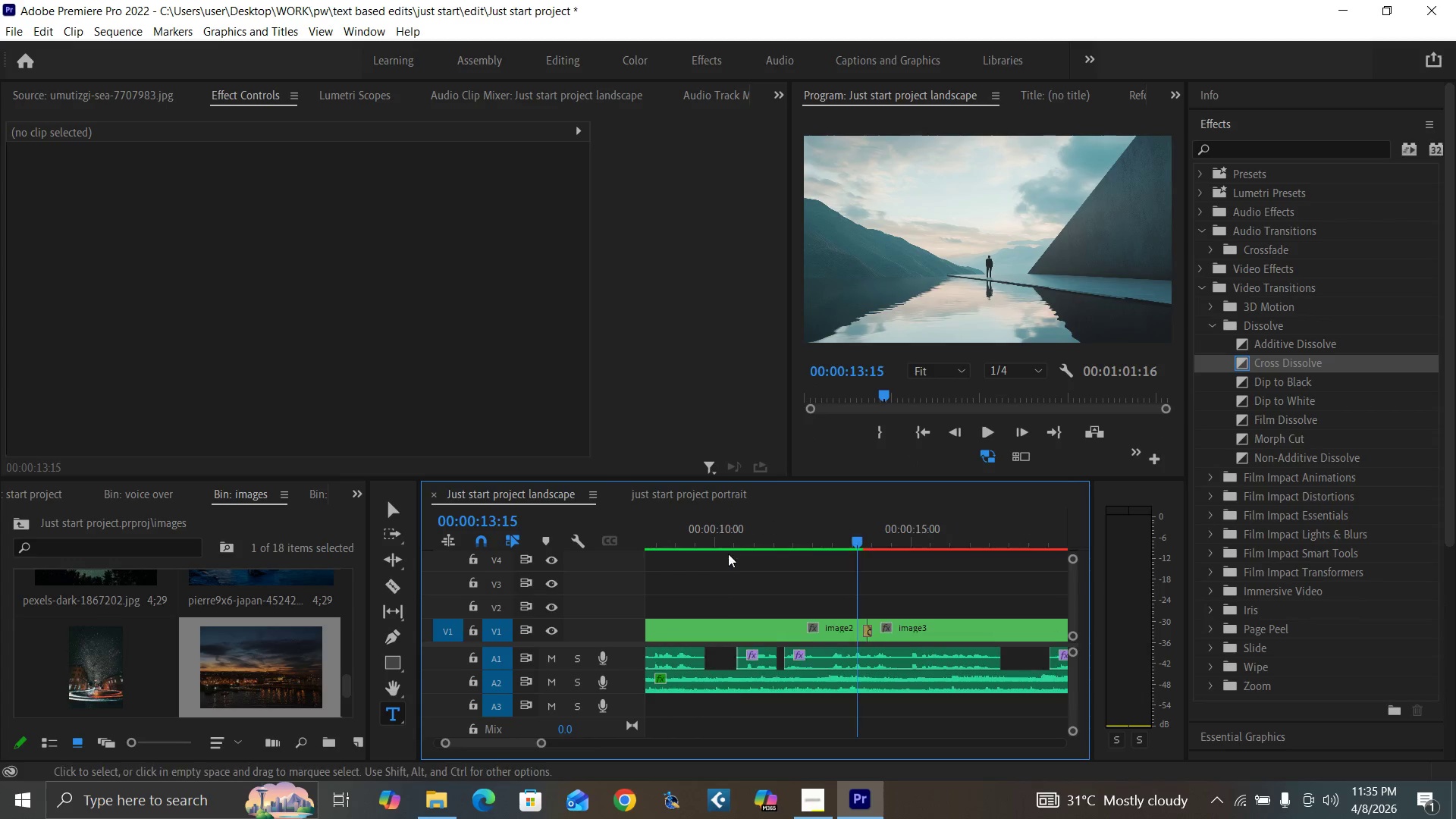 
key(Equal)
 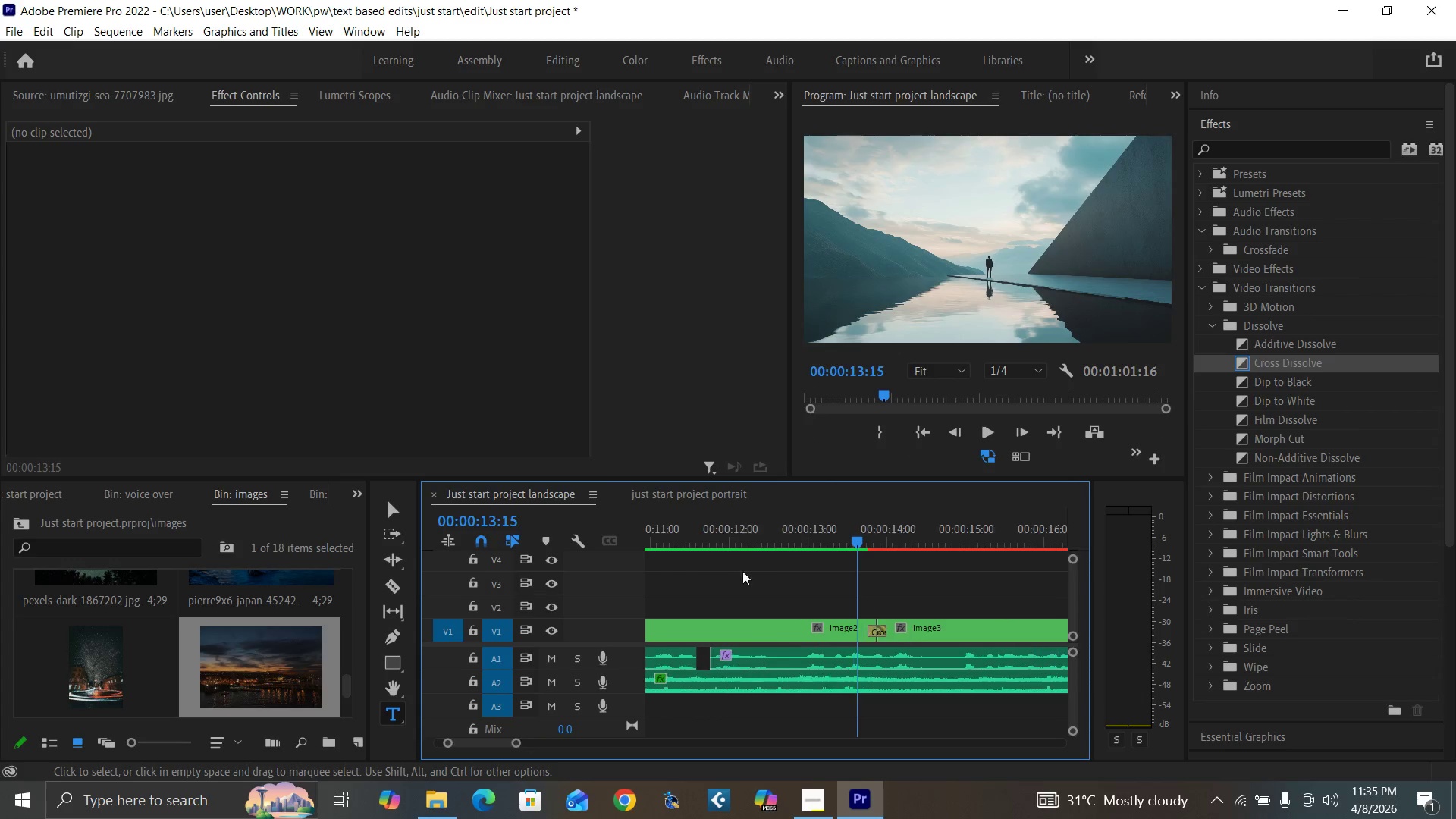 
key(Equal)
 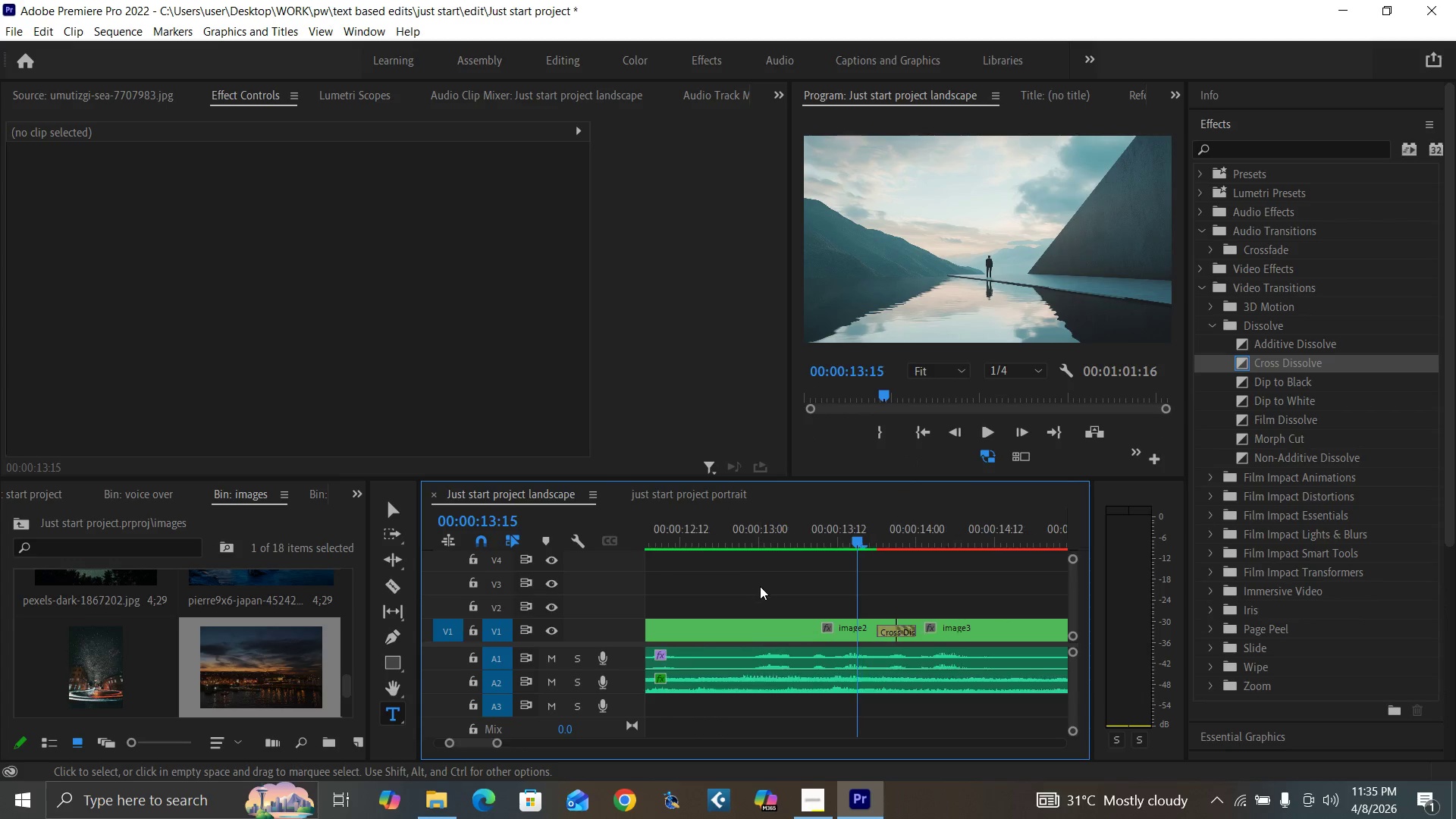 
key(Equal)
 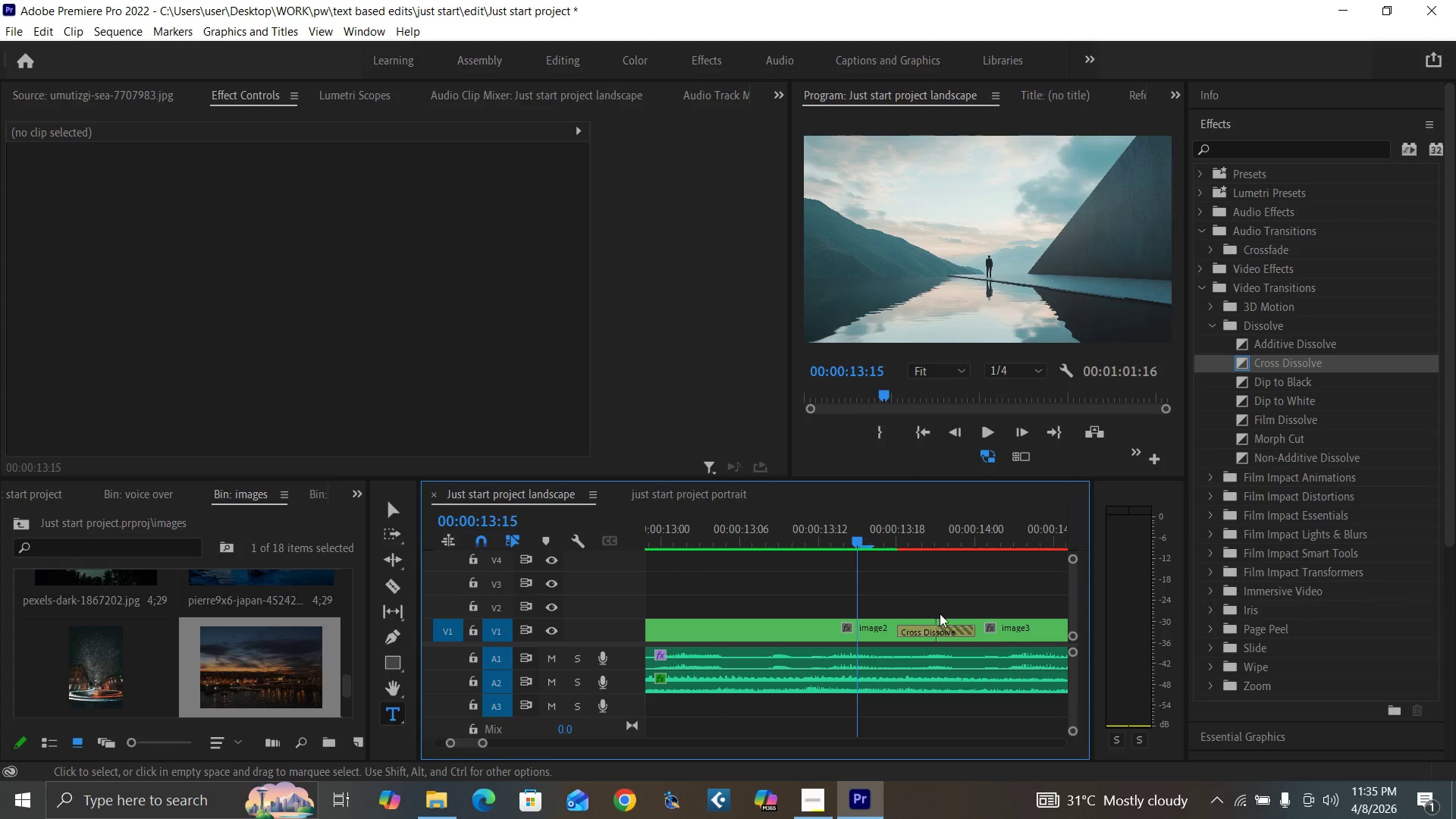 
left_click([997, 623])
 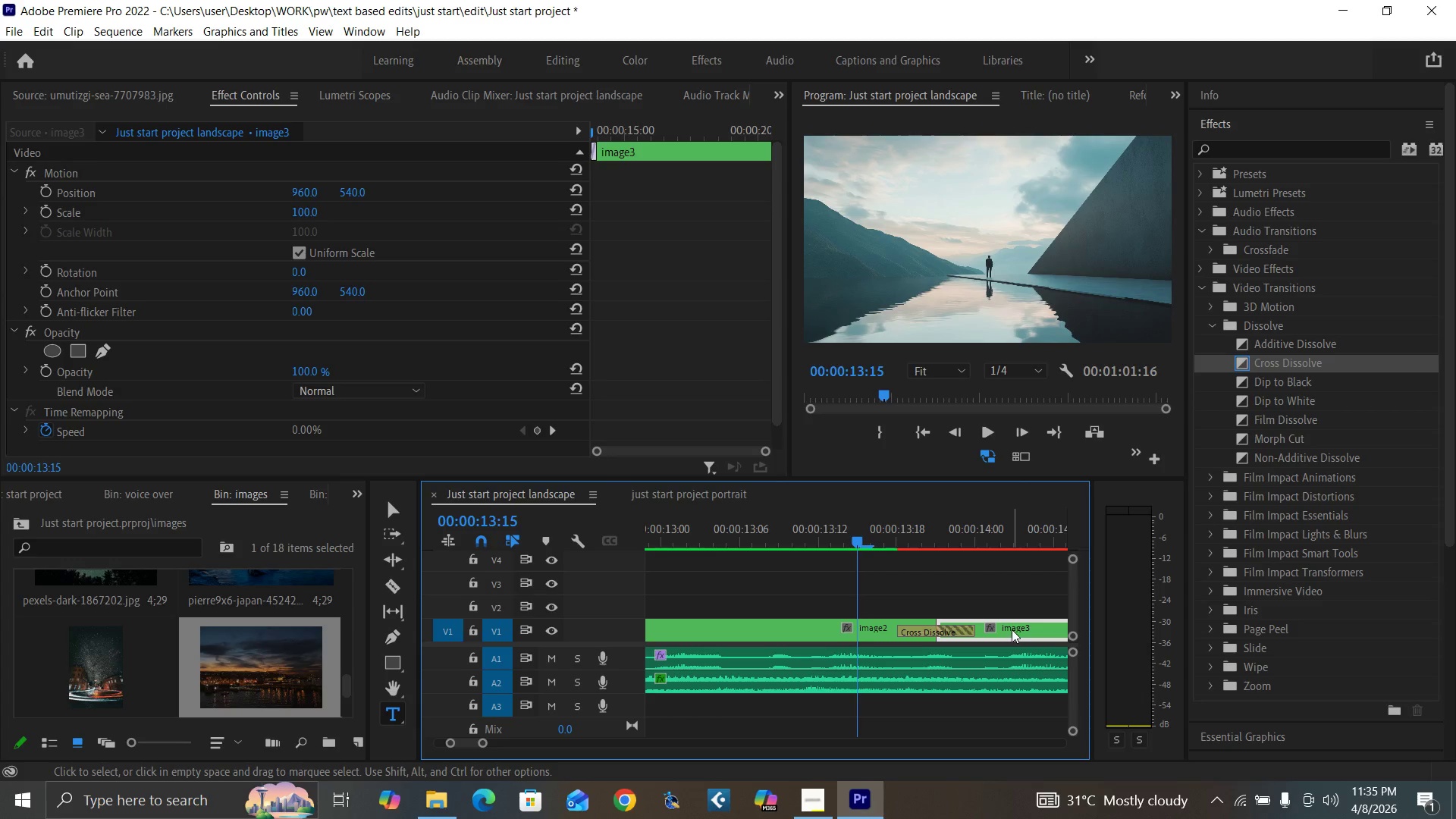 
double_click([1012, 629])
 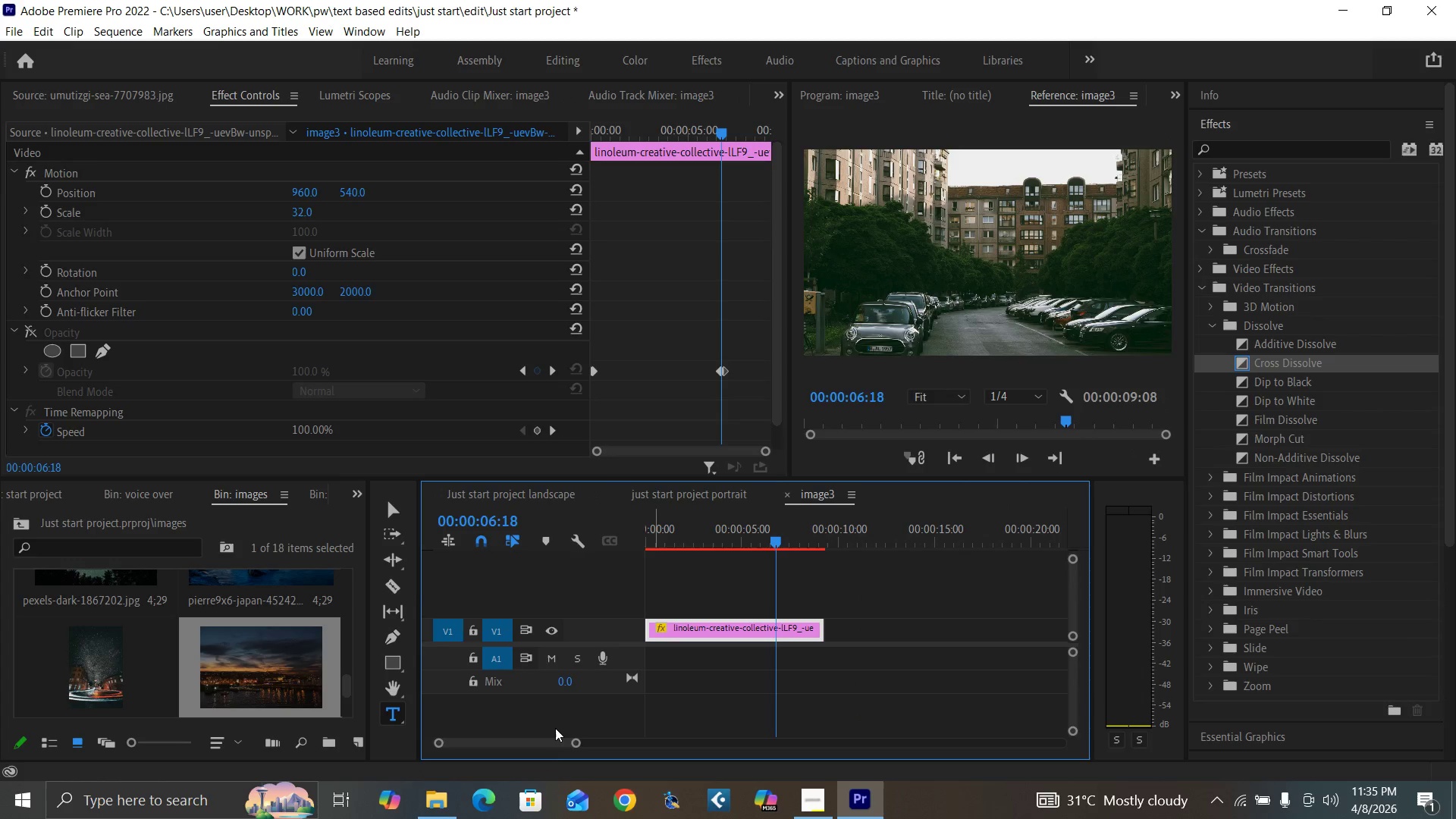 
left_click_drag(start_coordinate=[551, 742], to_coordinate=[483, 738])
 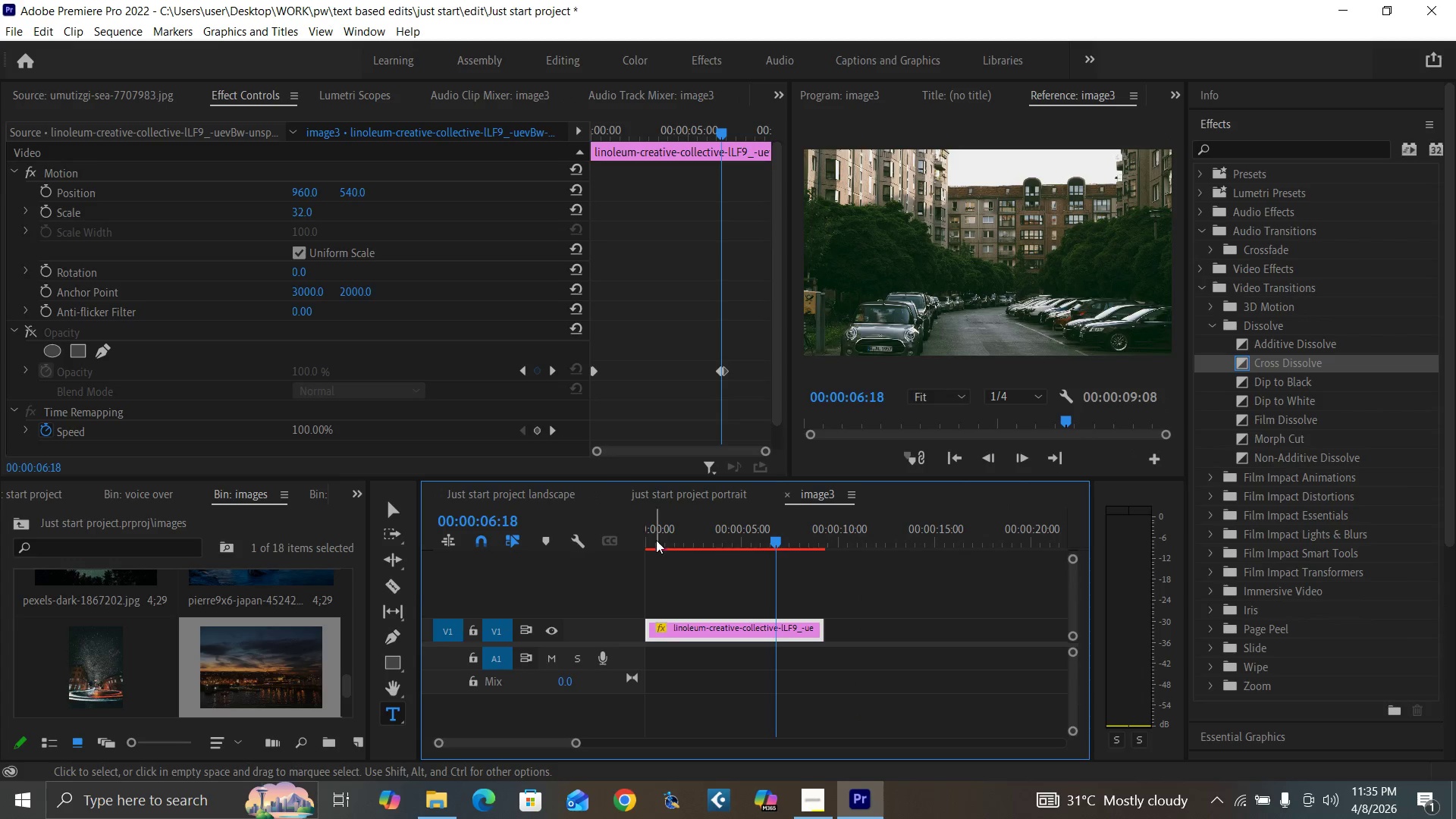 
left_click_drag(start_coordinate=[654, 536], to_coordinate=[601, 576])
 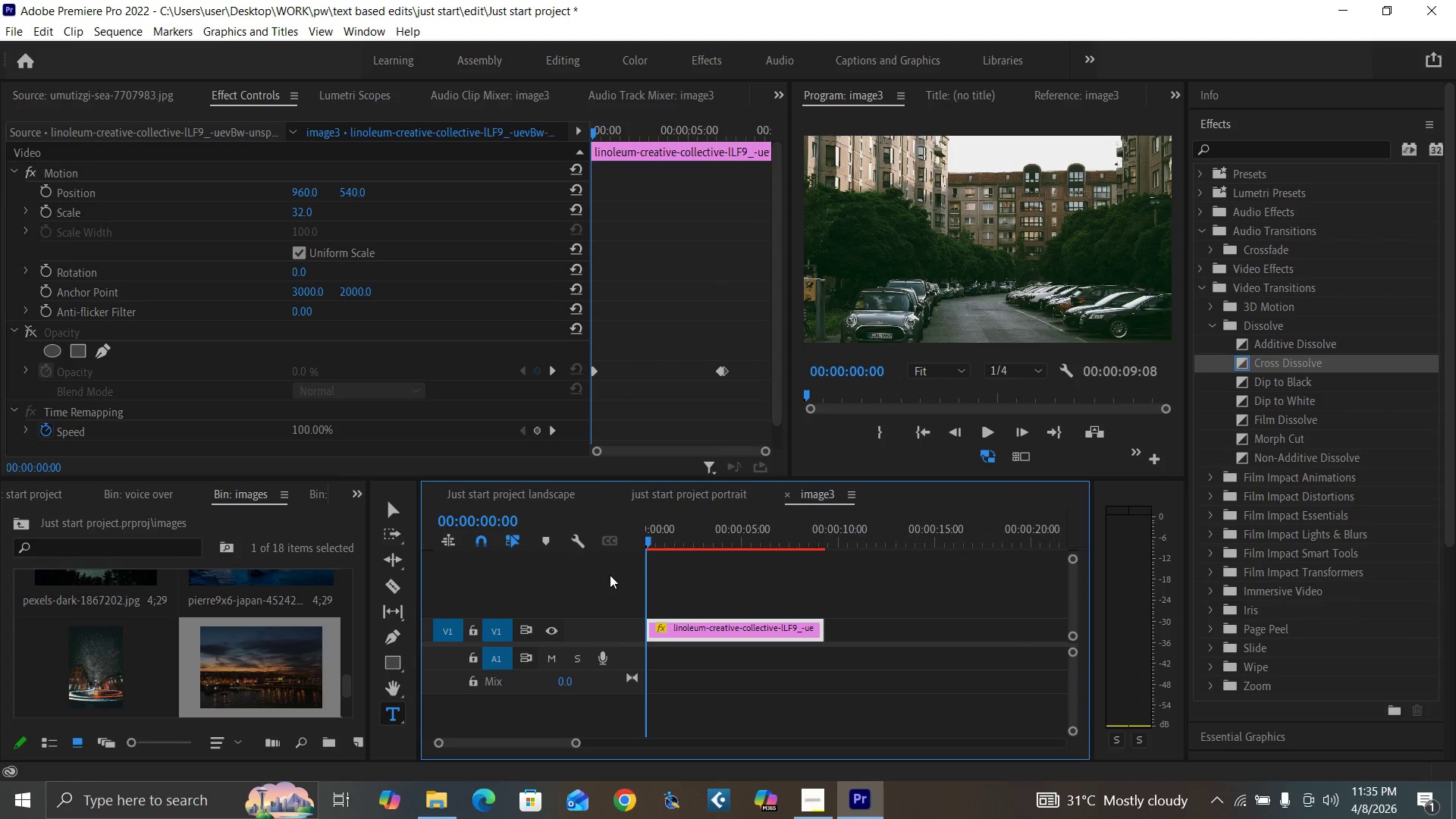 
key(Backquote)
 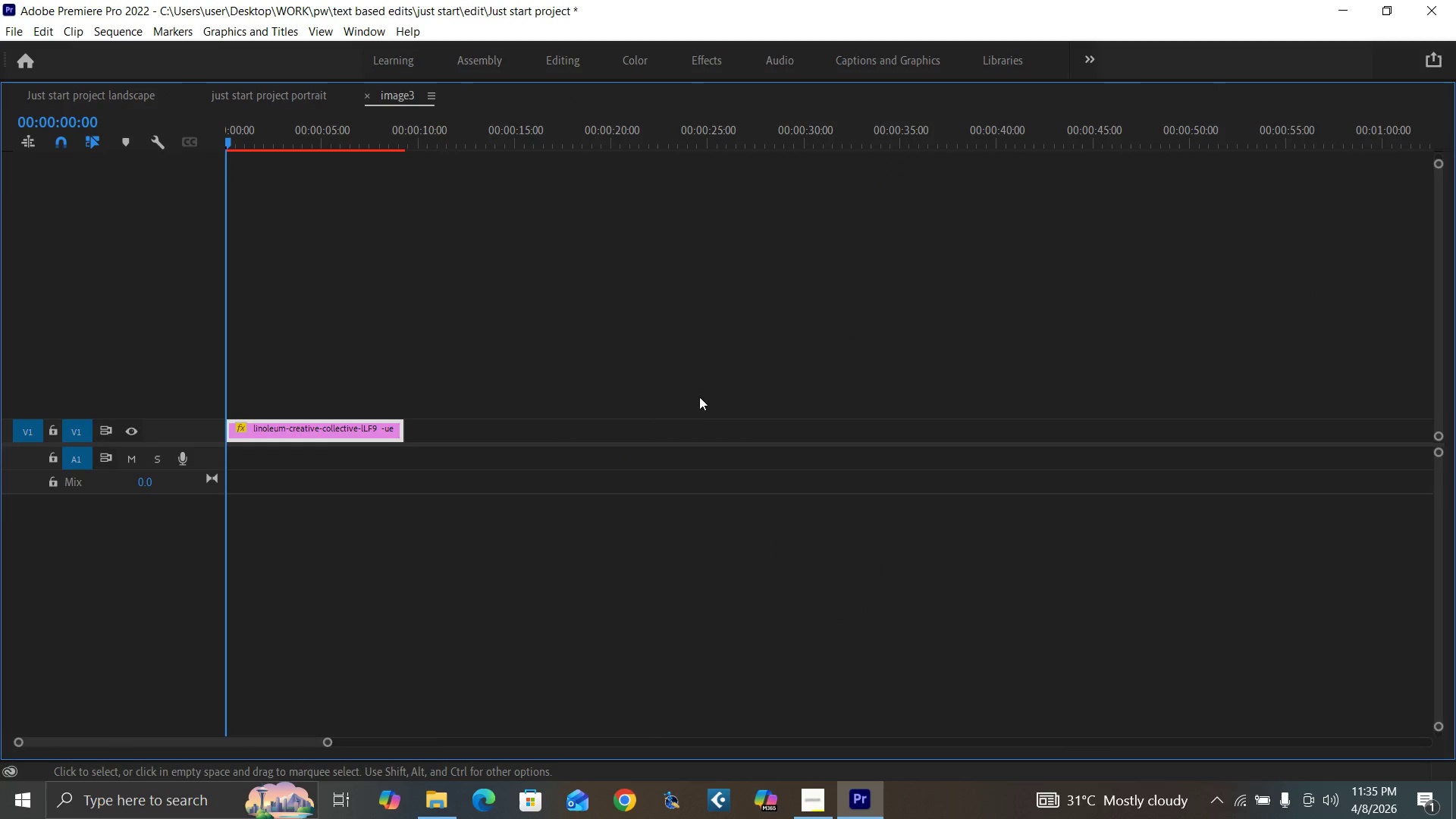 
key(Backquote)
 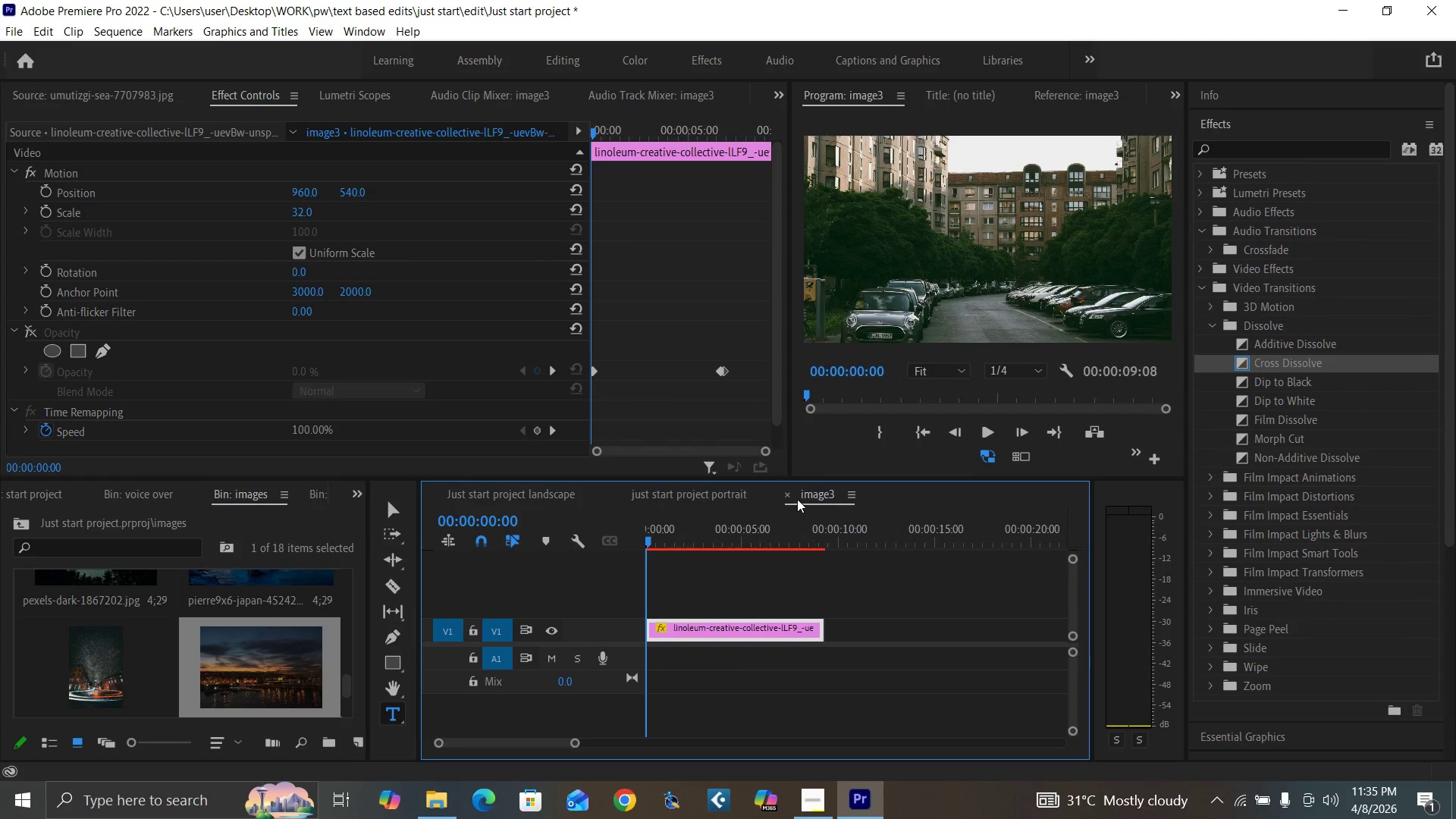 
left_click([785, 495])
 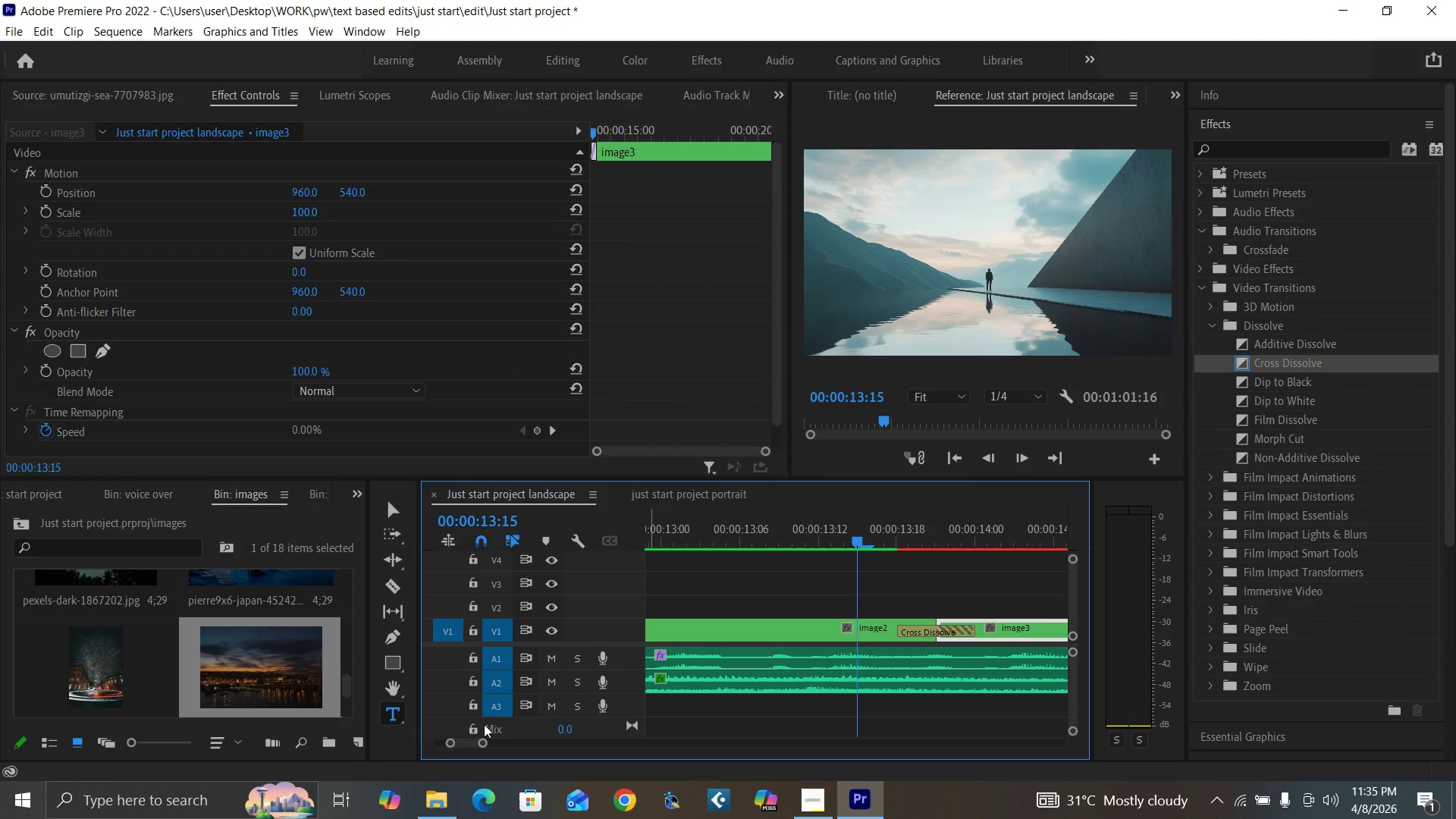 
left_click_drag(start_coordinate=[479, 740], to_coordinate=[488, 743])
 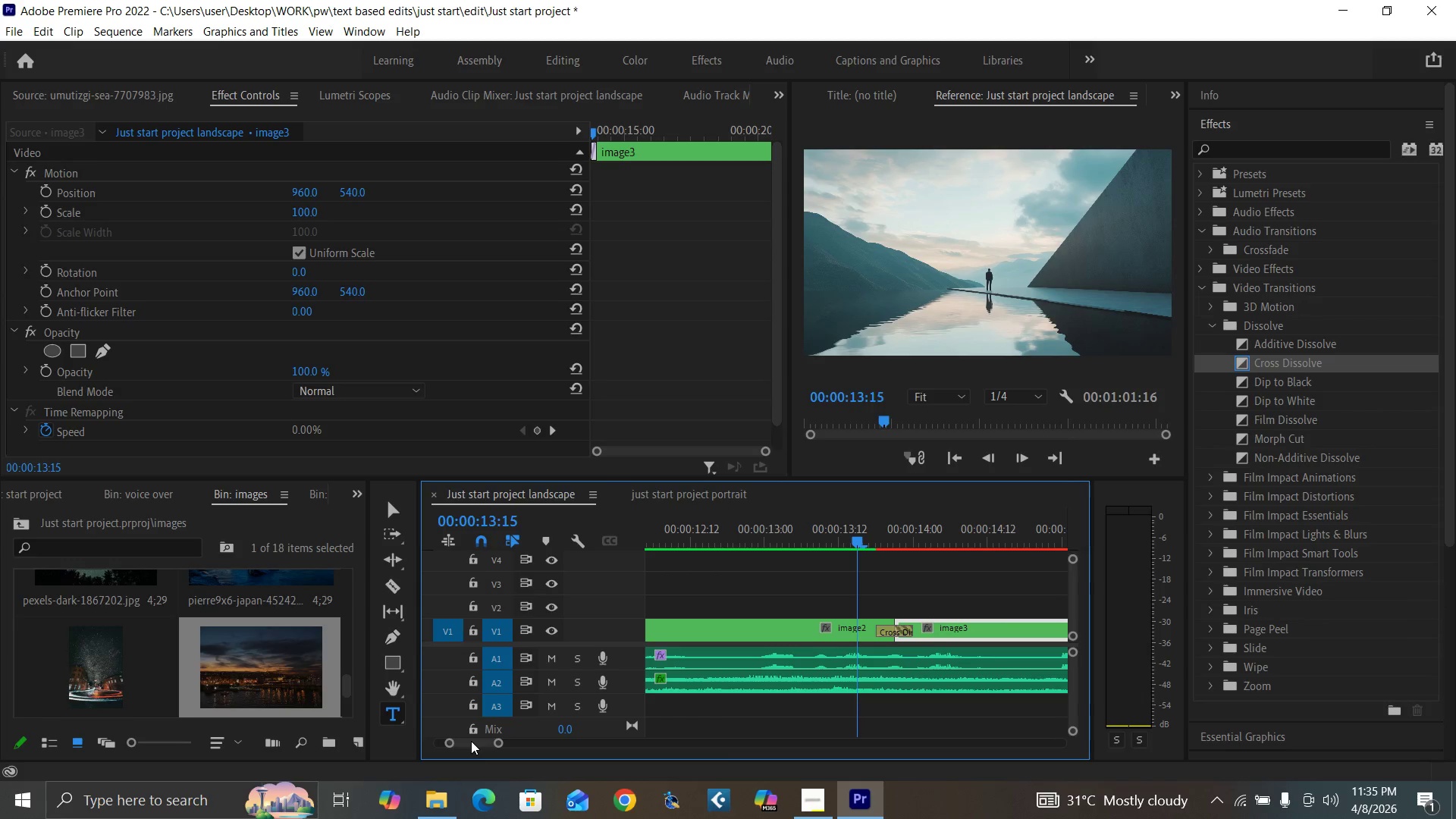 
left_click_drag(start_coordinate=[471, 741], to_coordinate=[453, 743])
 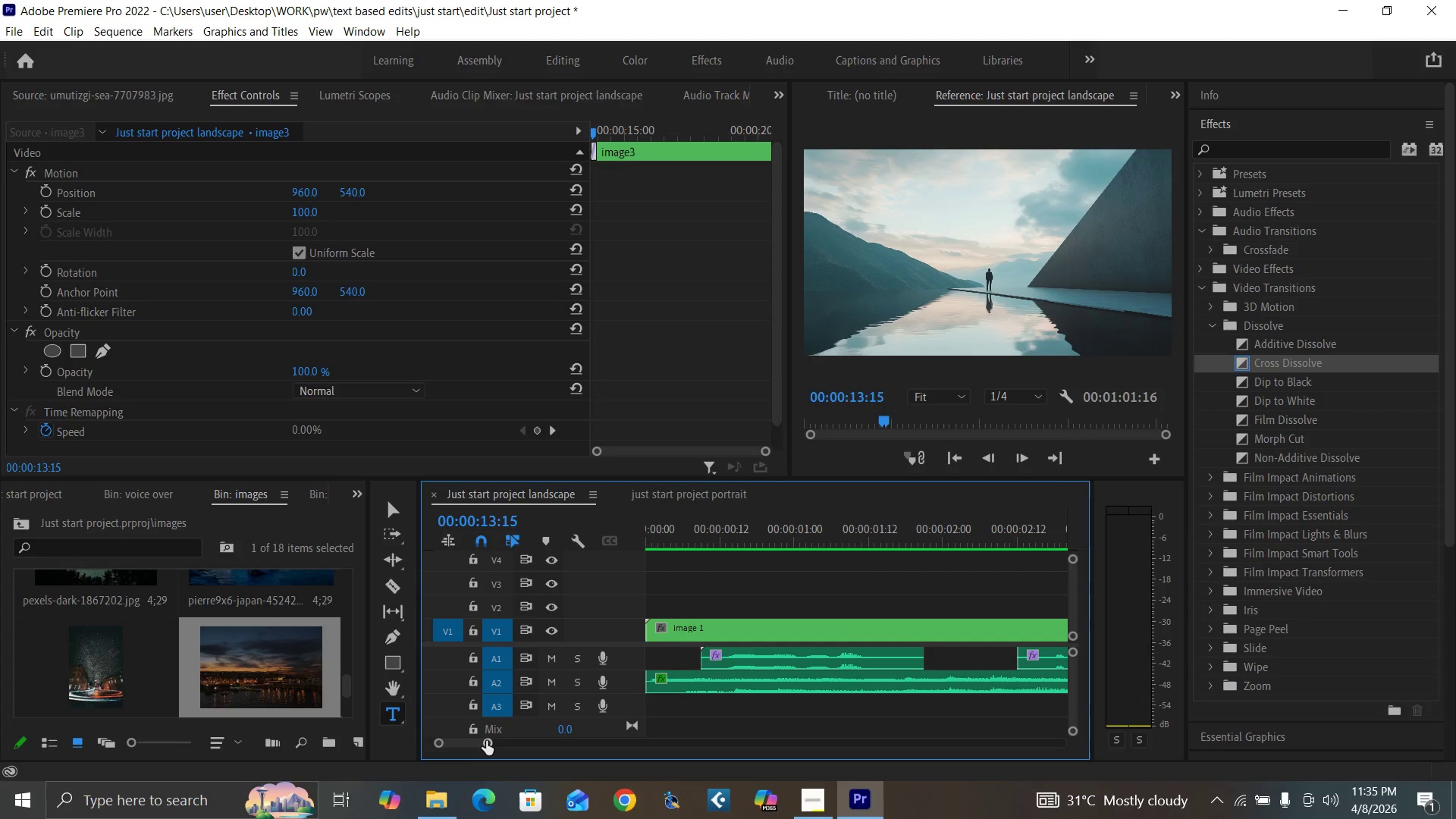 
left_click_drag(start_coordinate=[486, 741], to_coordinate=[579, 740])
 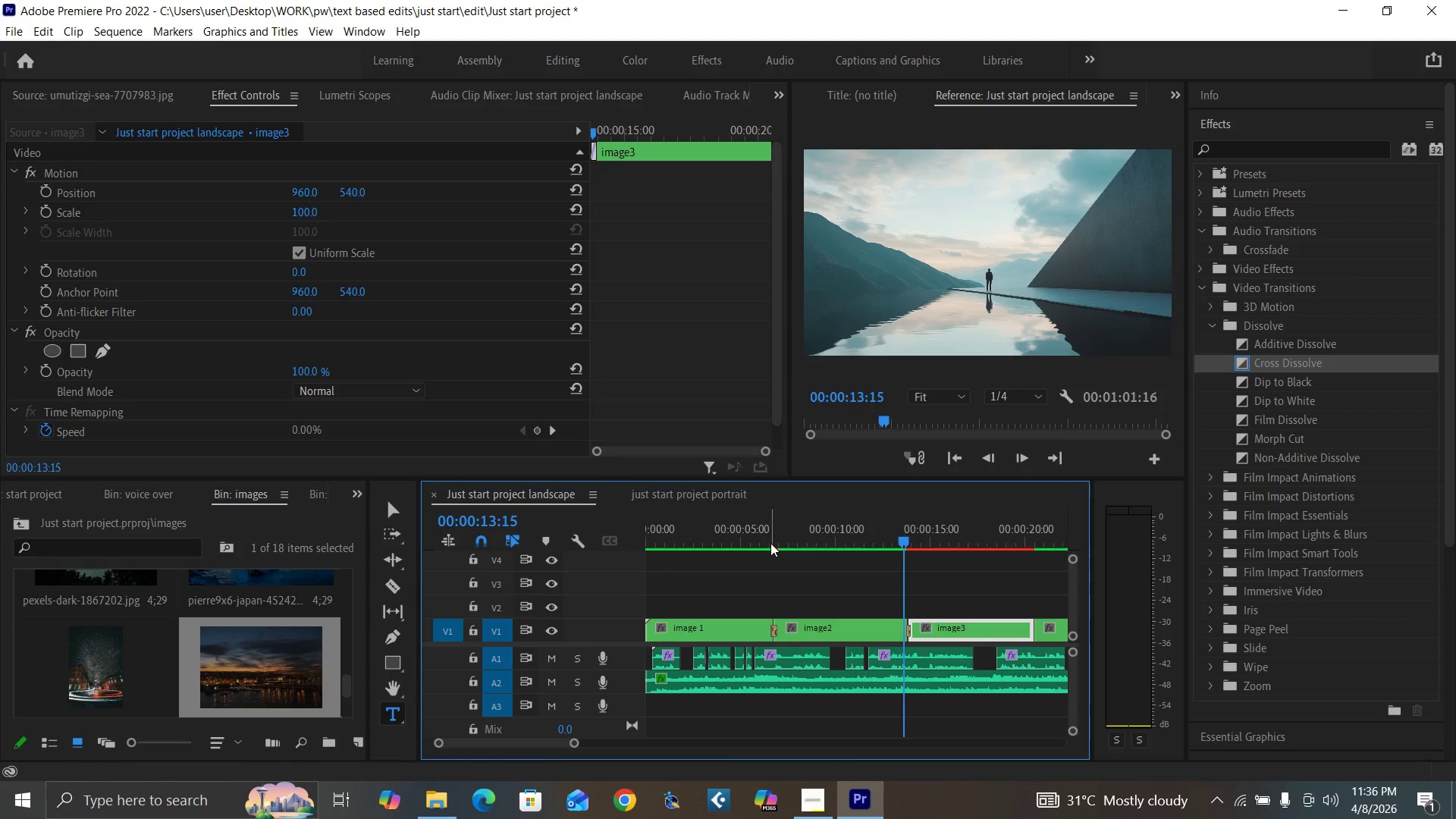 
left_click([772, 543])
 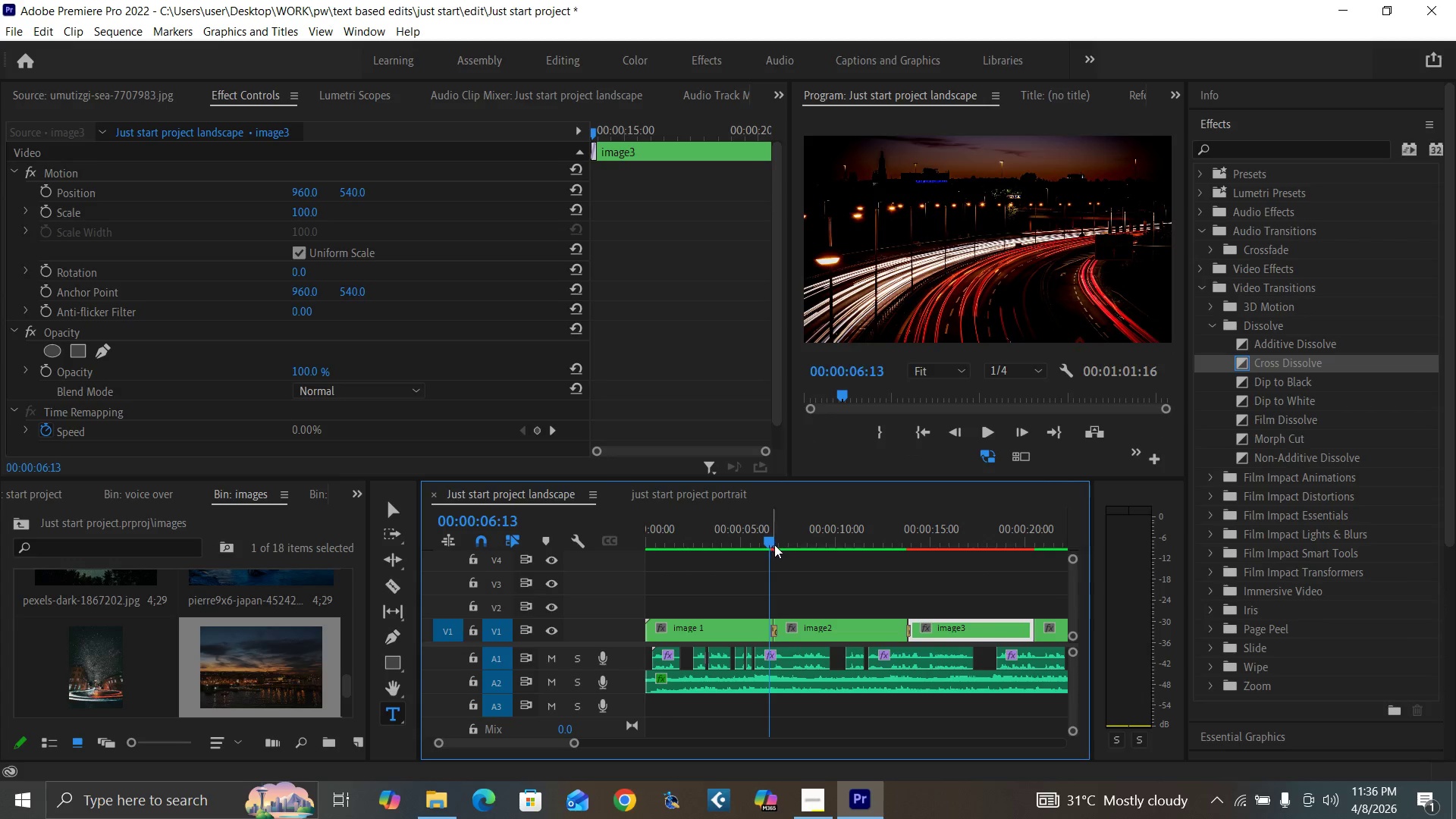 
key(Equal)
 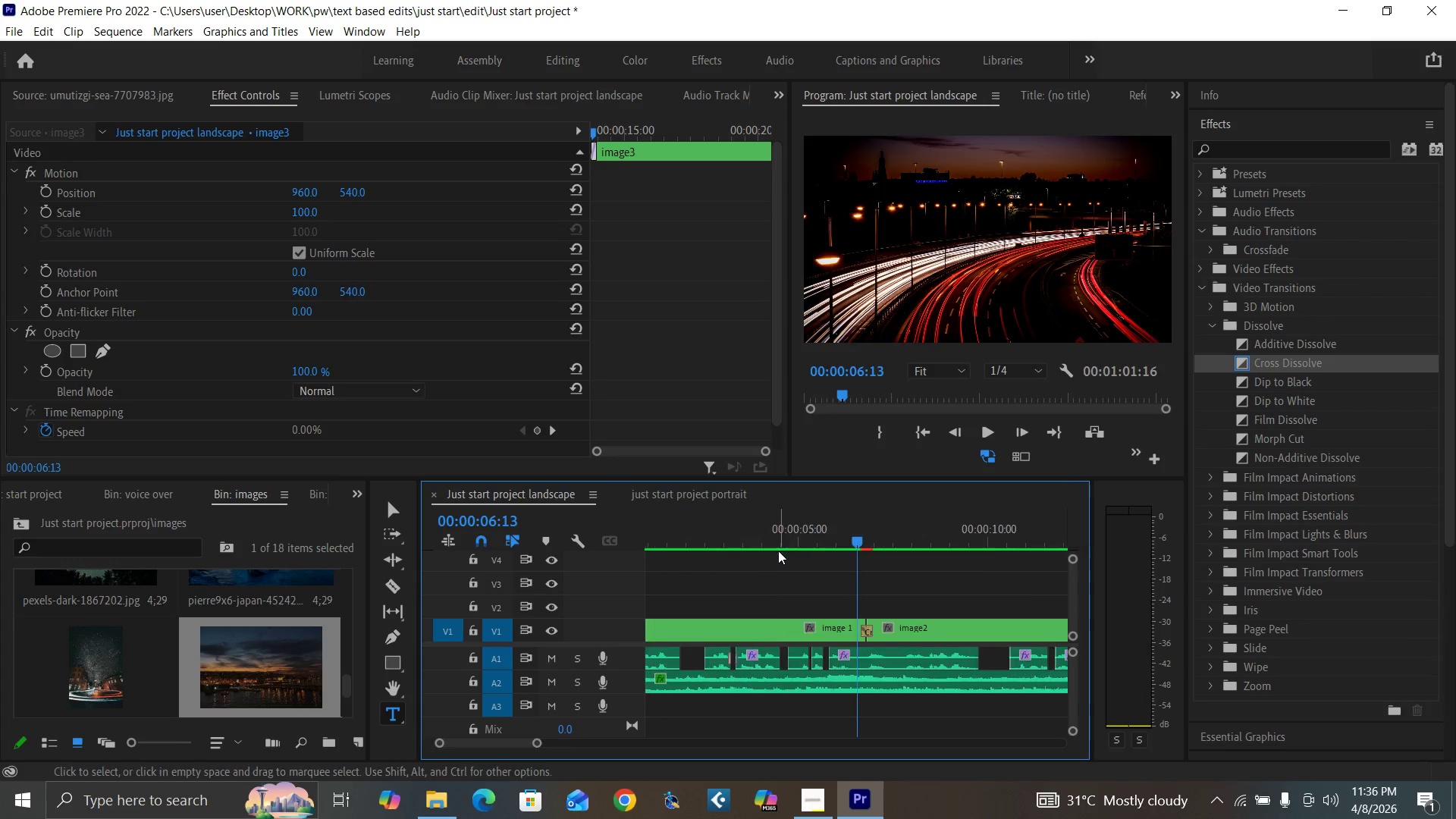 
key(Equal)
 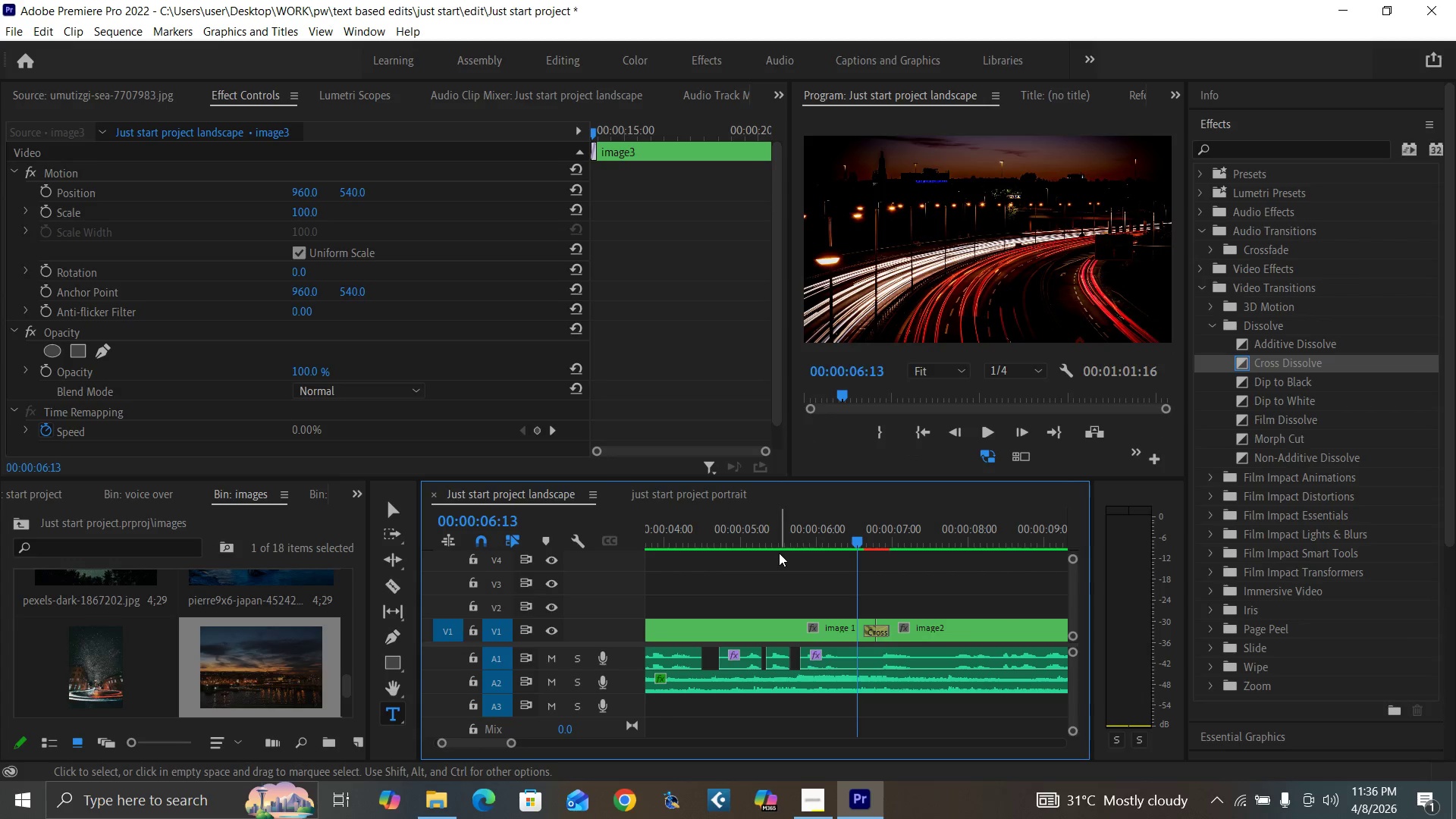 
key(Equal)
 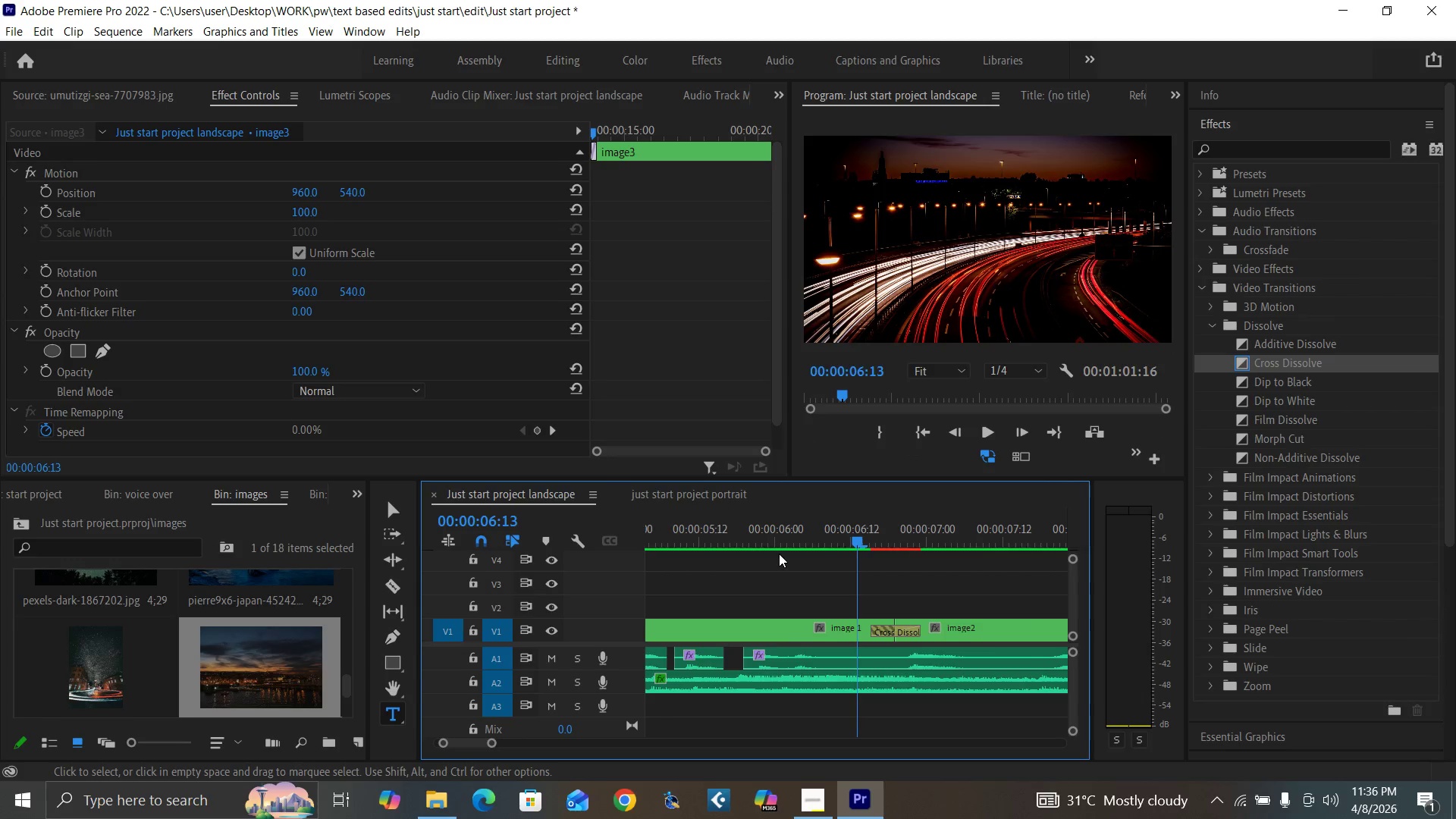 
key(Equal)
 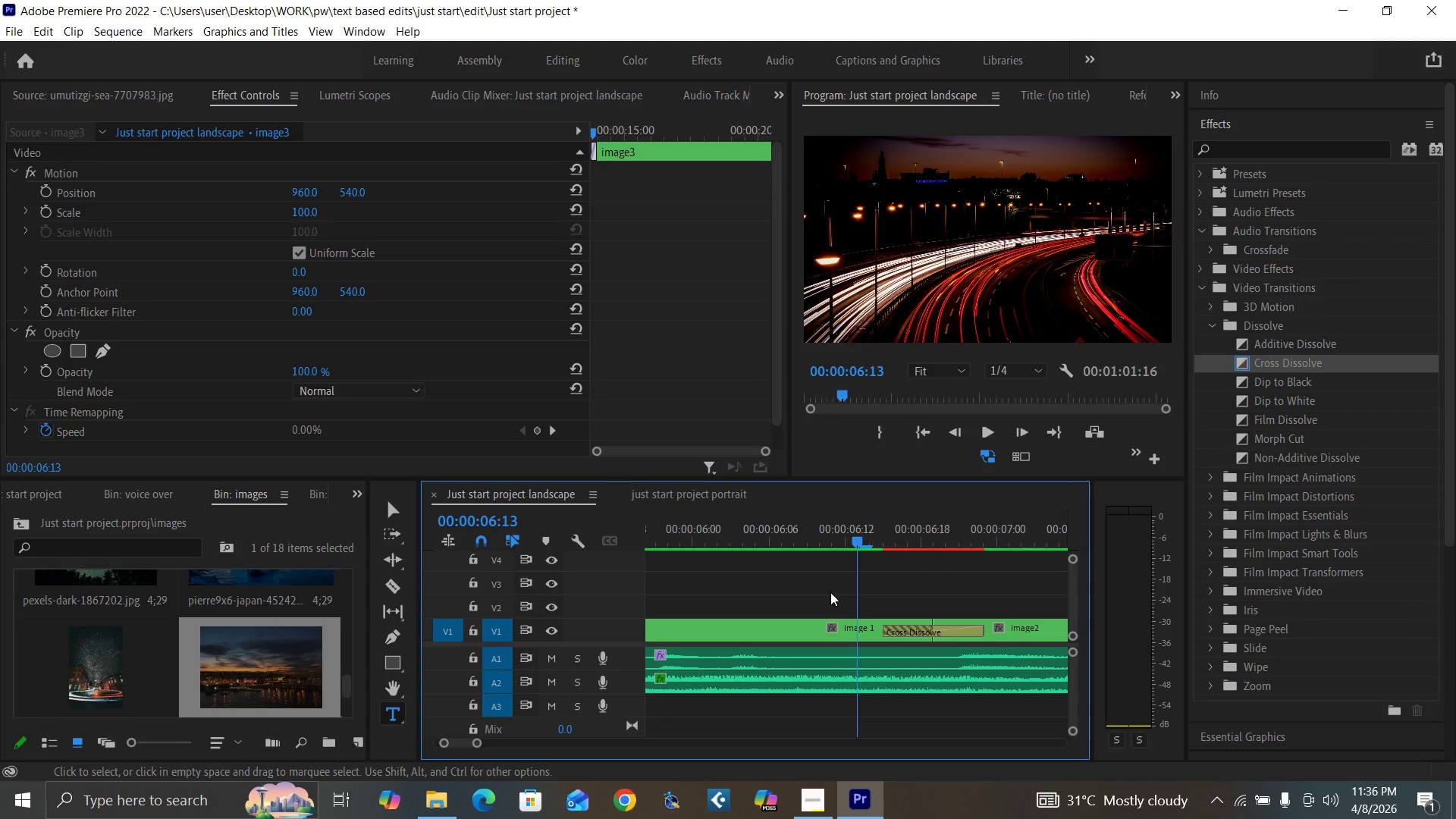 
double_click([824, 628])
 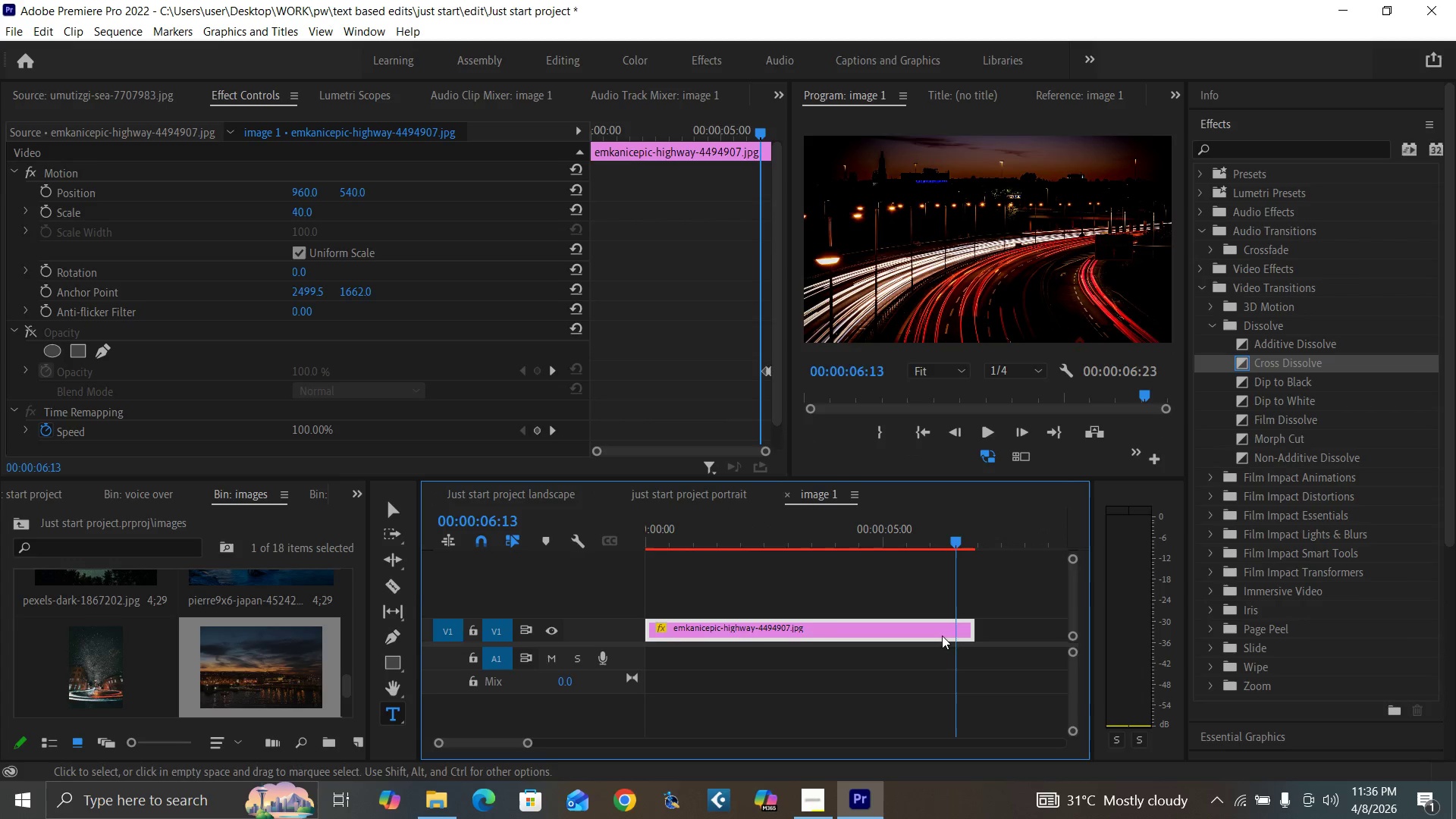 
left_click_drag(start_coordinate=[970, 626], to_coordinate=[1048, 623])
 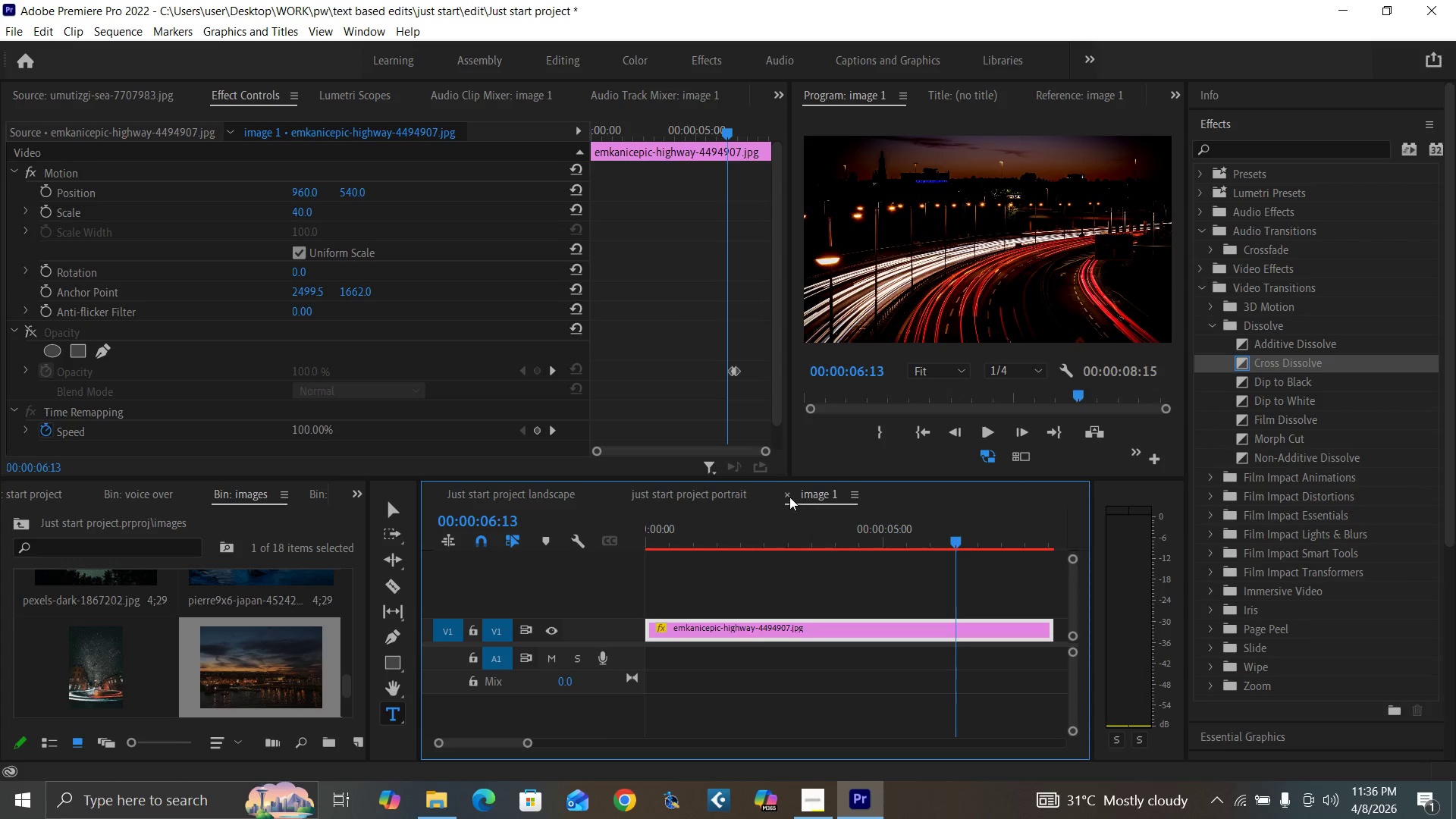 
left_click([783, 492])
 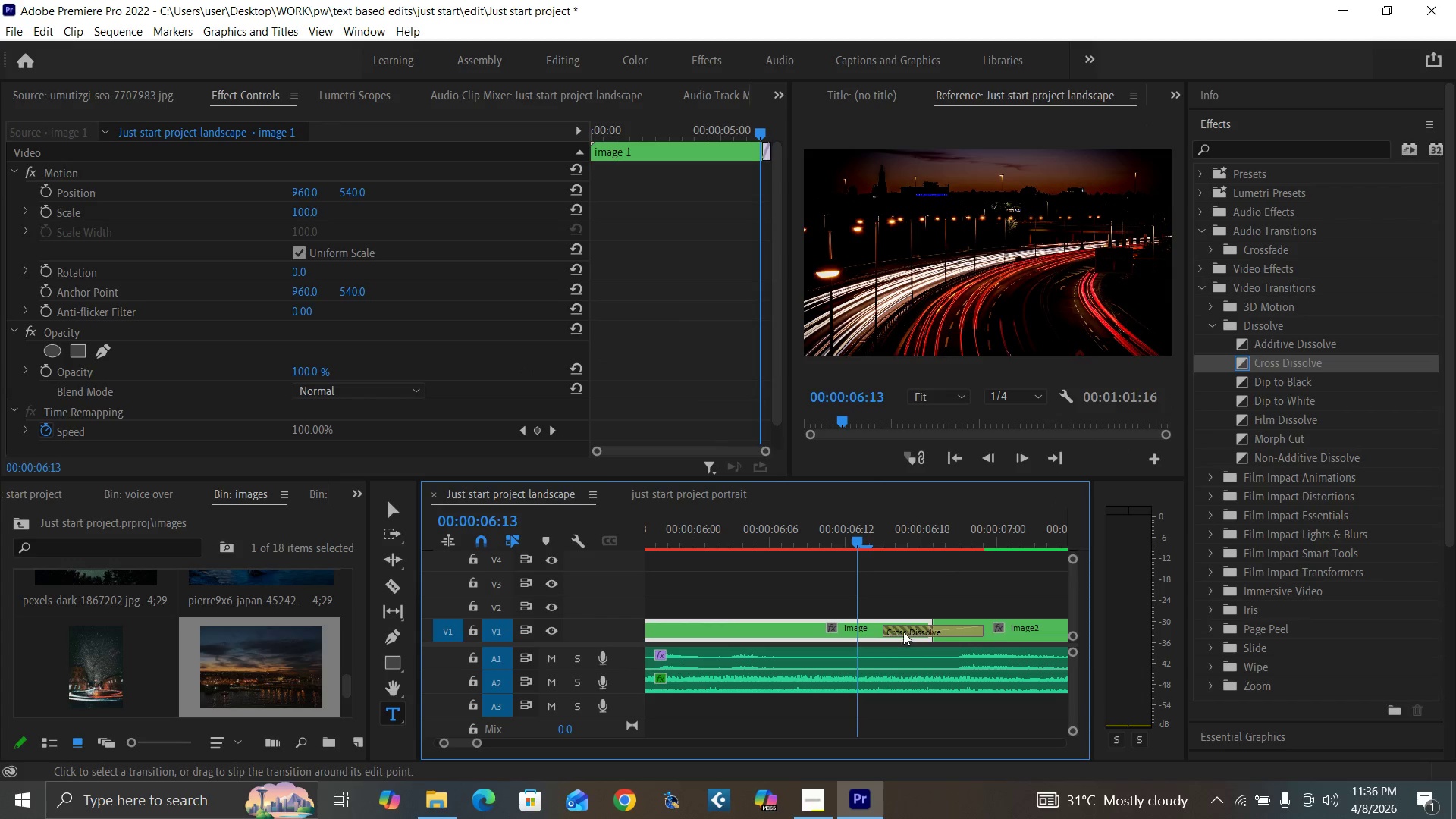 
left_click([877, 598])
 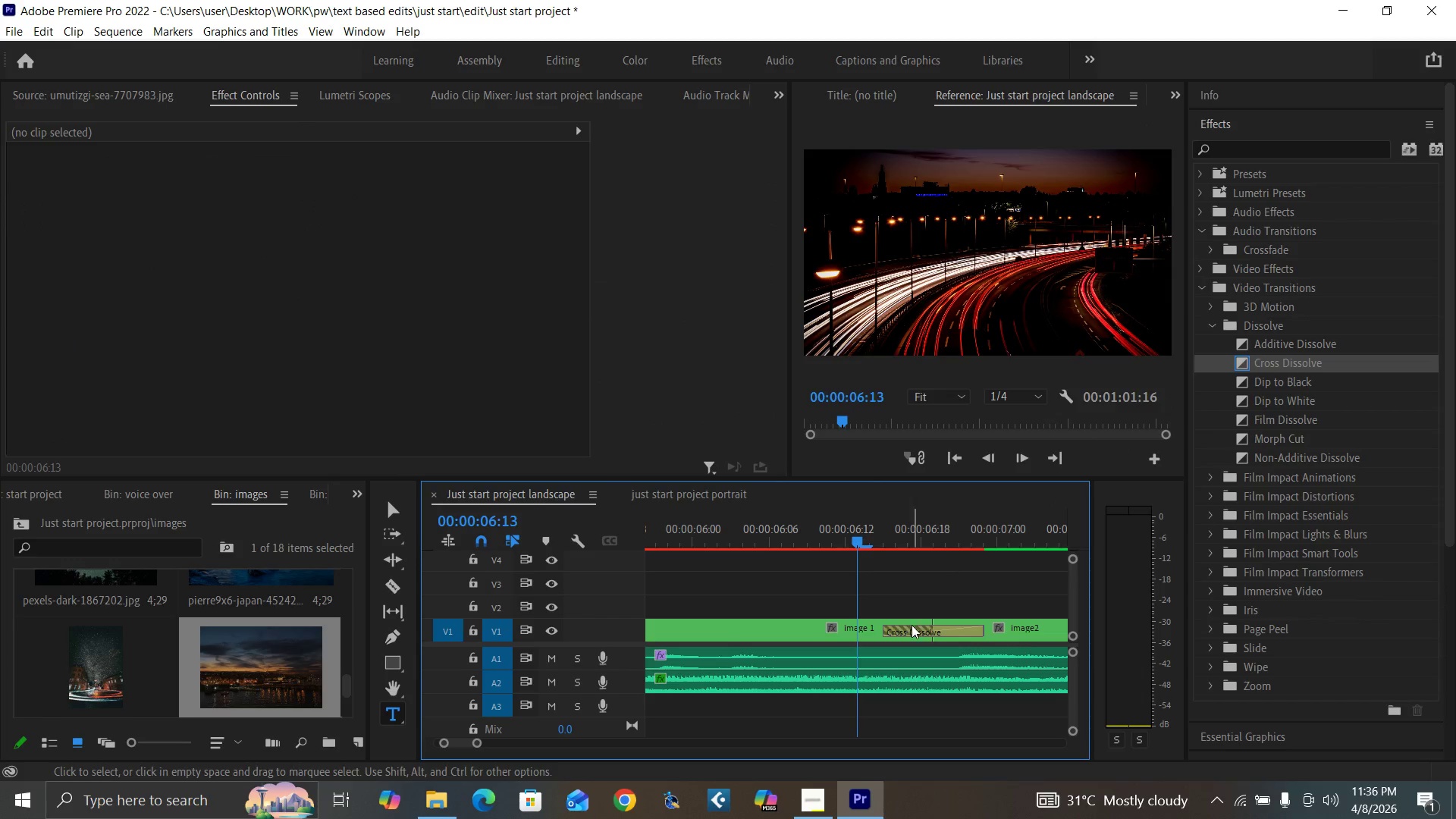 
left_click([915, 629])
 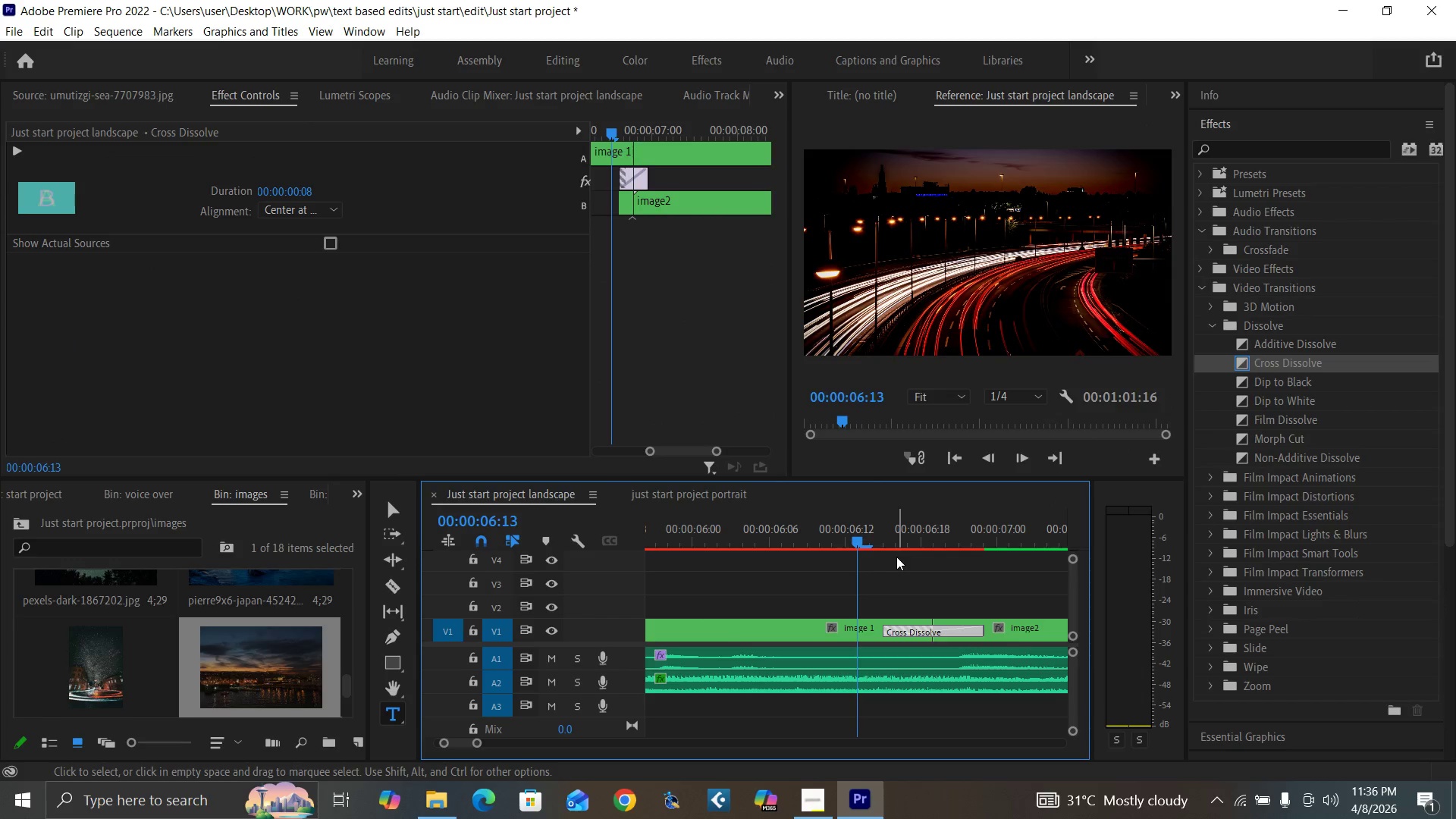 
left_click([883, 542])
 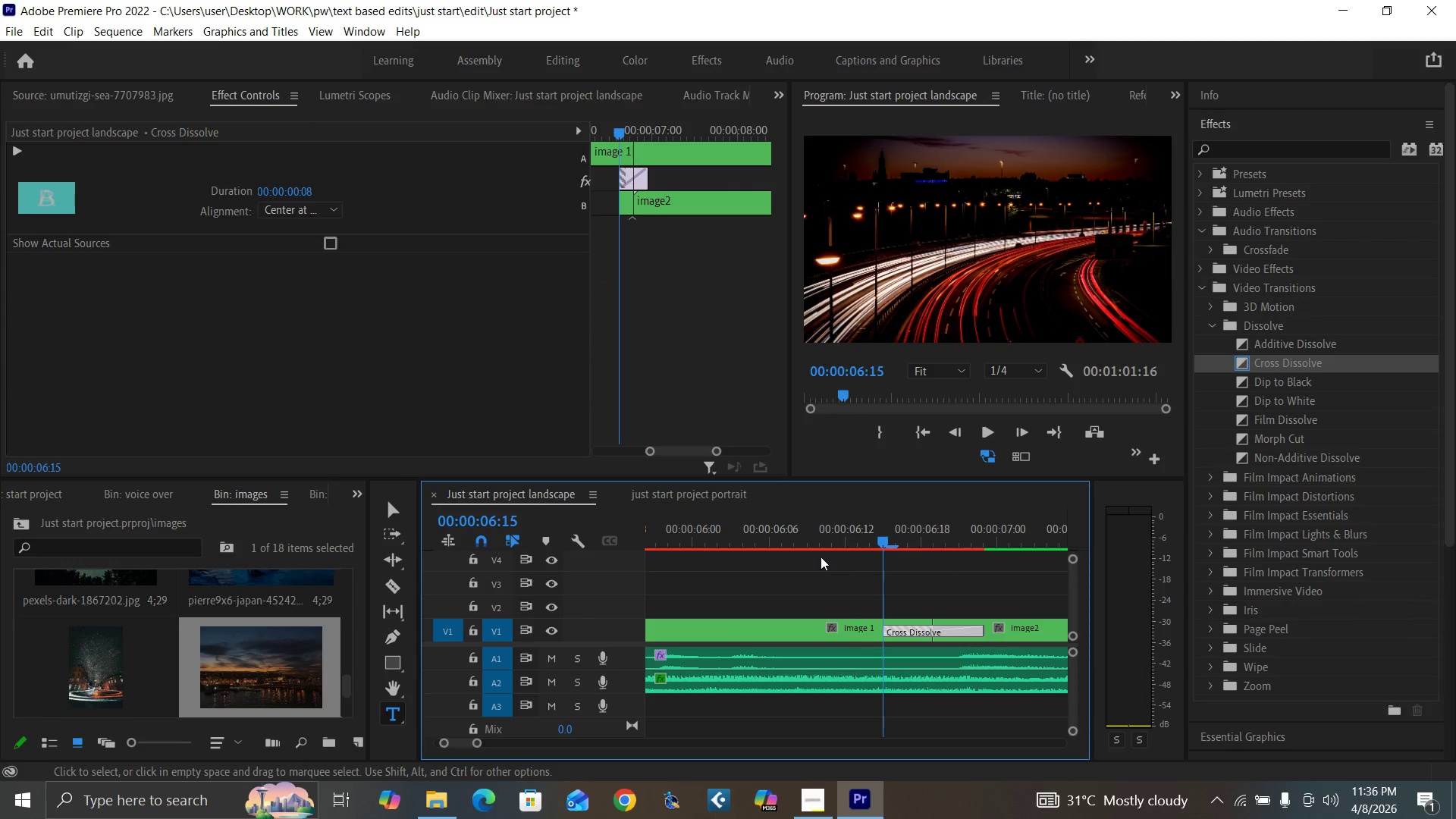 
left_click([813, 538])
 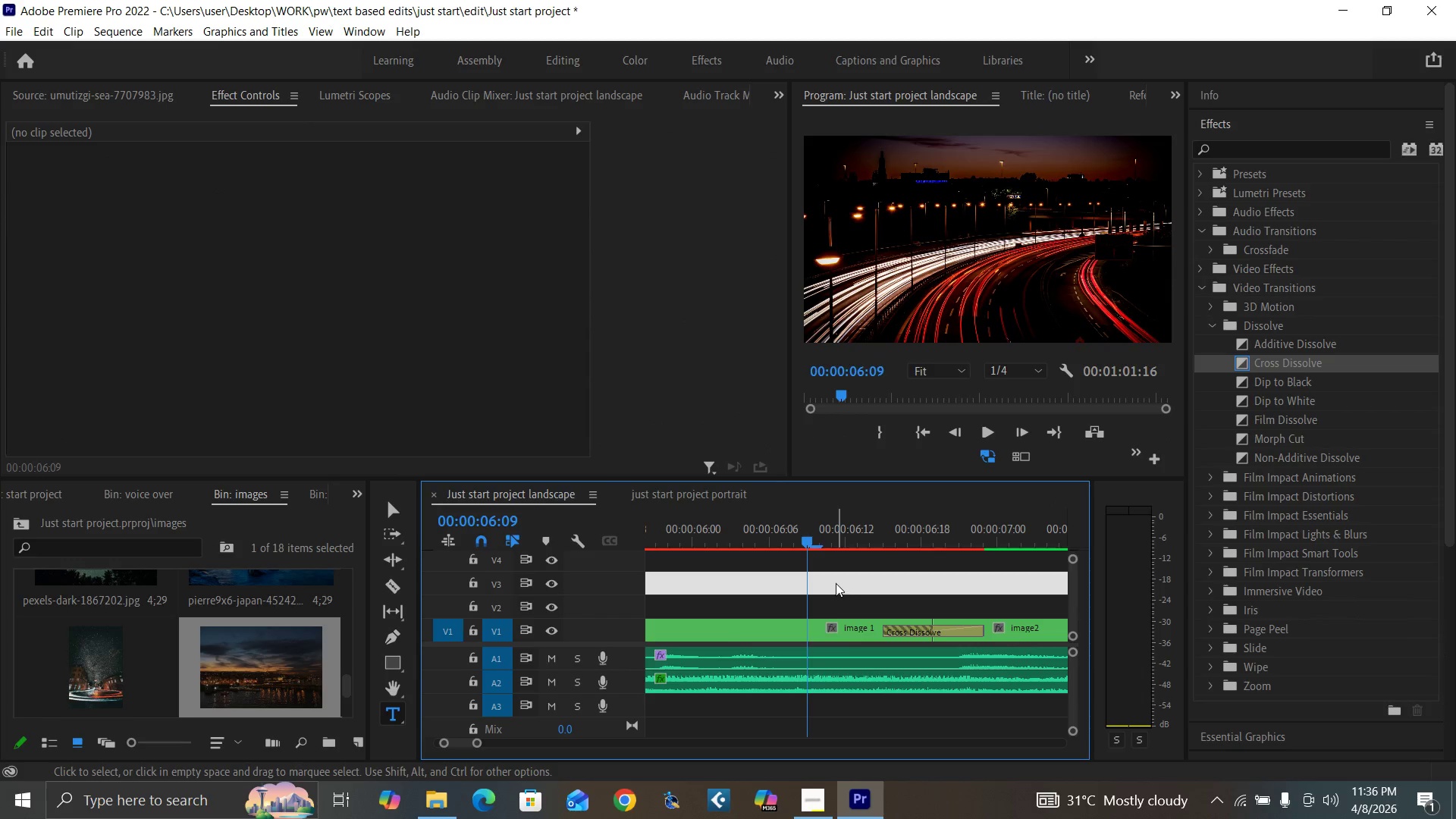 
key(Minus)
 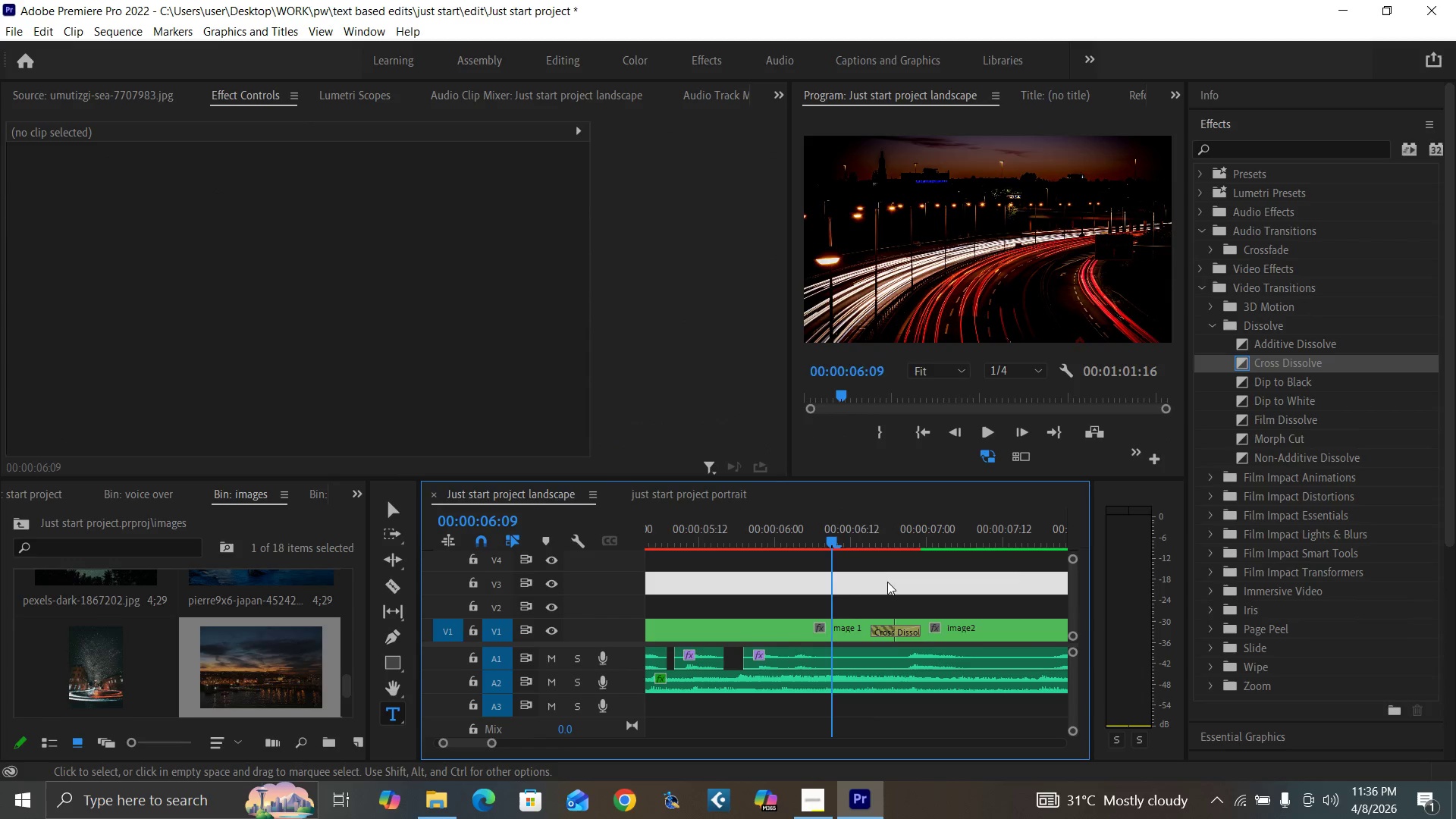 
key(Minus)
 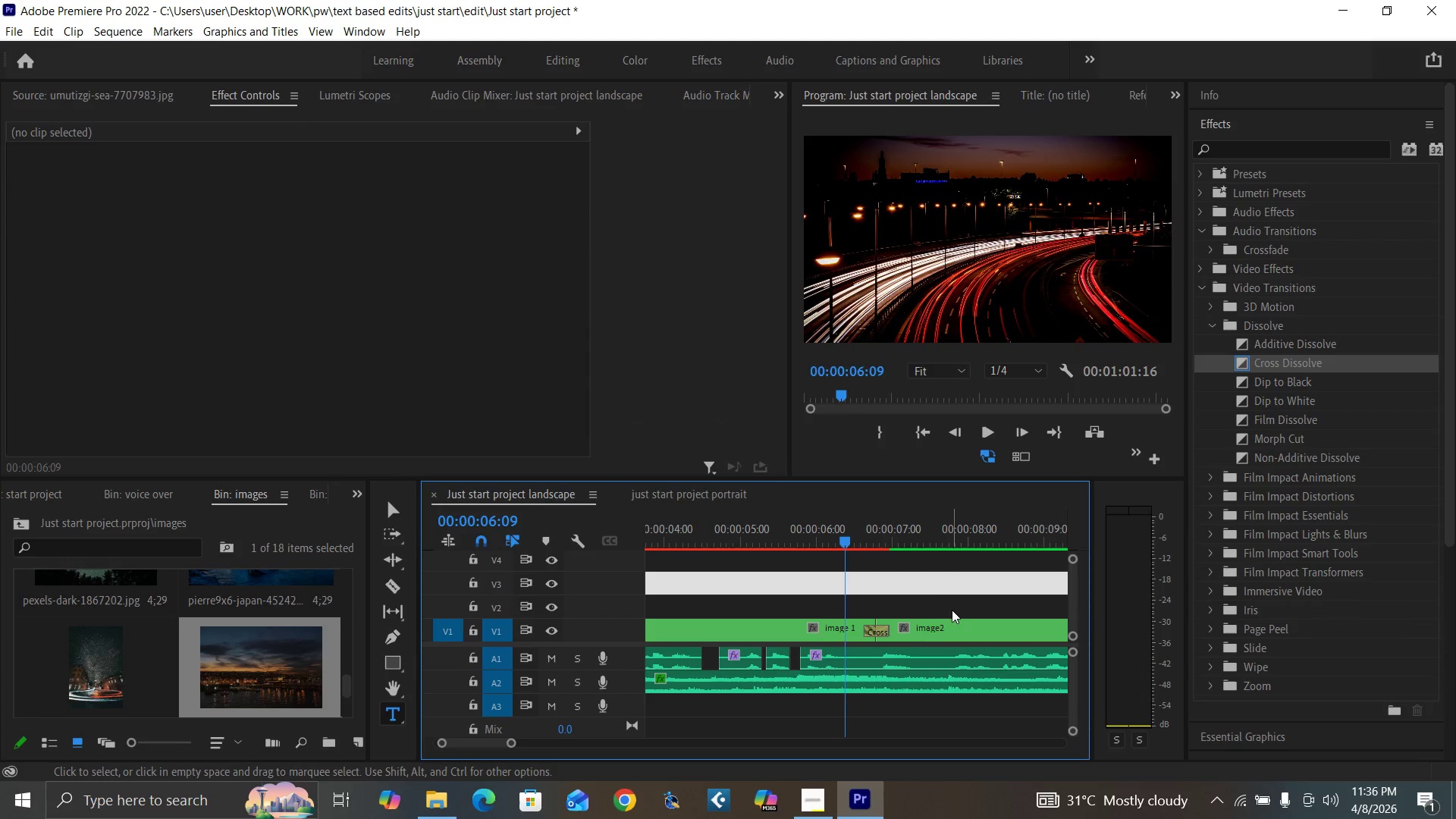 
key(Minus)
 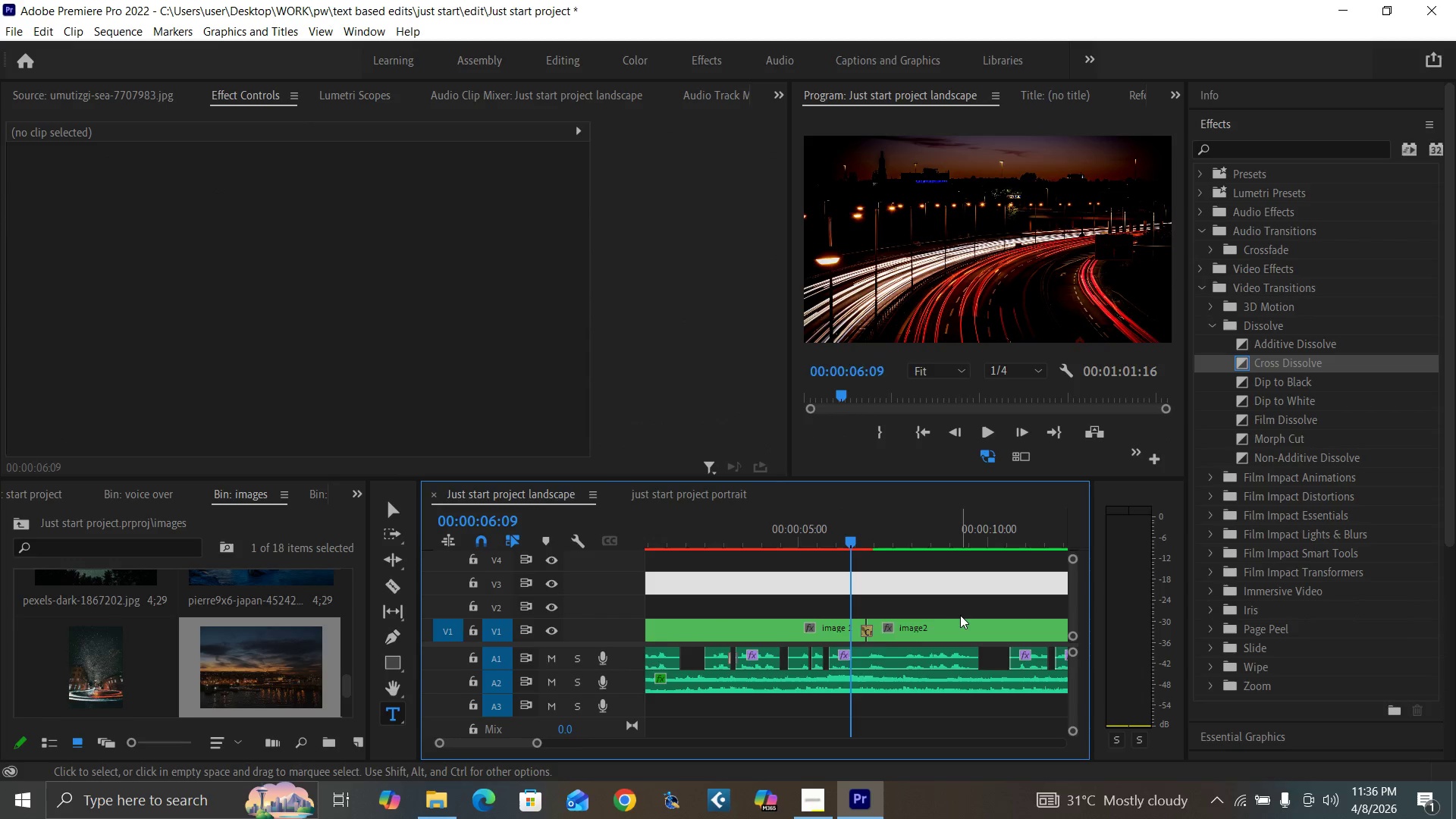 
key(Minus)
 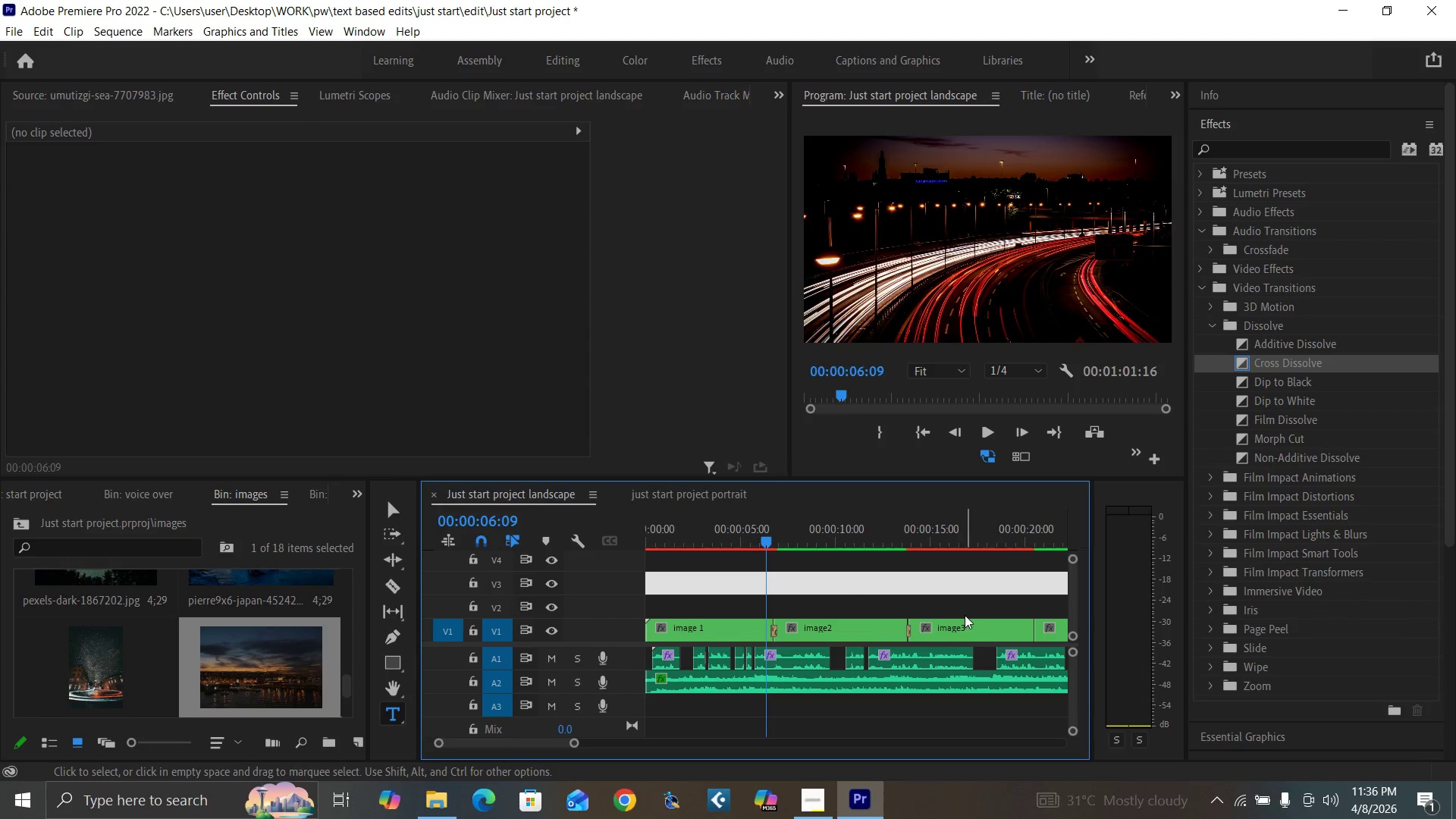 
key(Minus)
 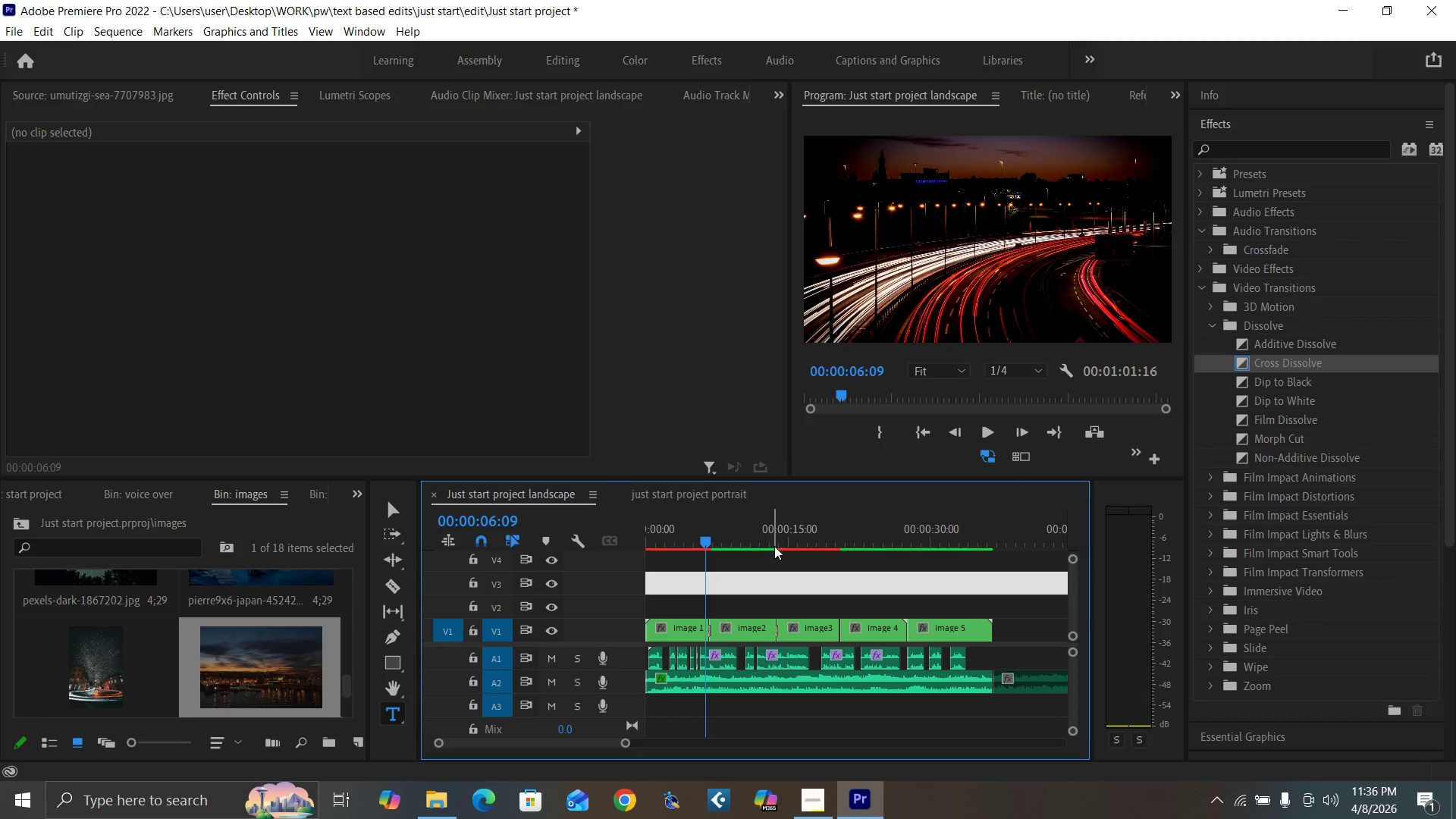 
left_click([779, 539])
 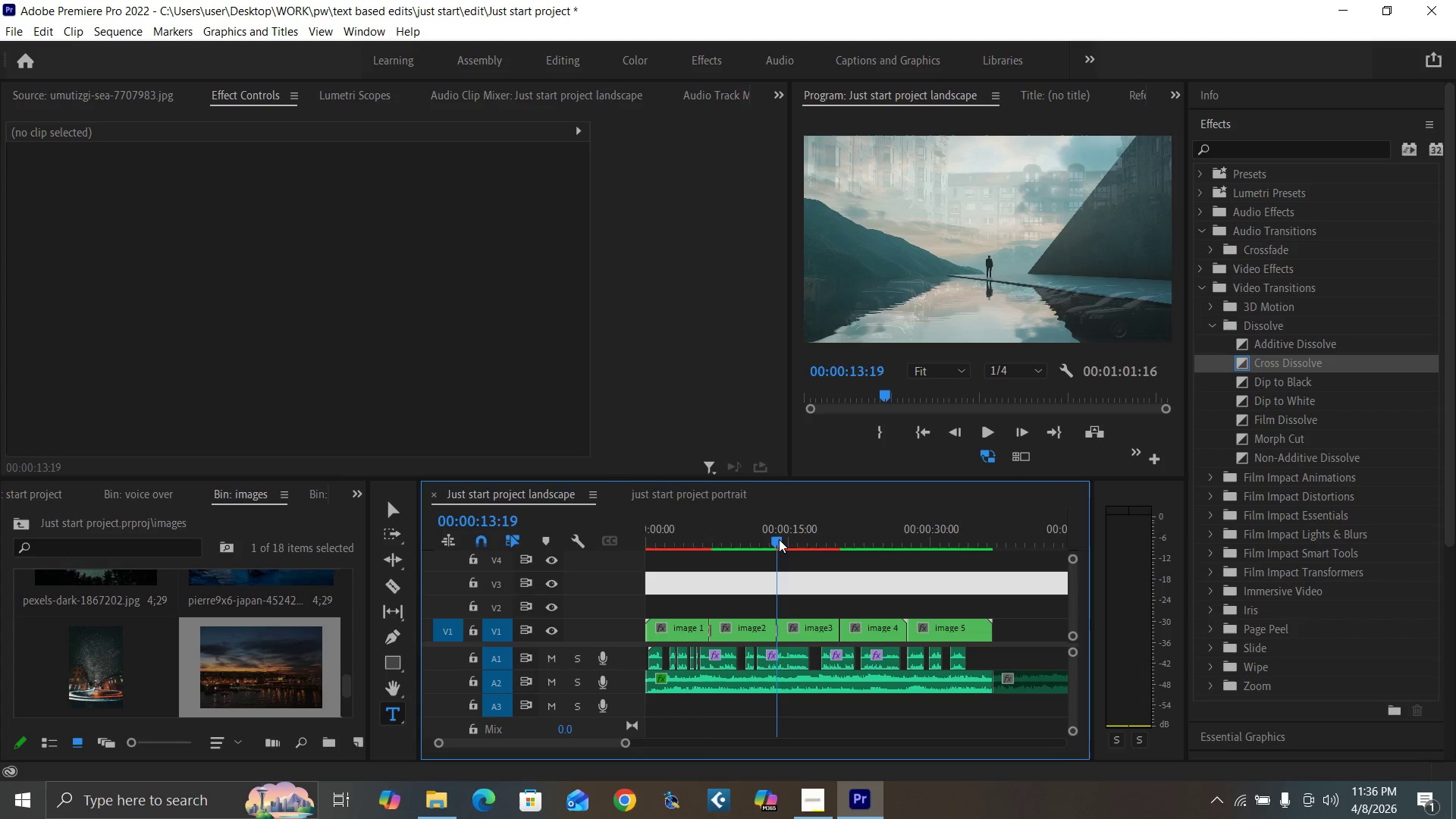 
key(Equal)
 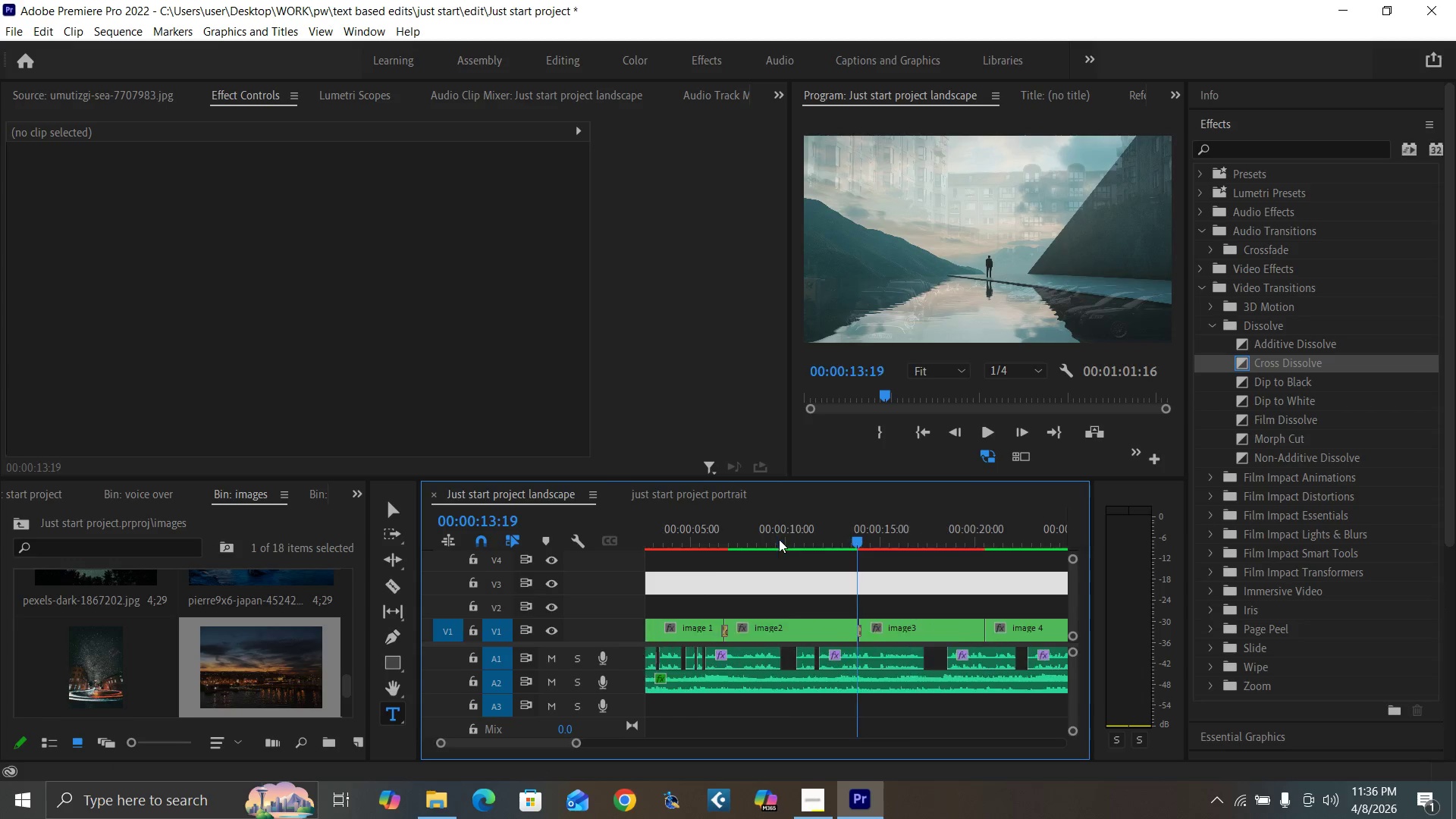 
key(Equal)
 